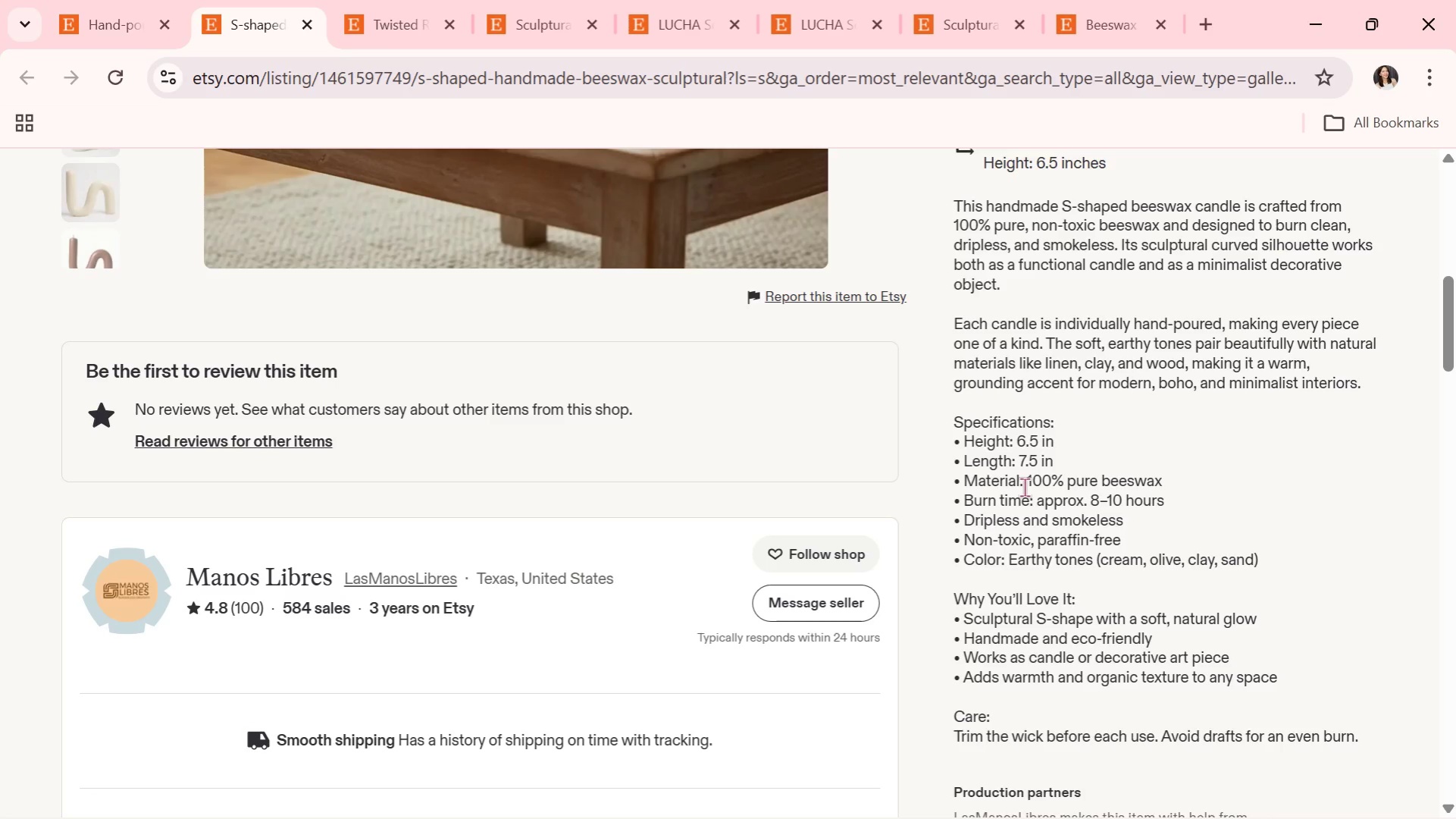 
wait(14.37)
 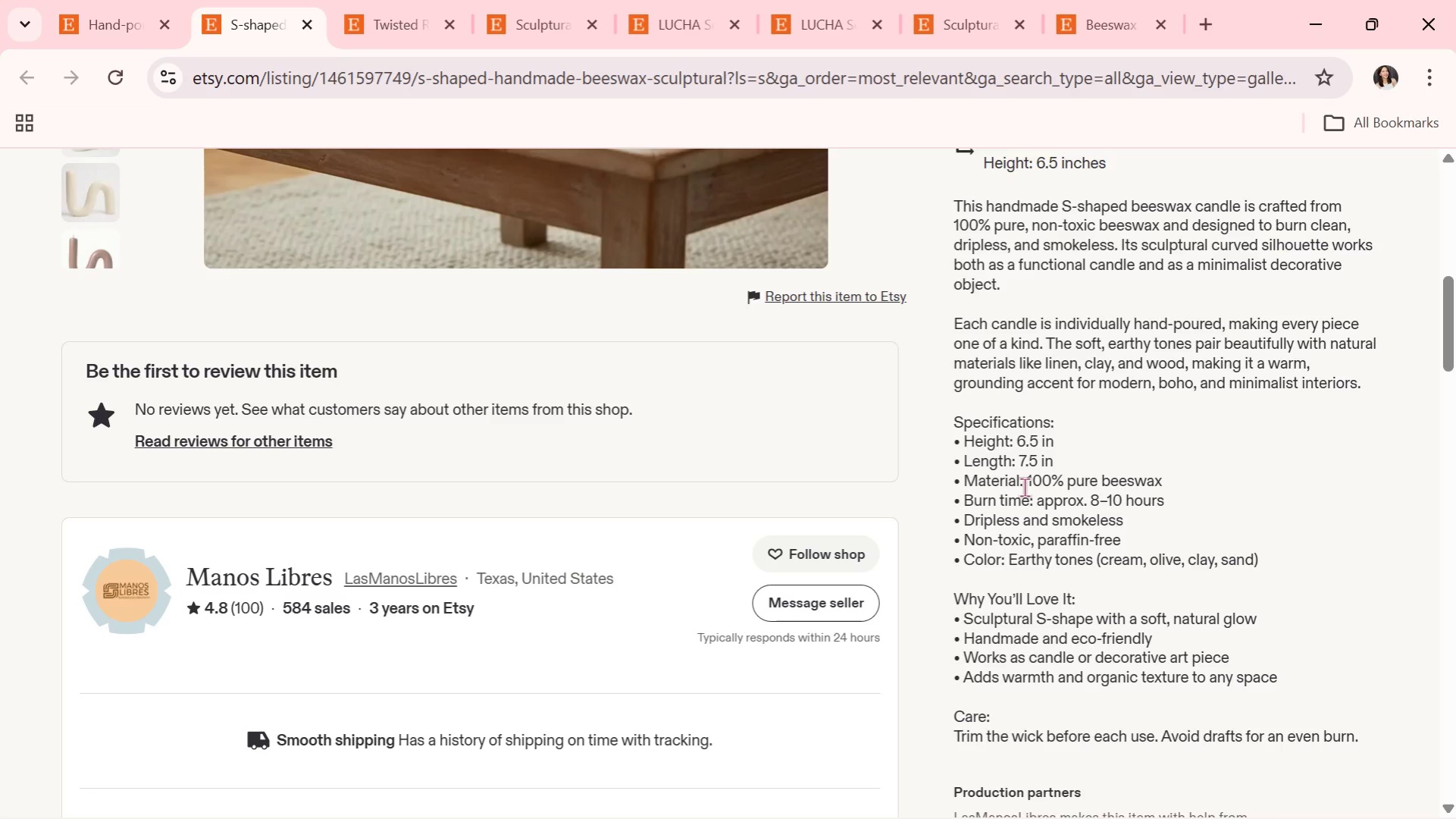 
scroll: coordinate [832, 346], scroll_direction: up, amount: 1.0
 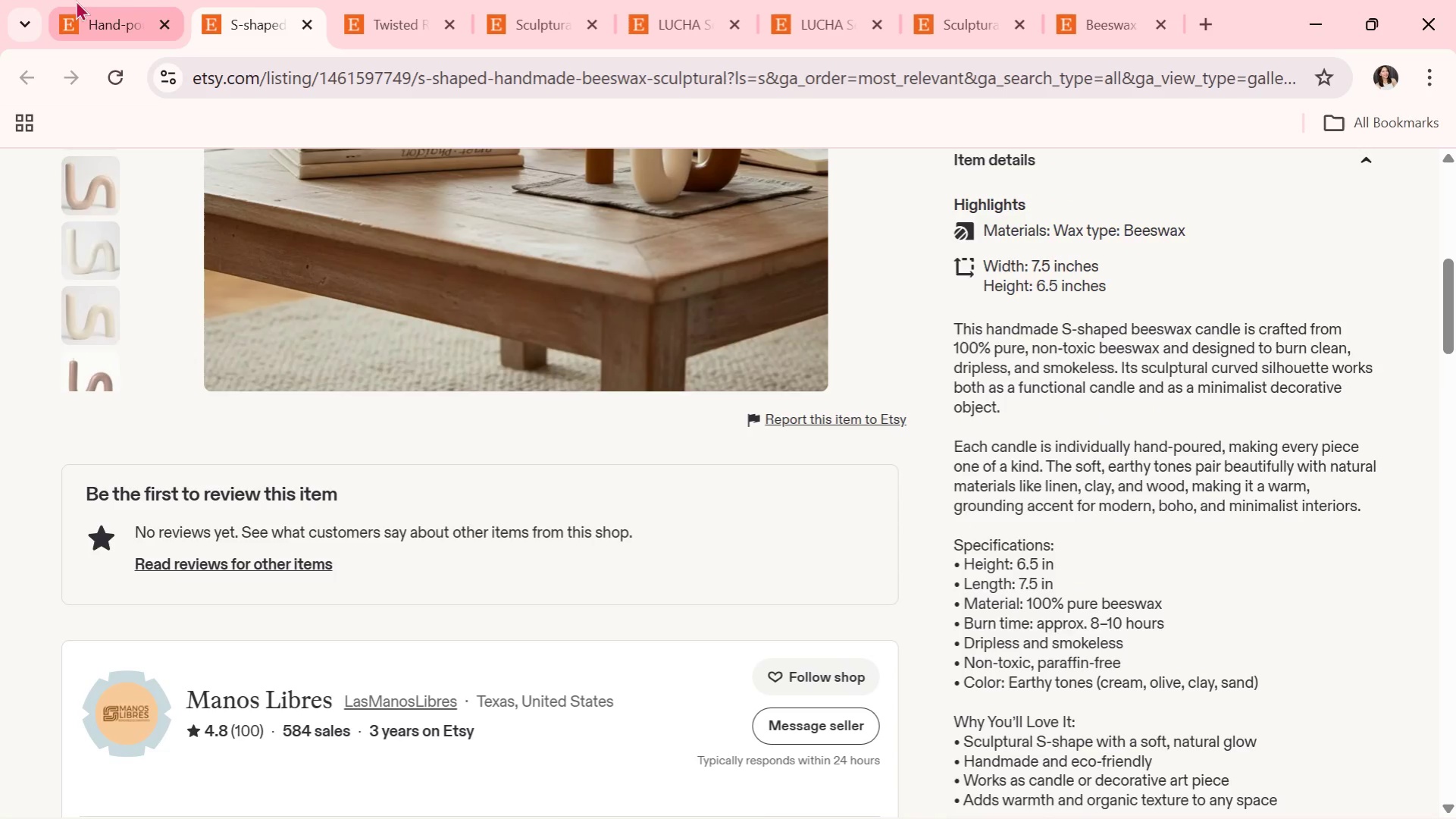 
left_click([99, 0])
 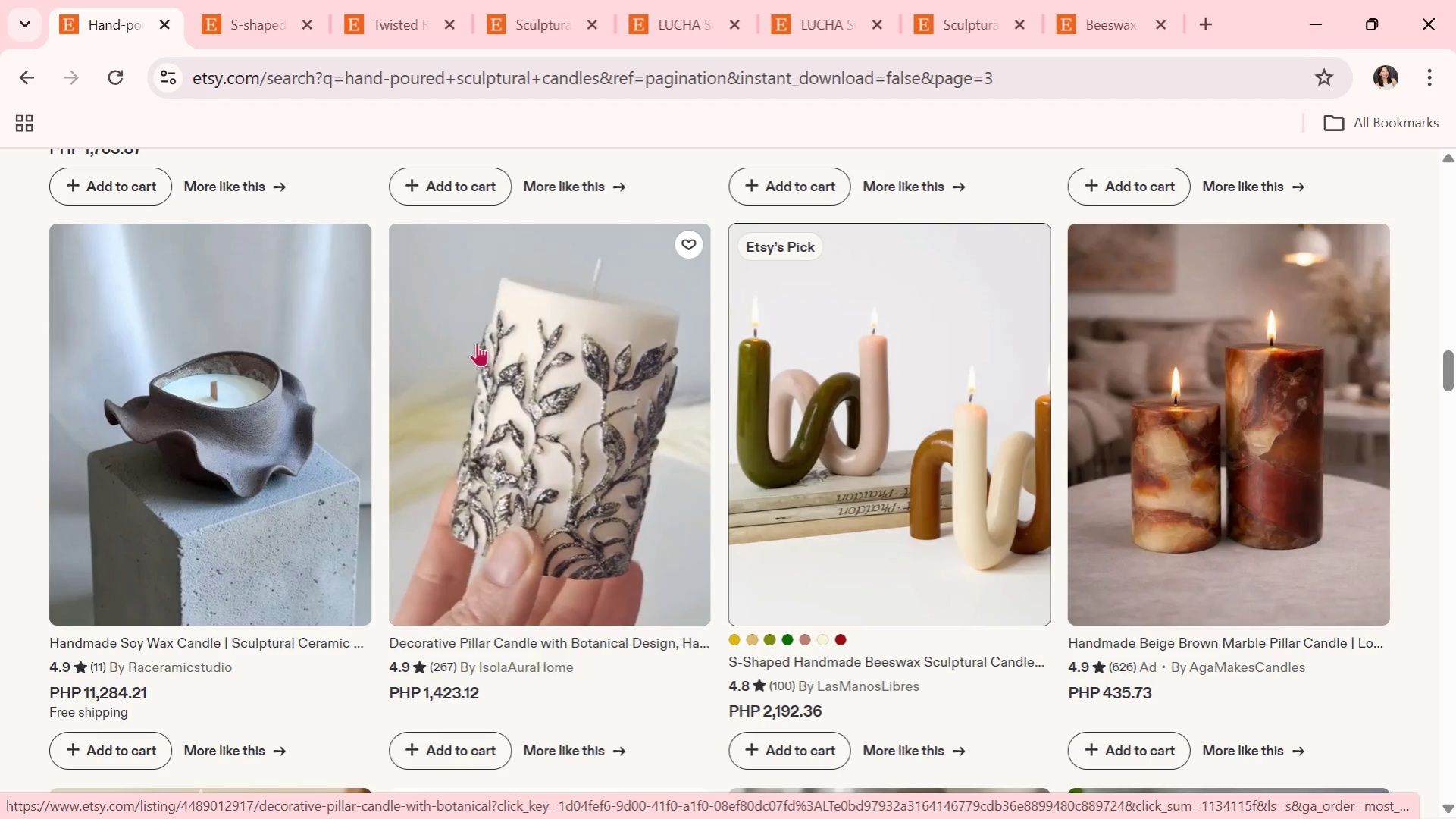 
wait(7.38)
 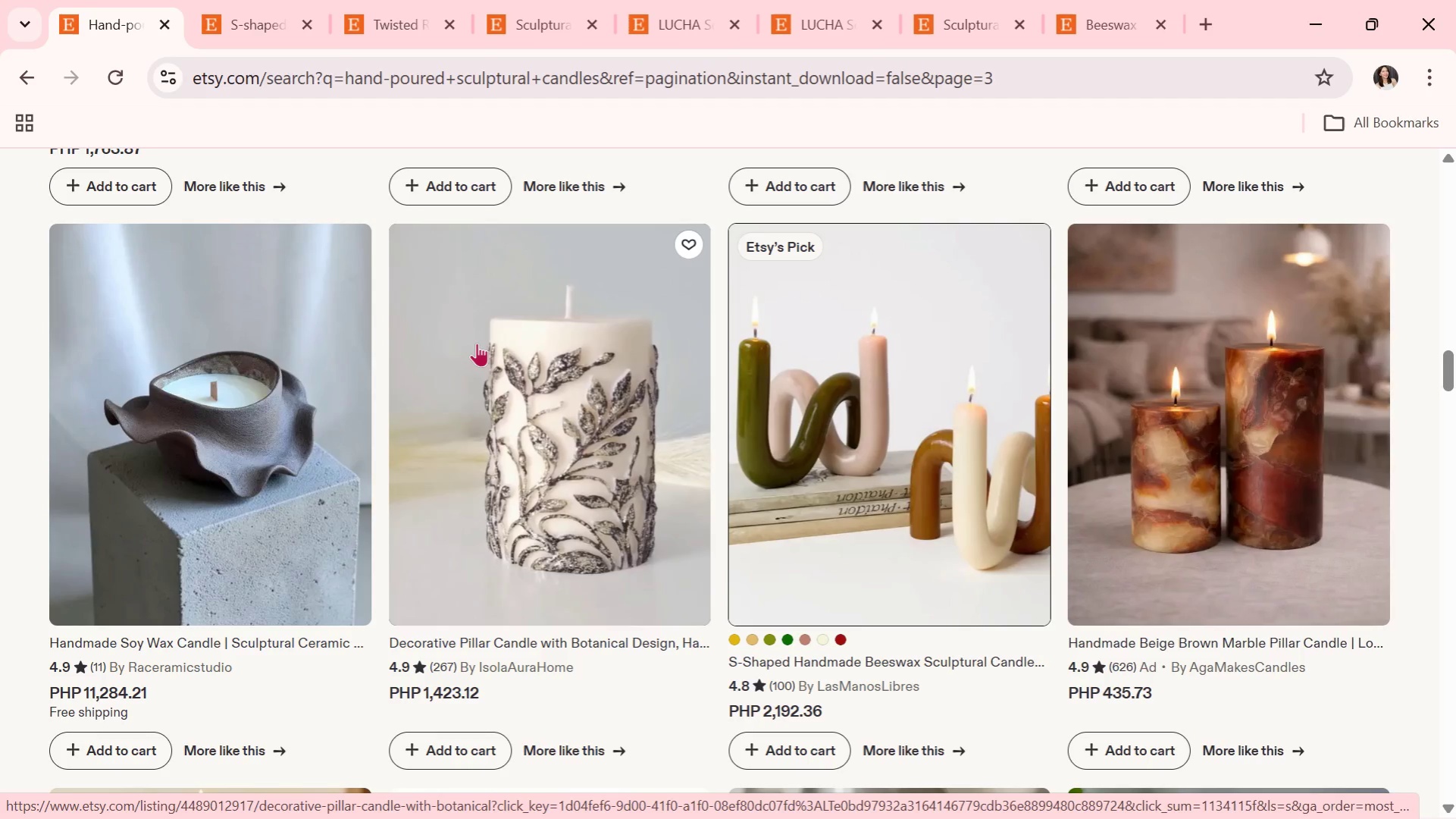 
scroll: coordinate [477, 343], scroll_direction: down, amount: 1.0
 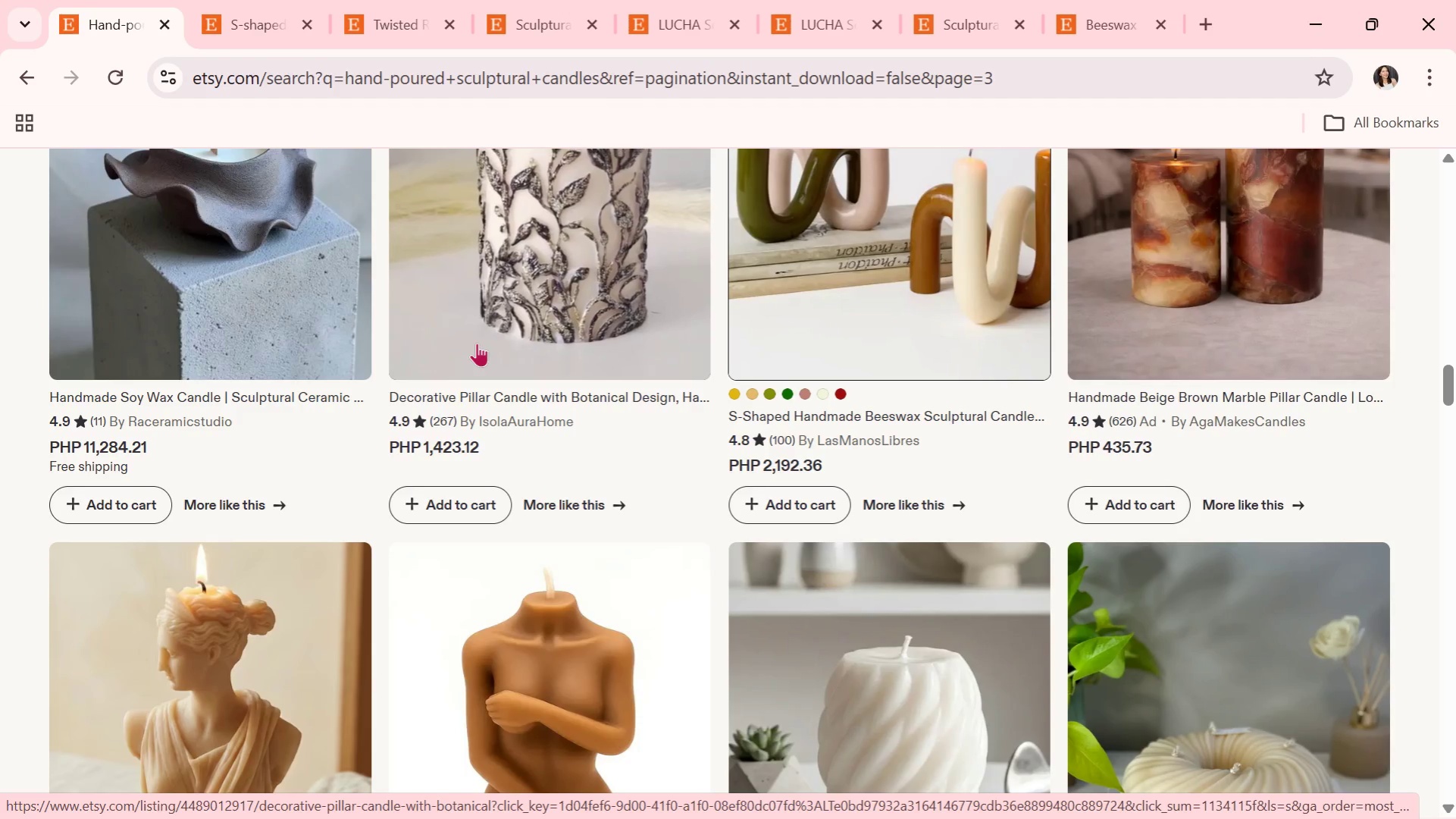 
wait(7.09)
 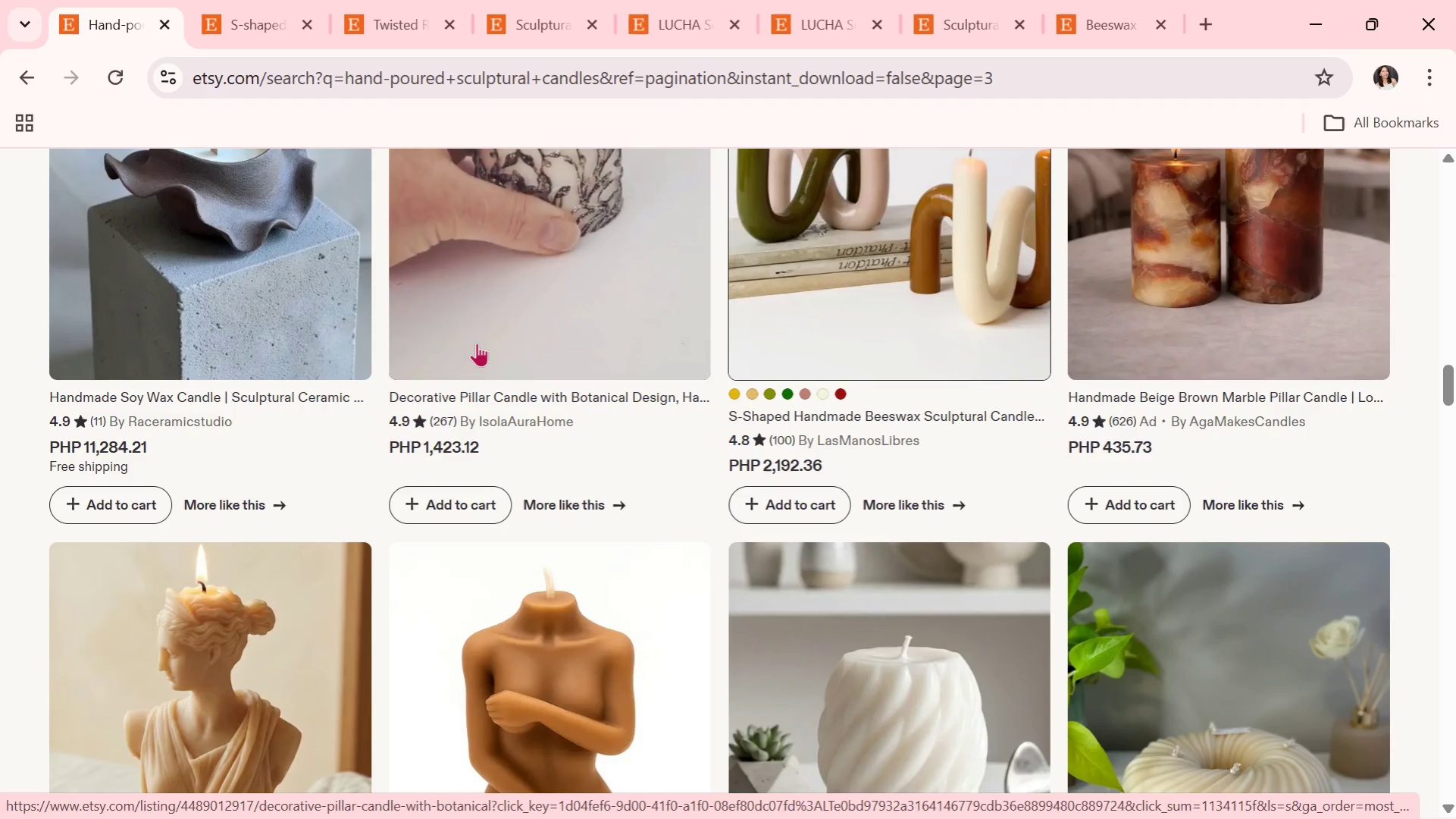 
scroll: coordinate [477, 343], scroll_direction: down, amount: 1.0
 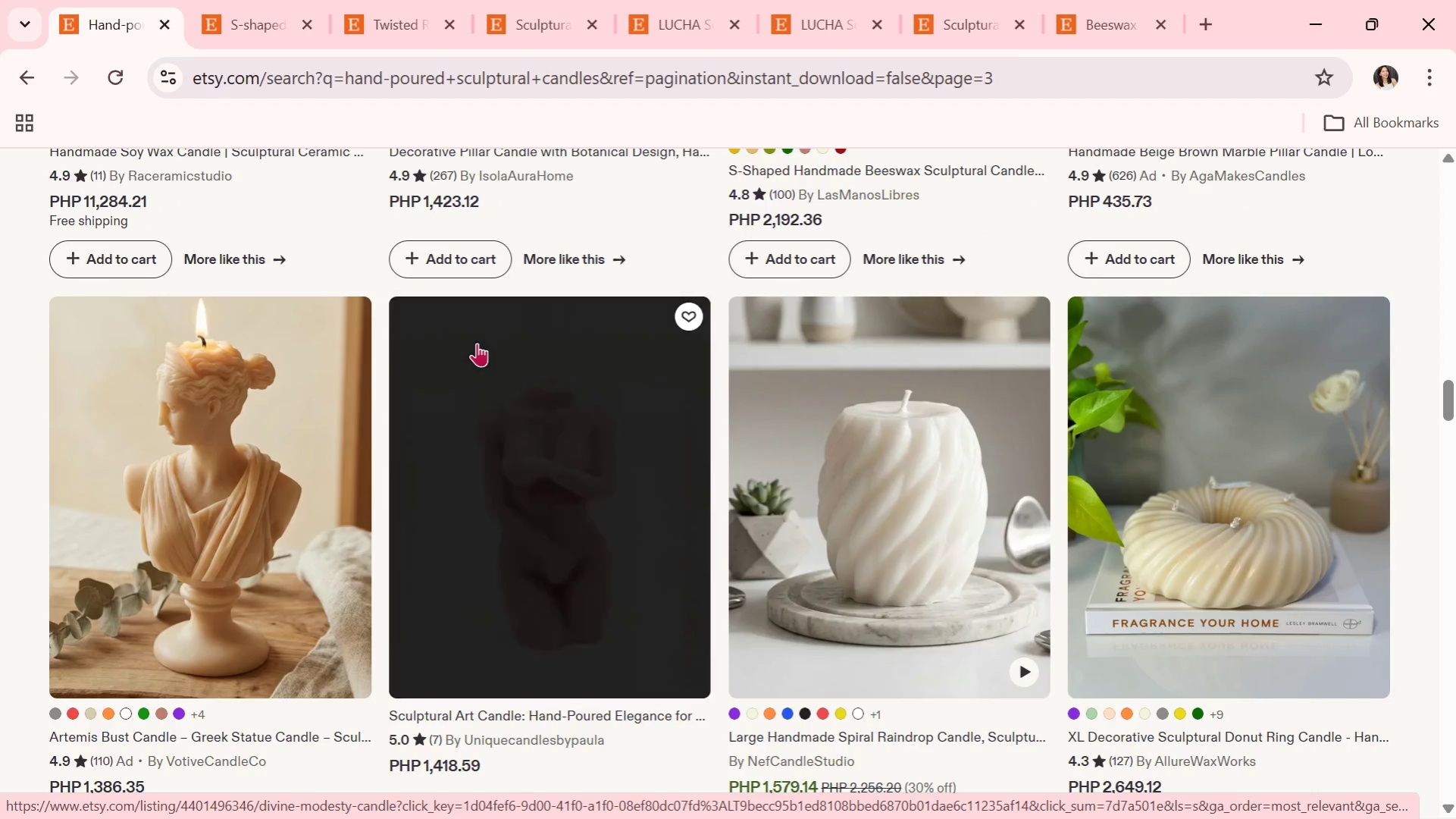 
wait(6.33)
 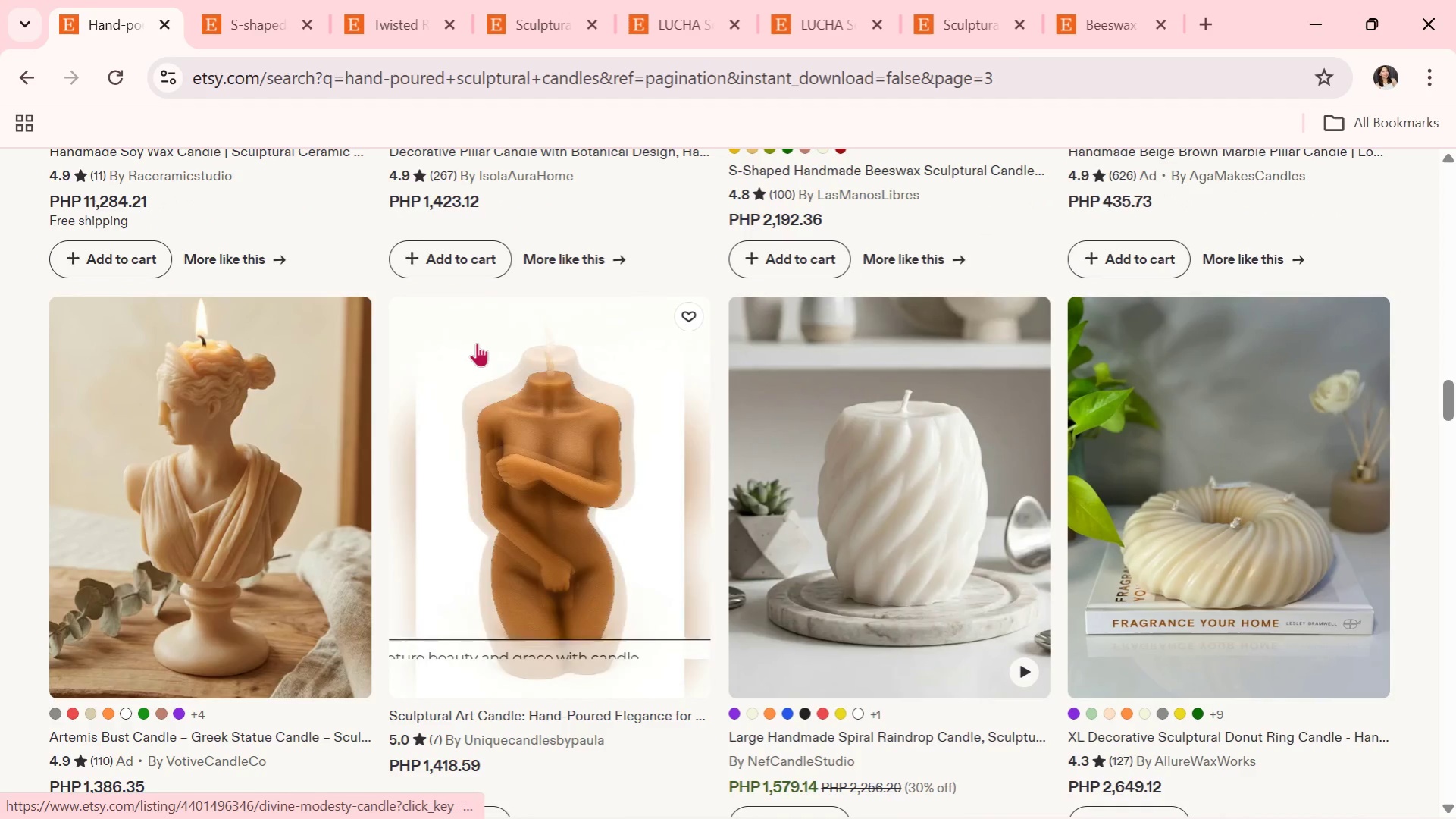 
scroll: coordinate [477, 343], scroll_direction: down, amount: 10.0
 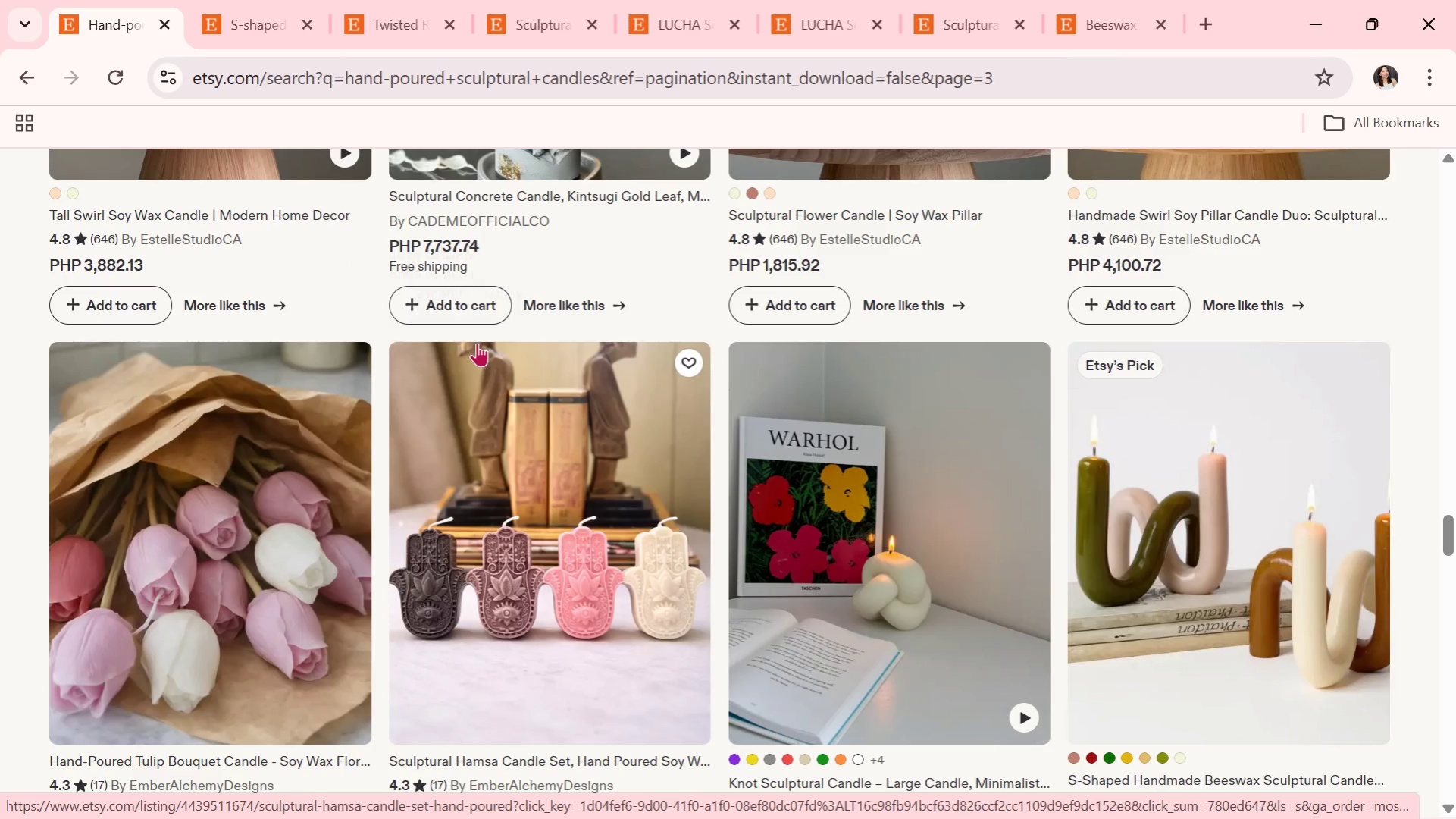 
scroll: coordinate [1036, 543], scroll_direction: down, amount: 11.0
 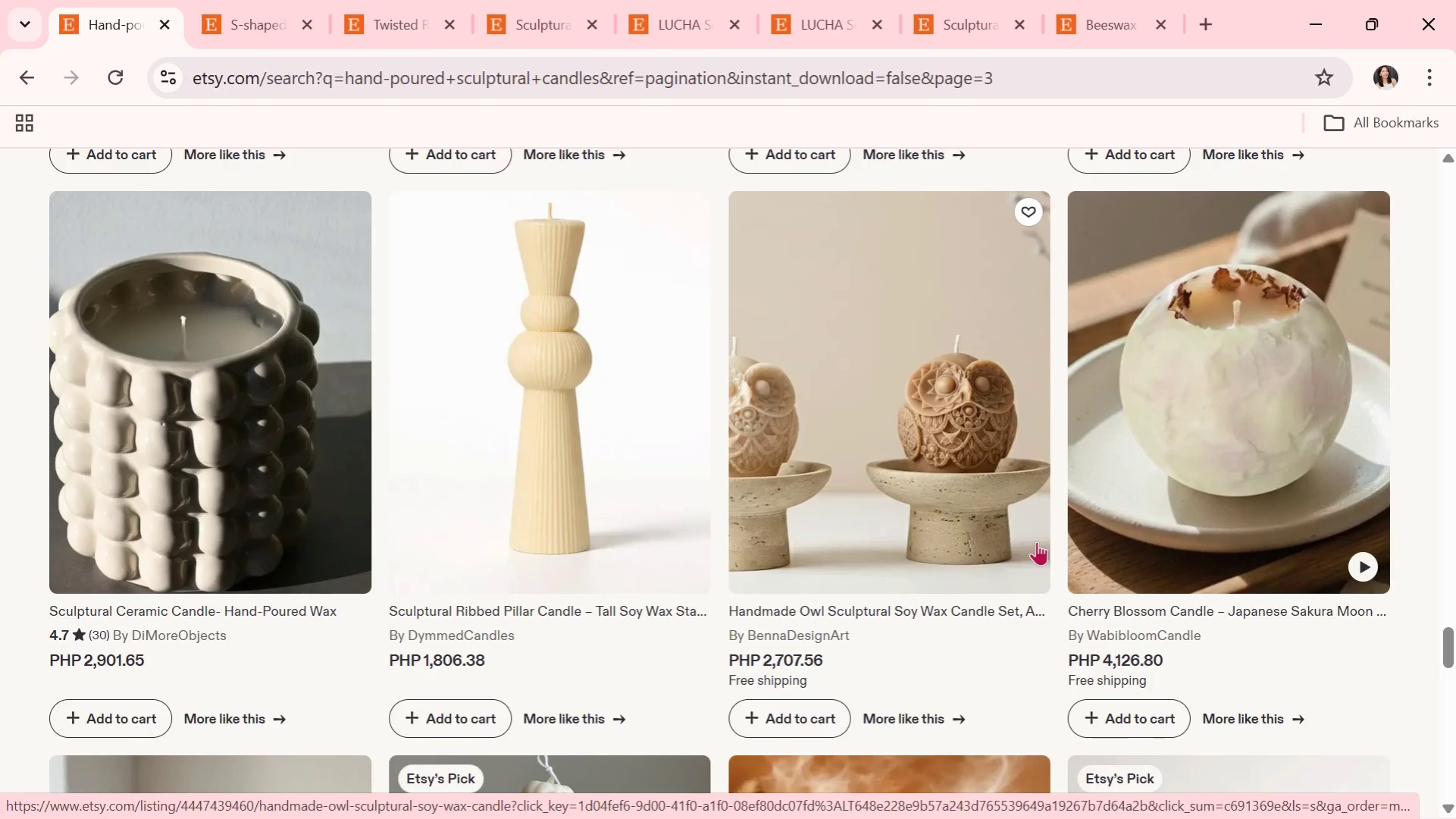 
wait(5.66)
 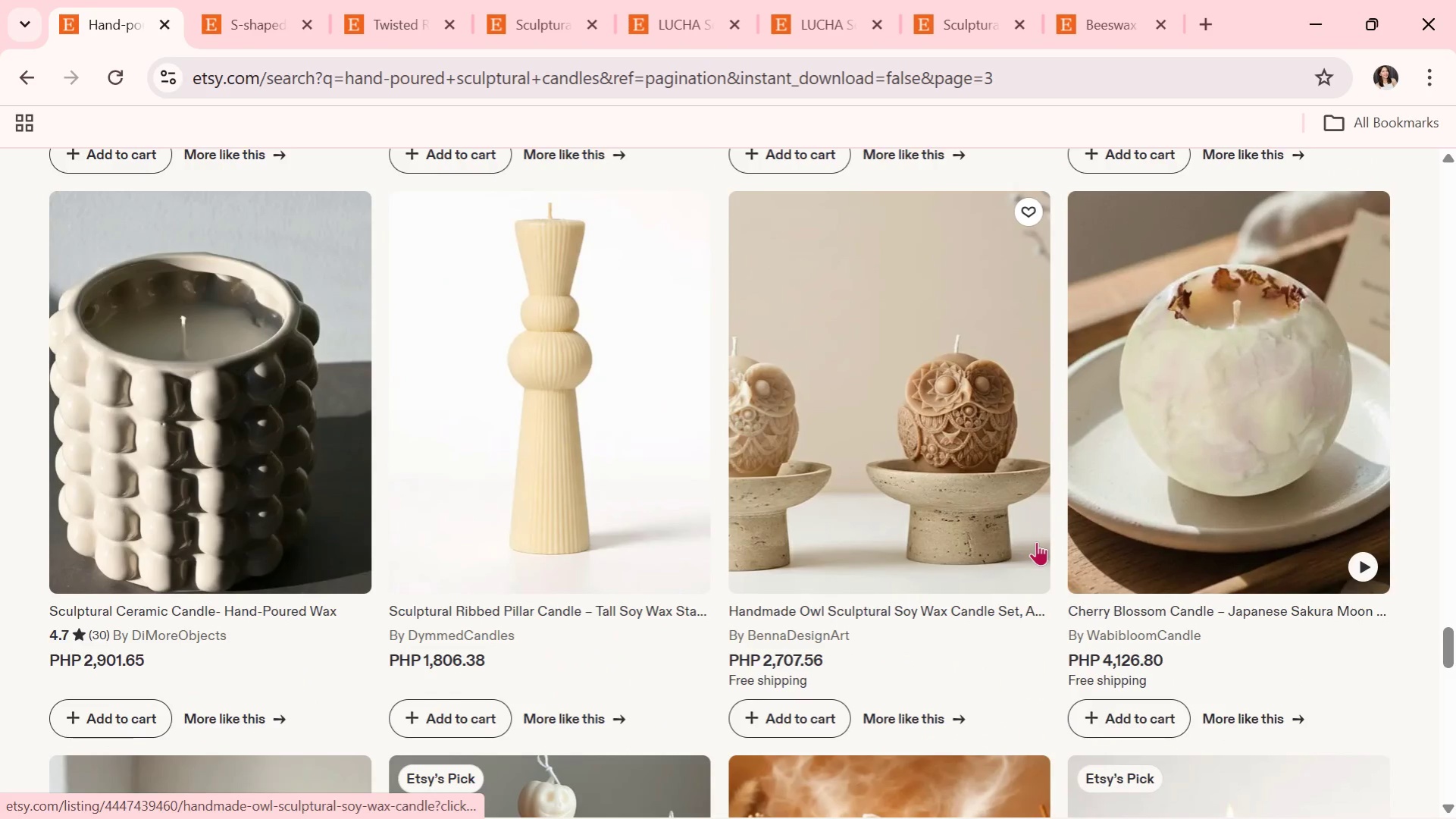 
scroll: coordinate [1036, 541], scroll_direction: down, amount: 1.0
 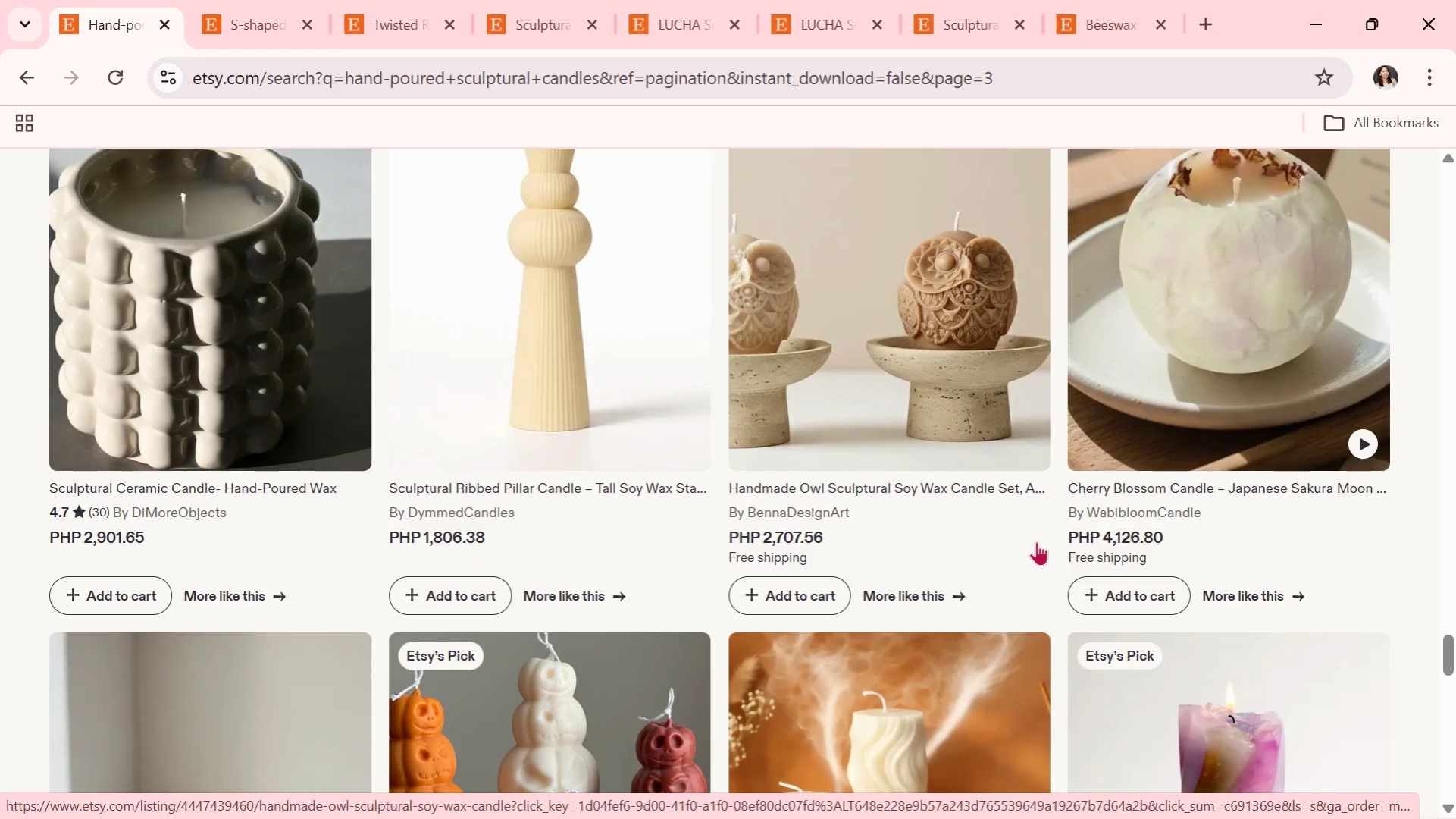 
wait(7.52)
 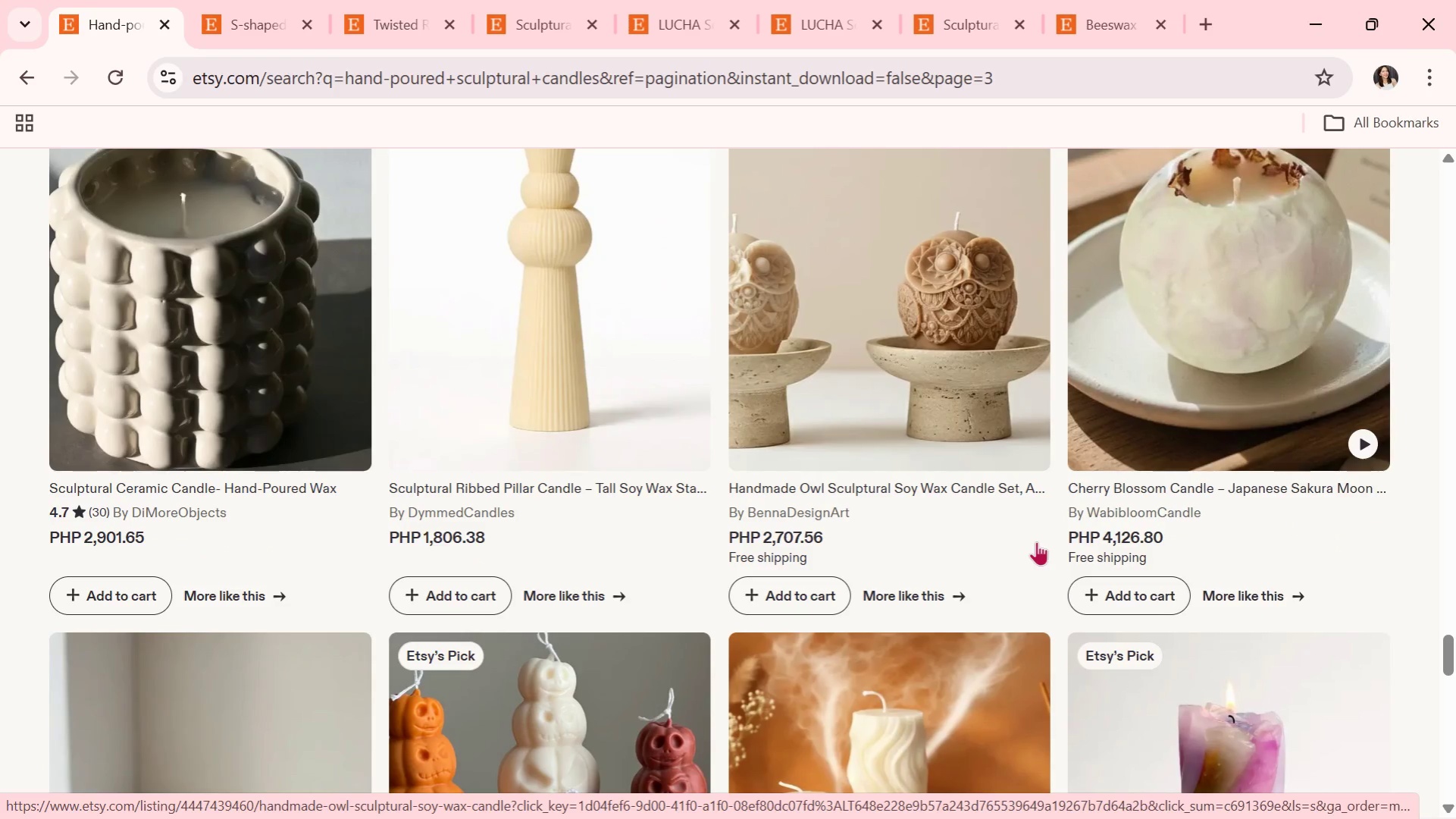 
scroll: coordinate [1036, 541], scroll_direction: down, amount: 1.0
 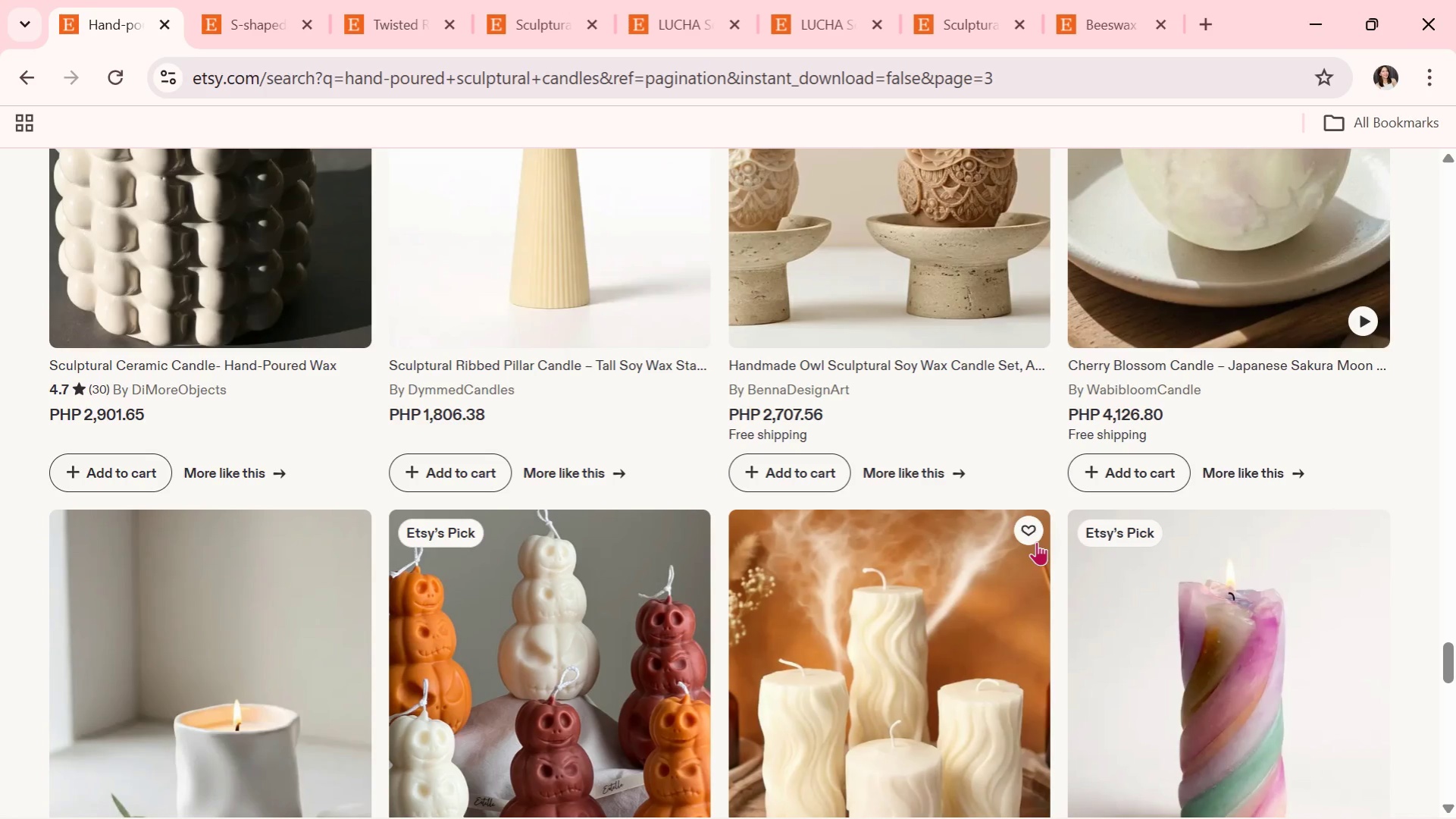 
wait(5.6)
 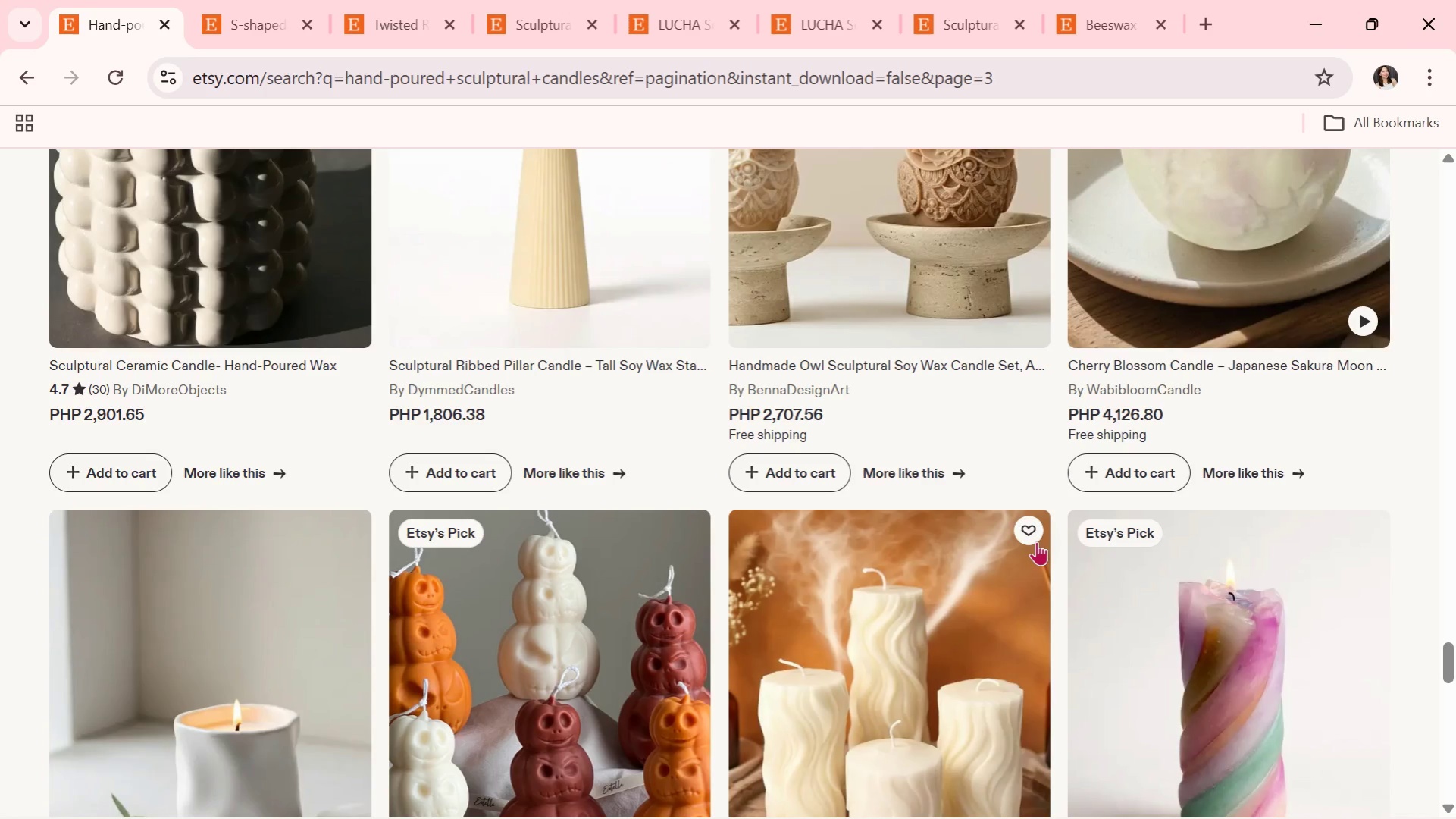 
scroll: coordinate [1036, 541], scroll_direction: down, amount: 2.0
 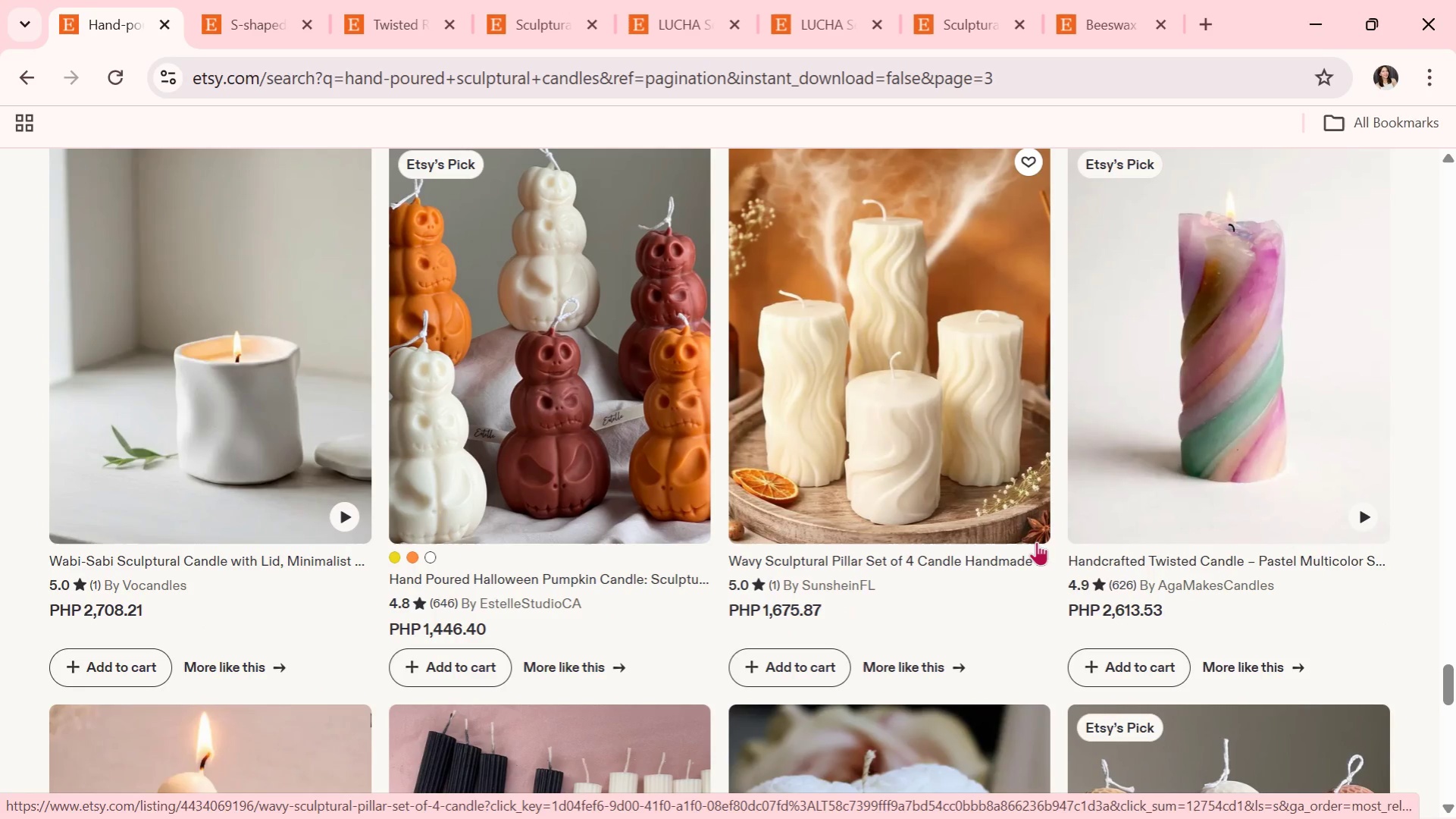 
wait(5.49)
 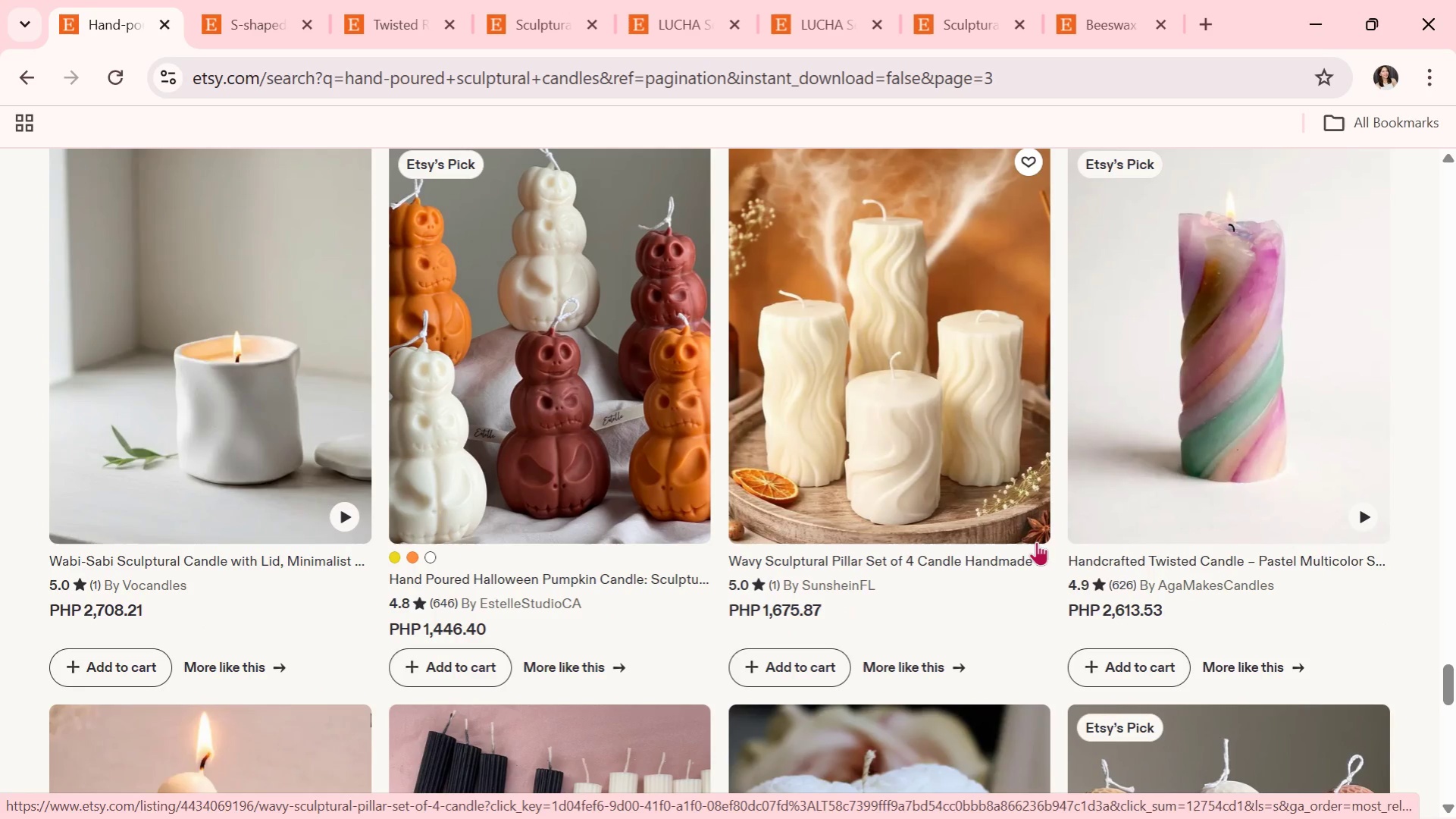 
scroll: coordinate [322, 425], scroll_direction: down, amount: 7.0
 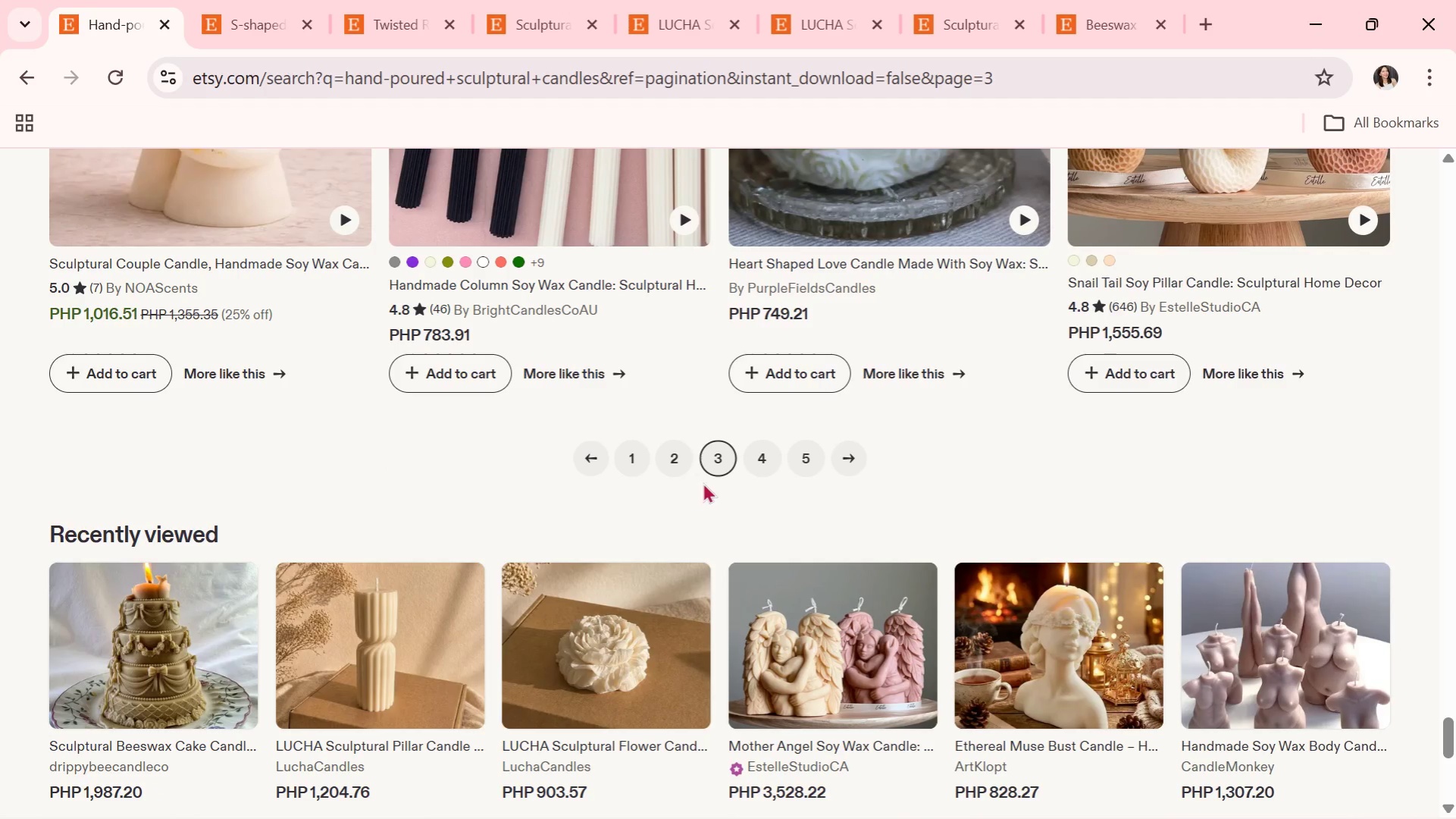 
left_click([759, 457])
 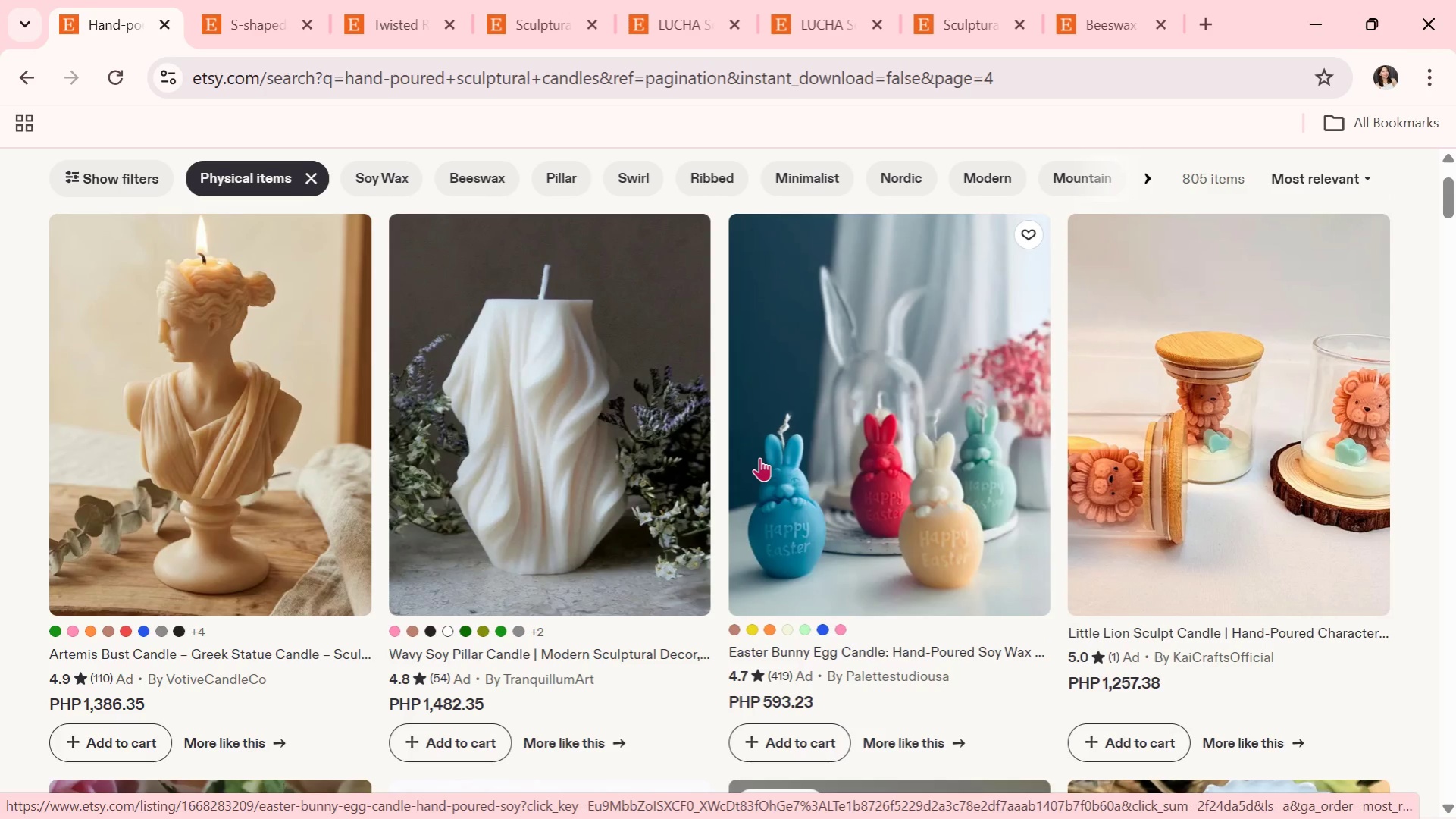 
wait(17.42)
 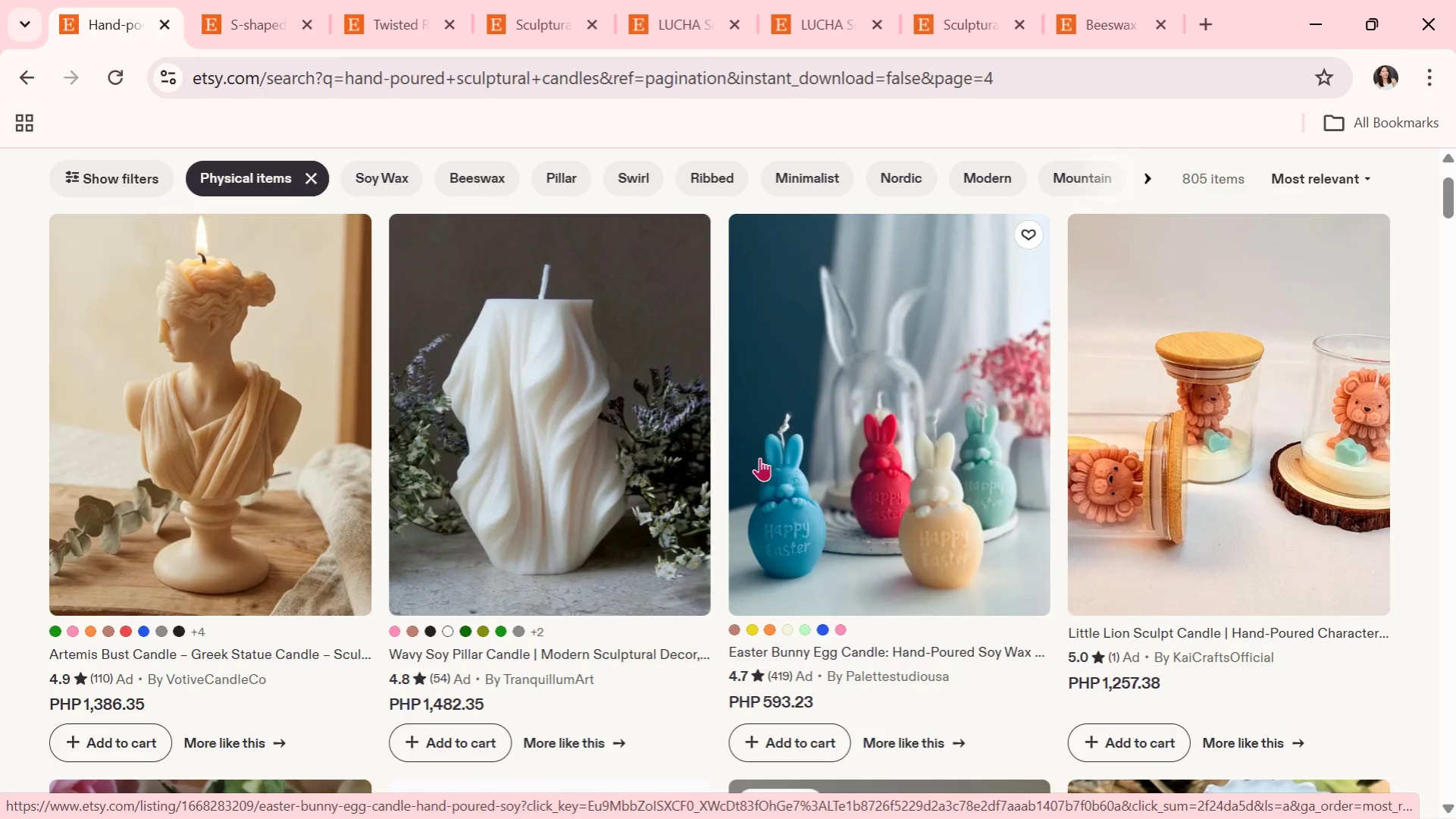 
scroll: coordinate [618, 497], scroll_direction: down, amount: 1.0
 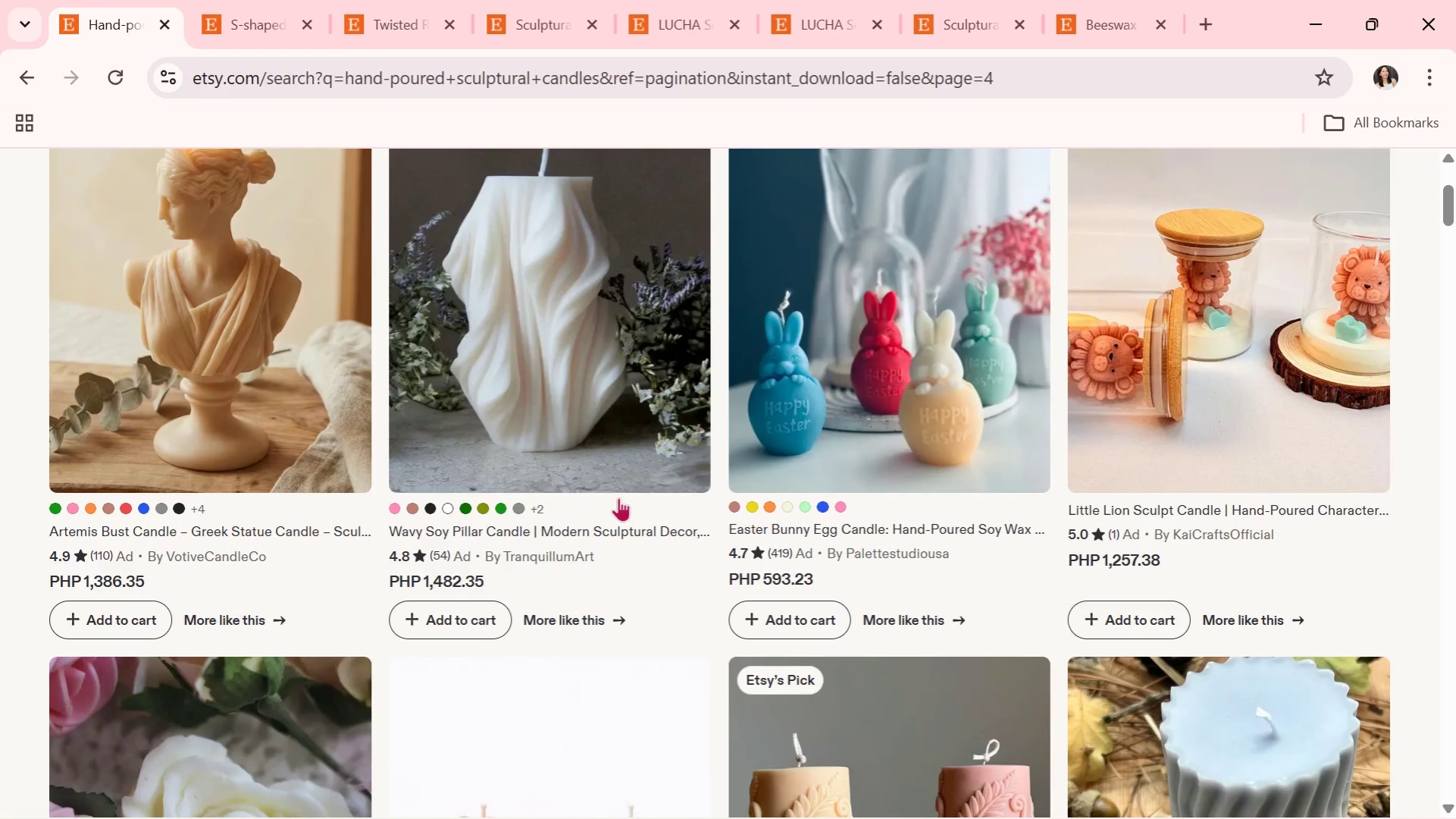 
wait(11.94)
 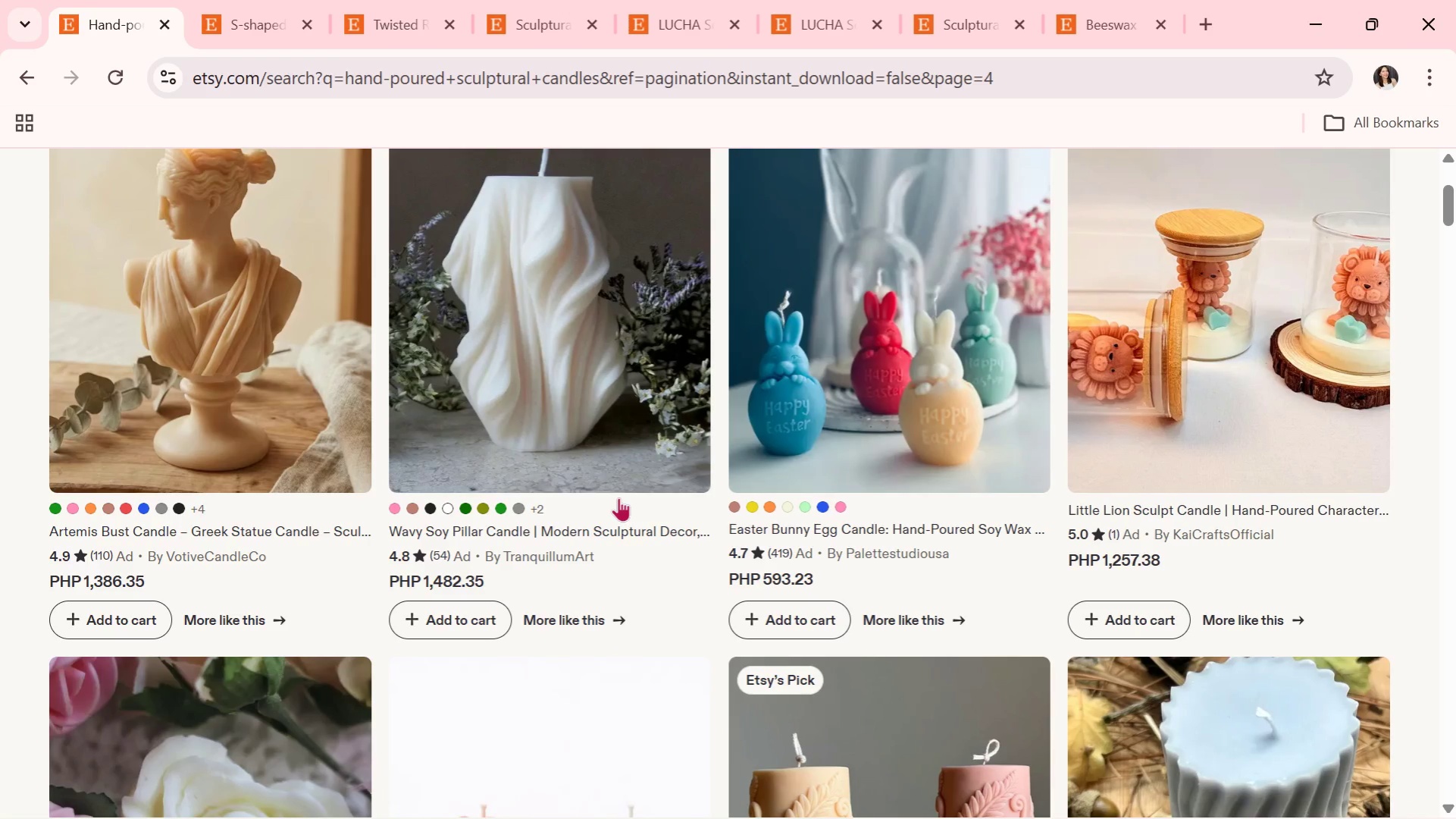 
scroll: coordinate [847, 568], scroll_direction: down, amount: 7.0
 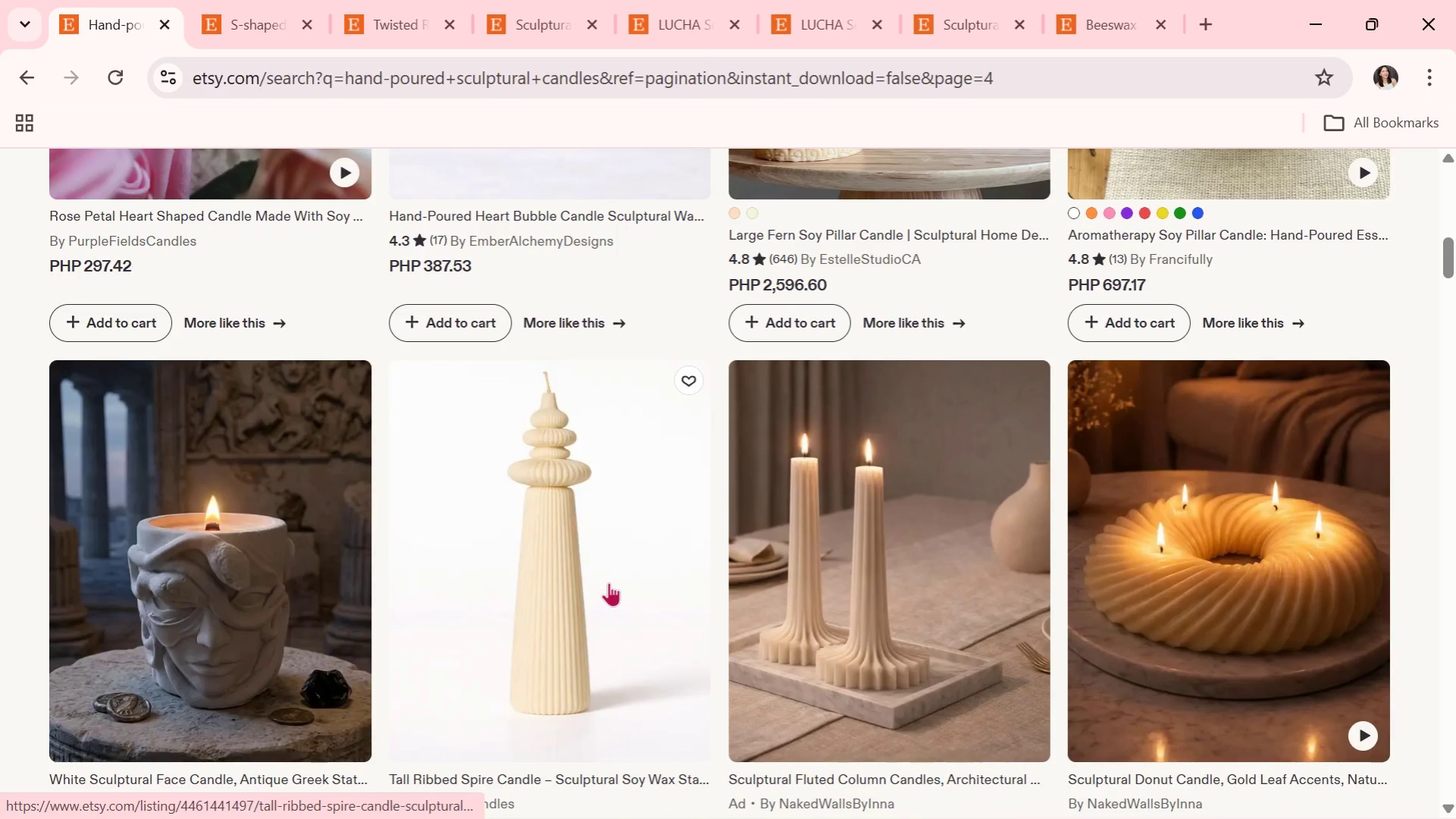 
scroll: coordinate [643, 544], scroll_direction: down, amount: 3.0
 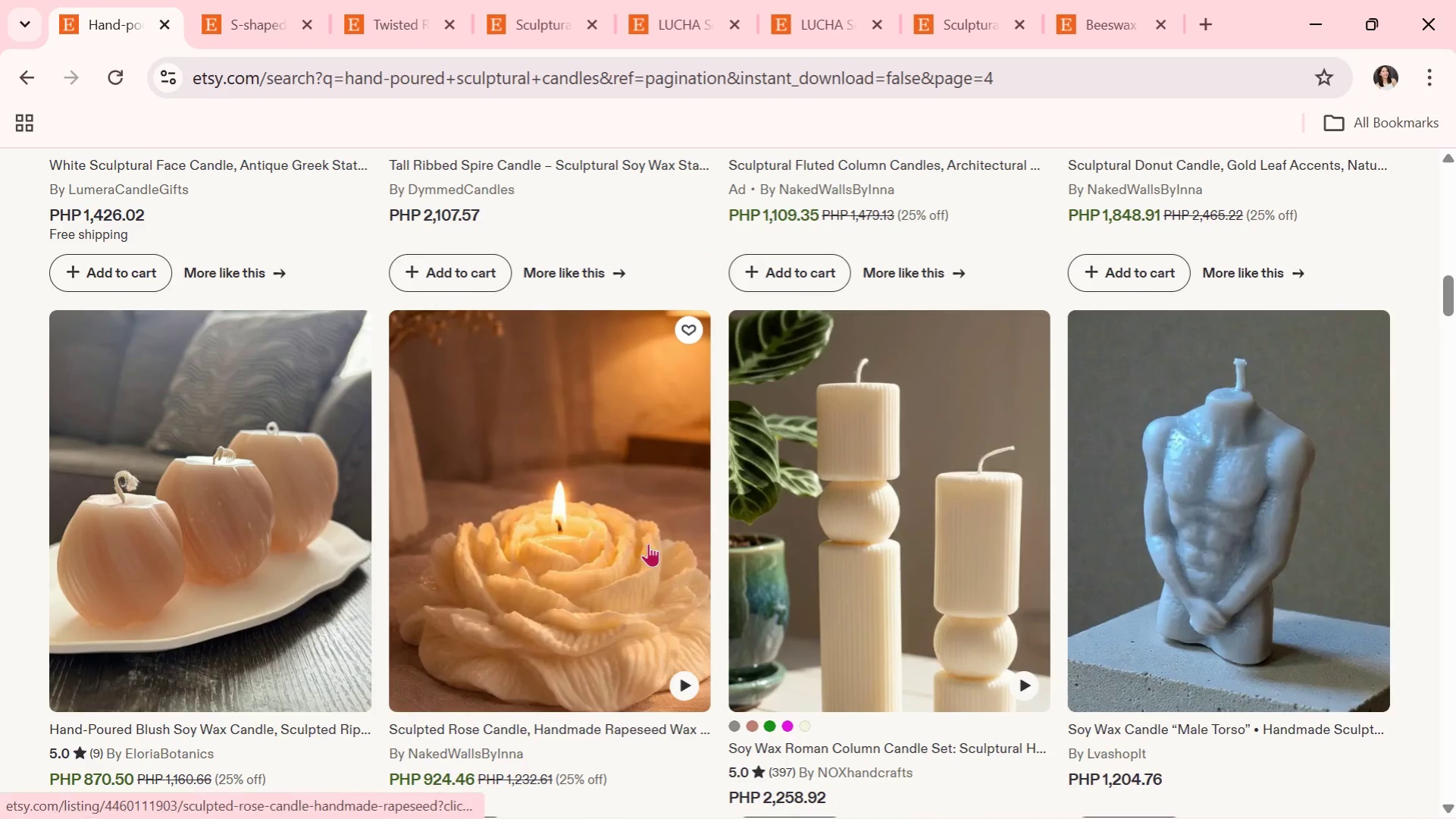 
left_click([938, 595])
 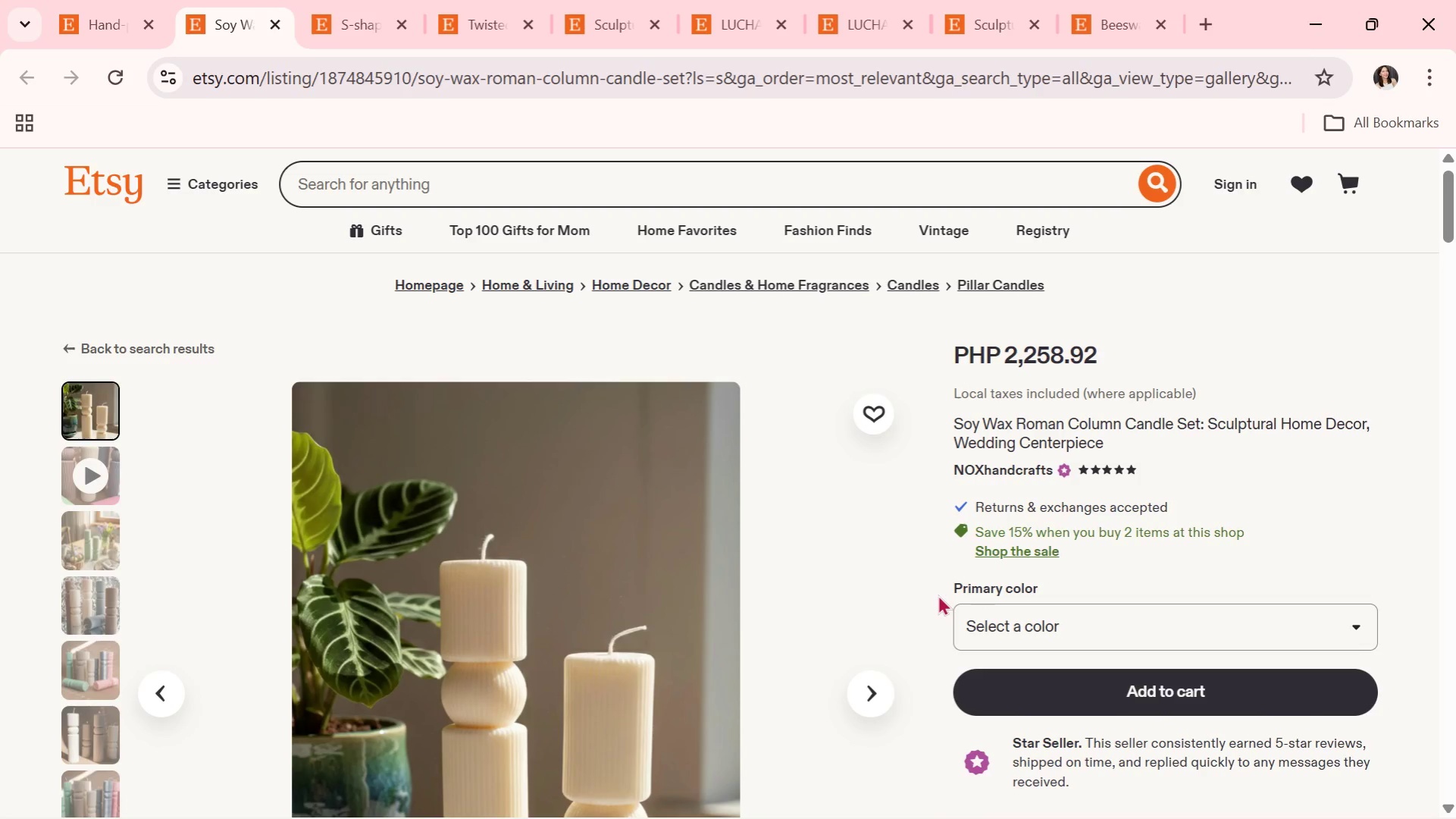 
scroll: coordinate [869, 611], scroll_direction: down, amount: 1.0
 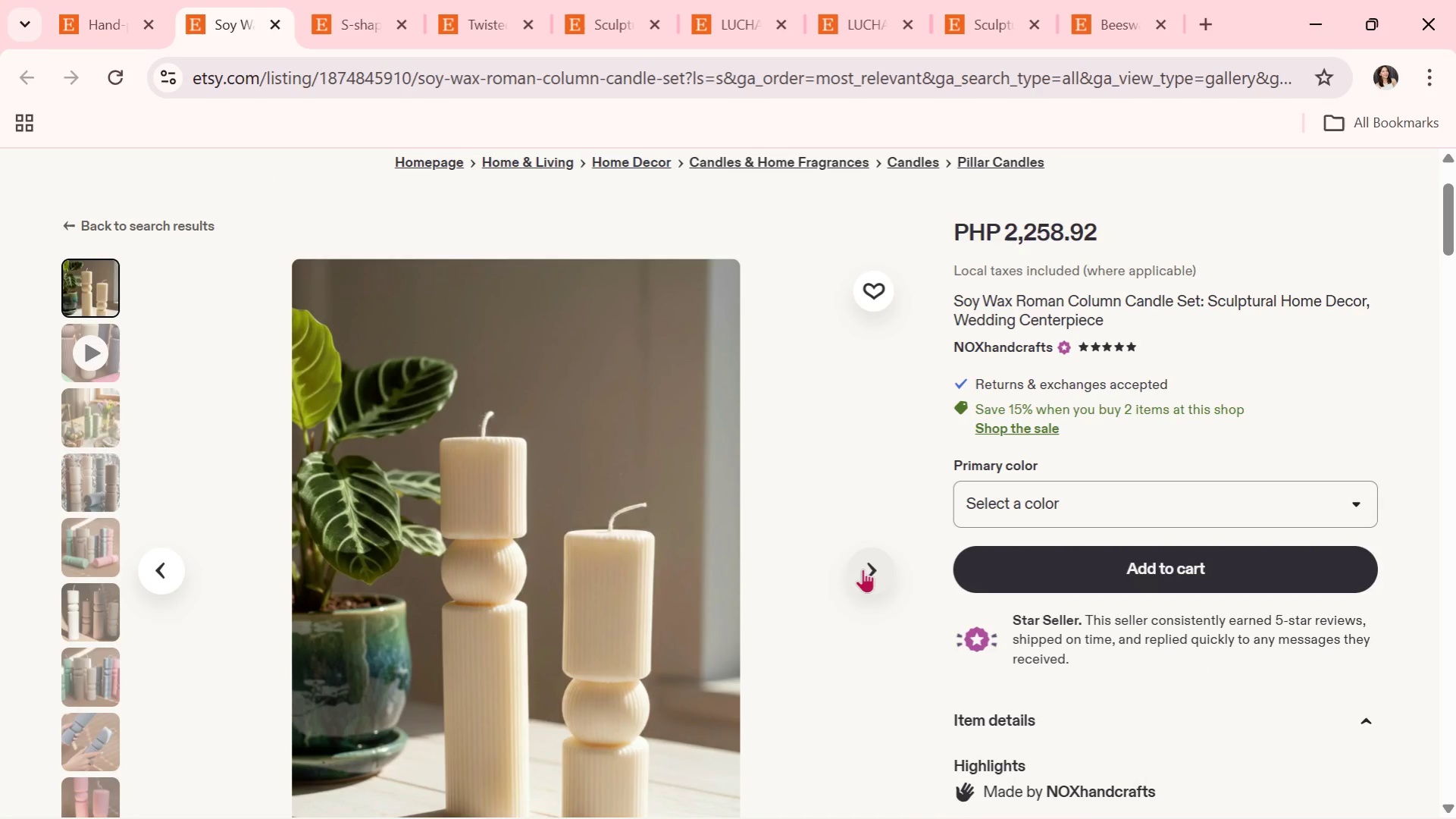 
wait(6.61)
 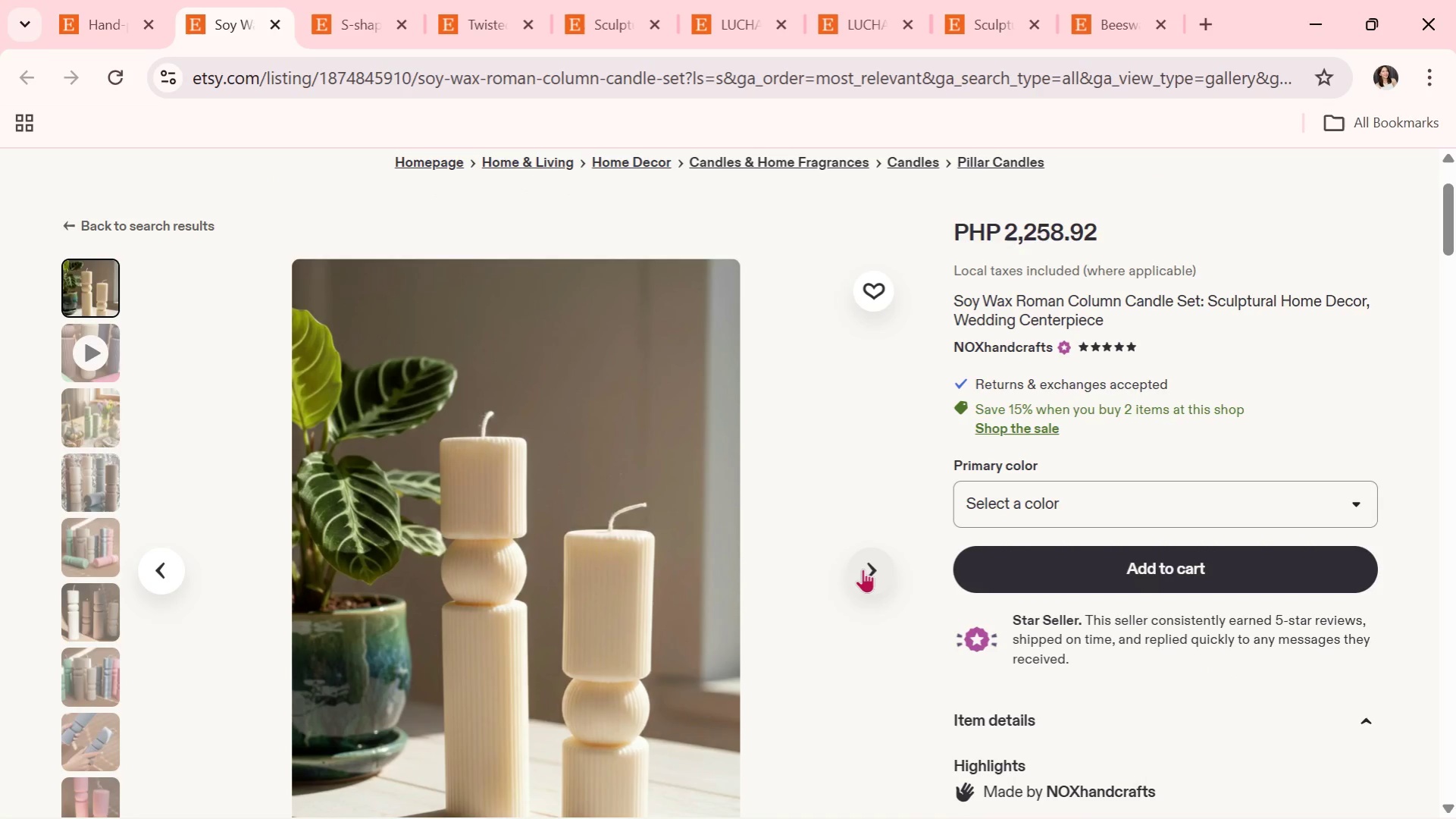 
left_click([863, 569])
 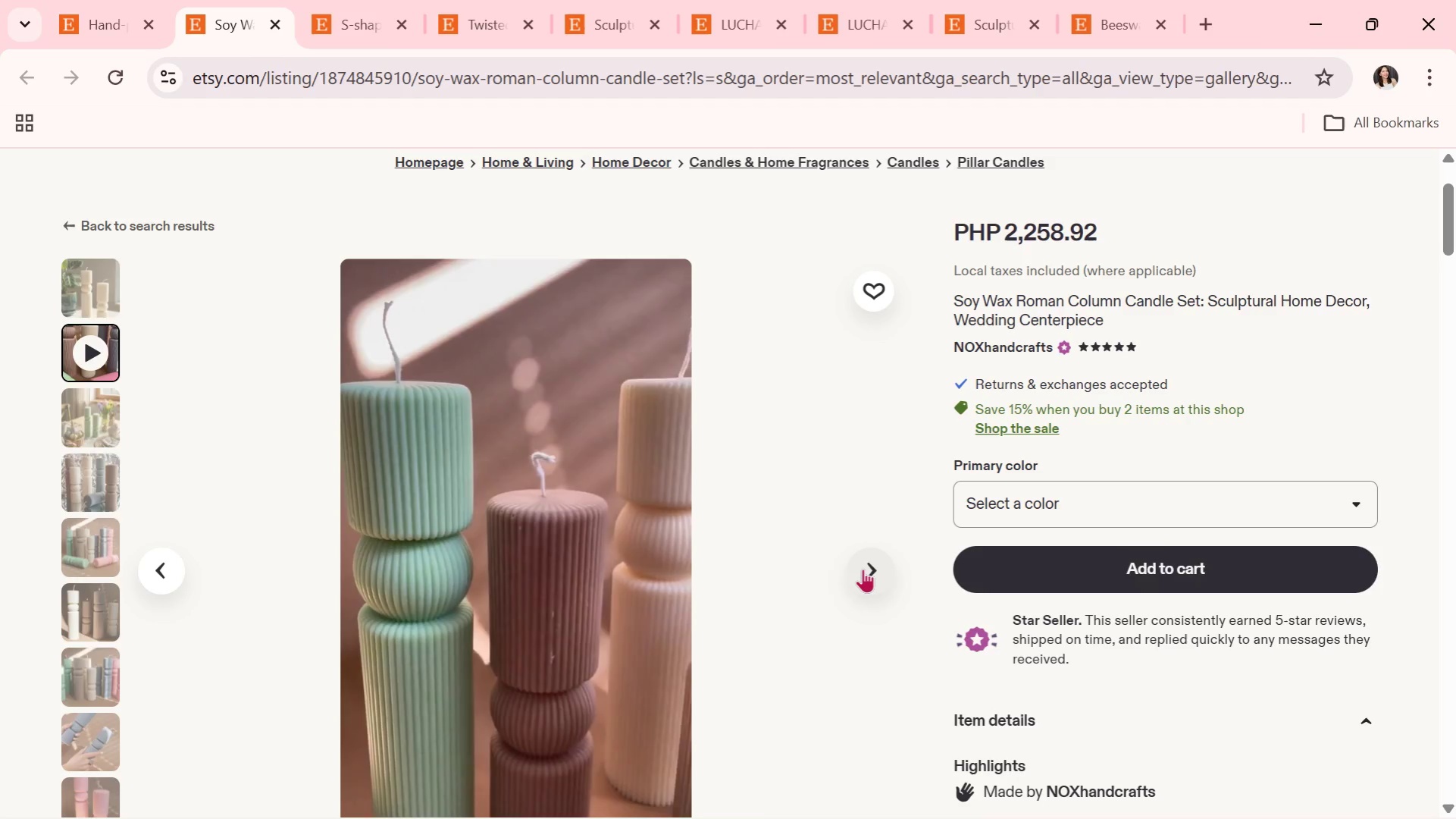 
wait(8.03)
 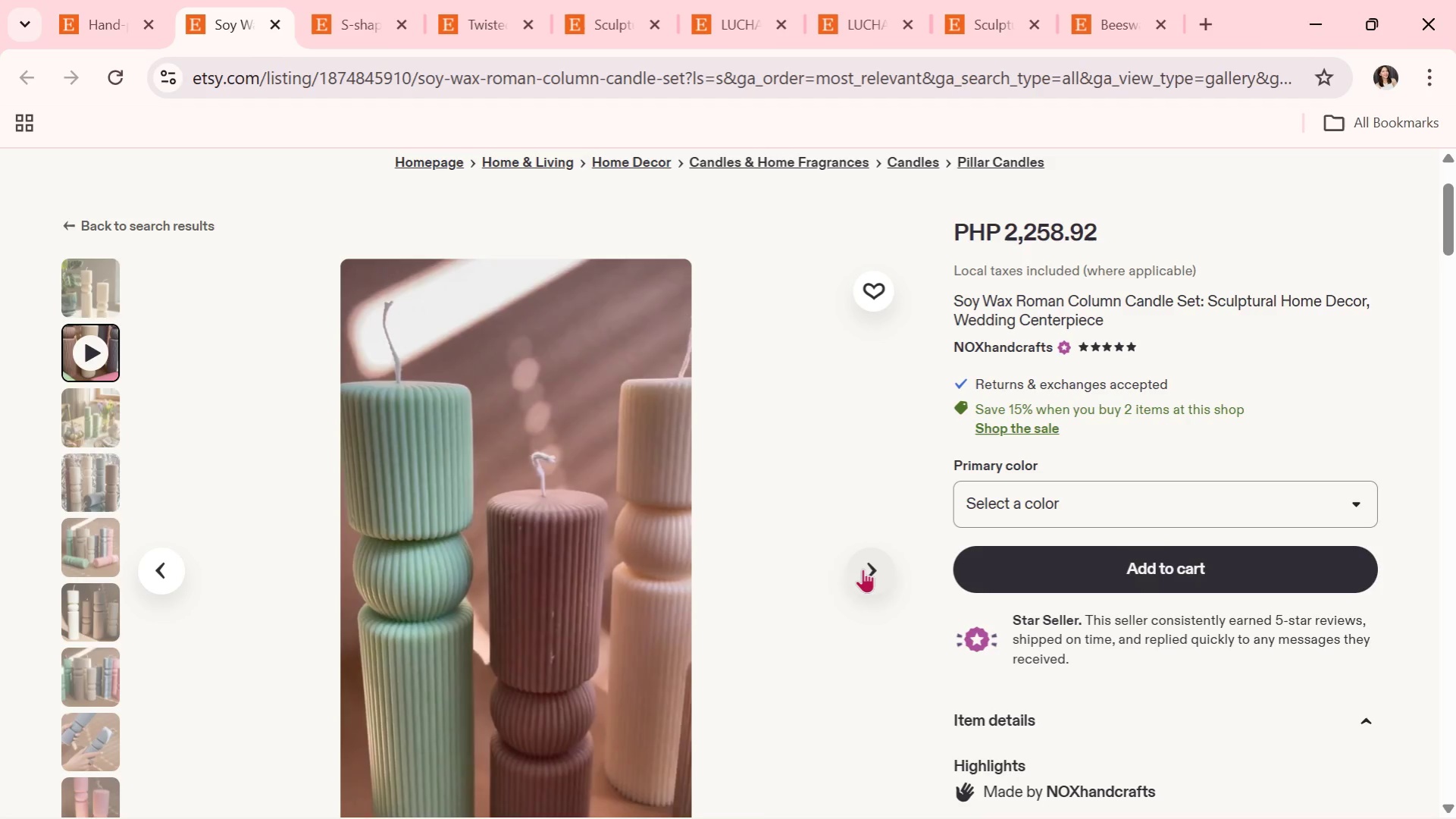 
left_click([863, 569])
 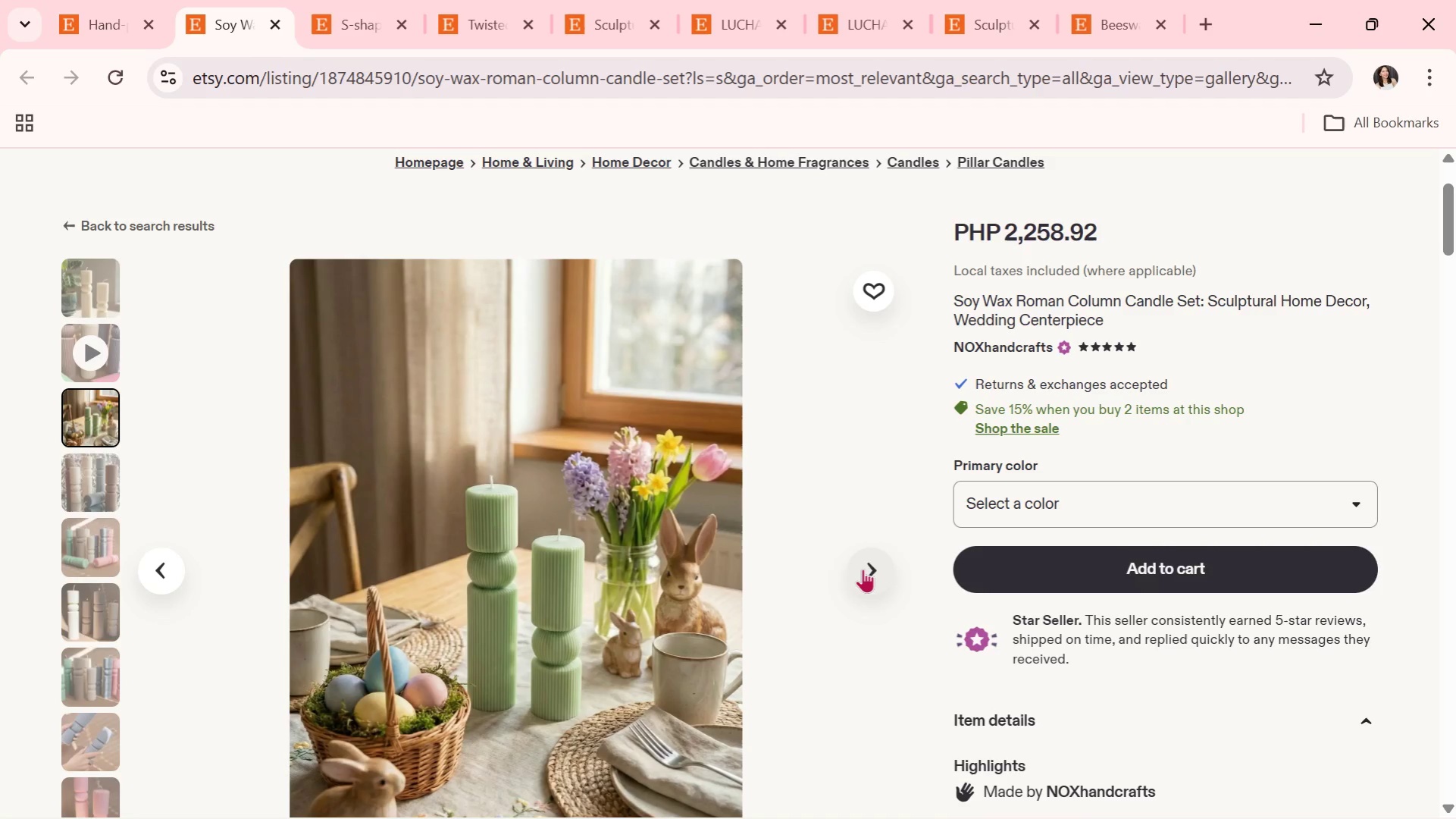 
wait(12.56)
 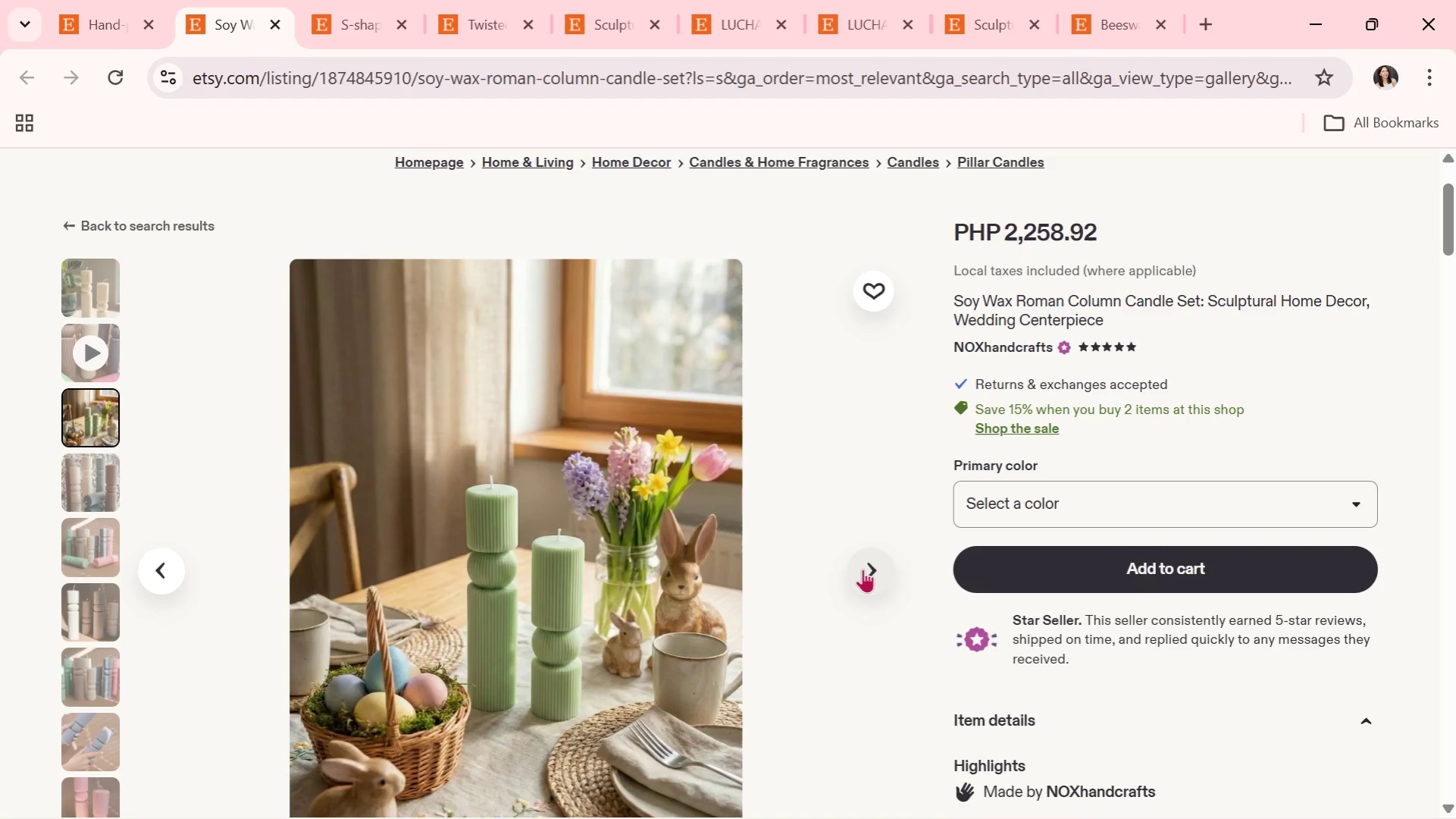 
left_click([863, 569])
 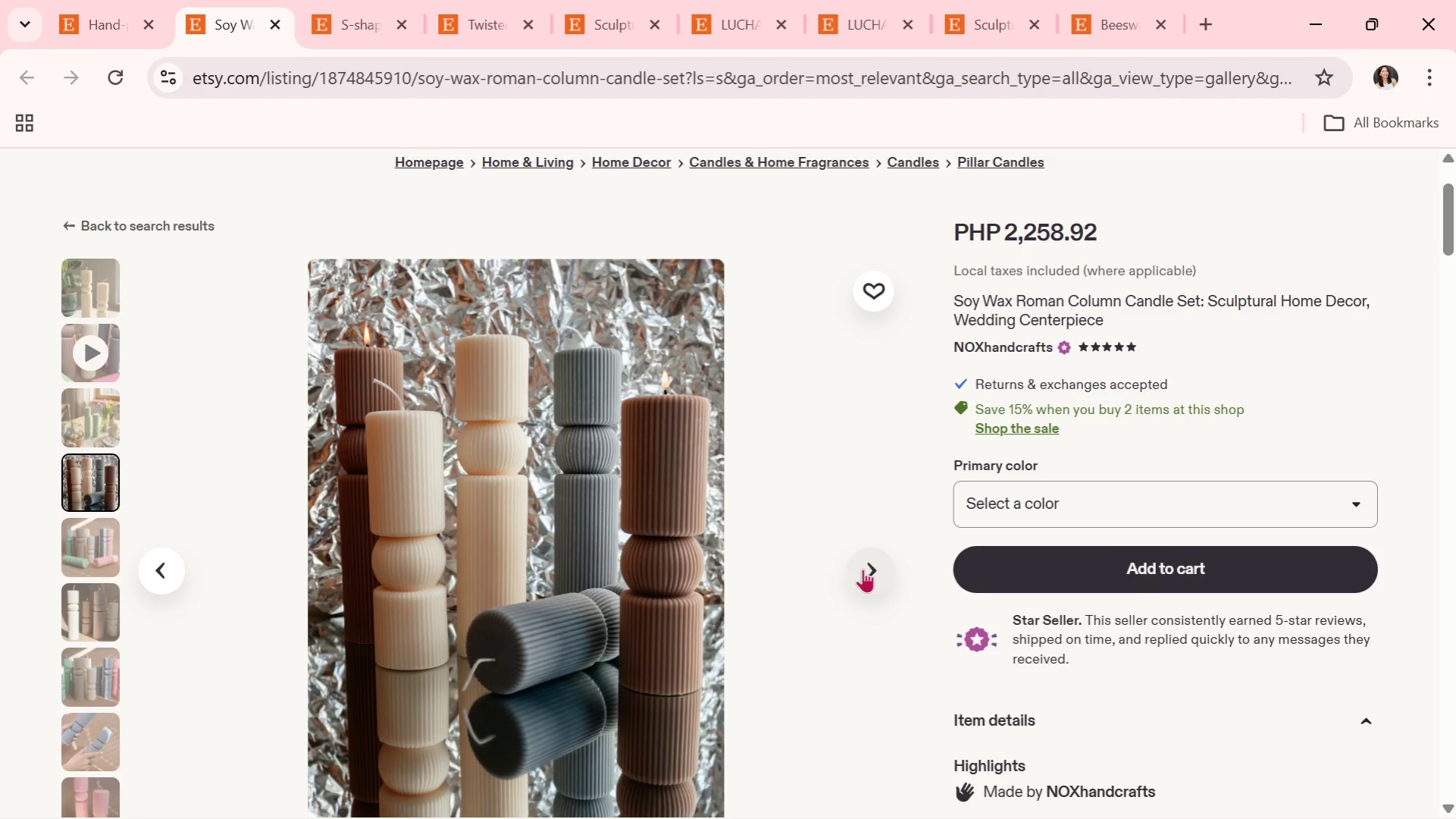 
wait(5.53)
 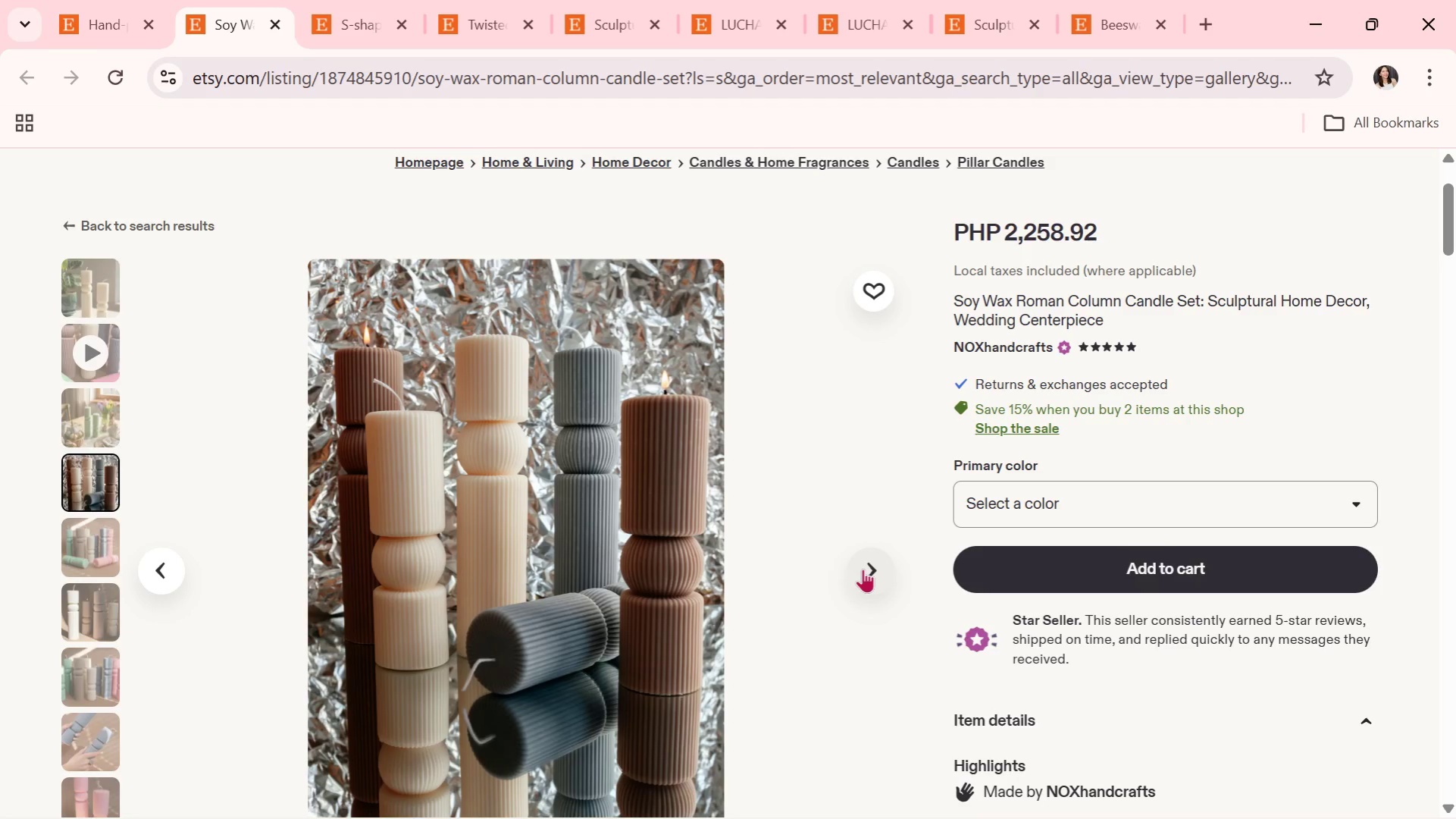 
left_click([863, 569])
 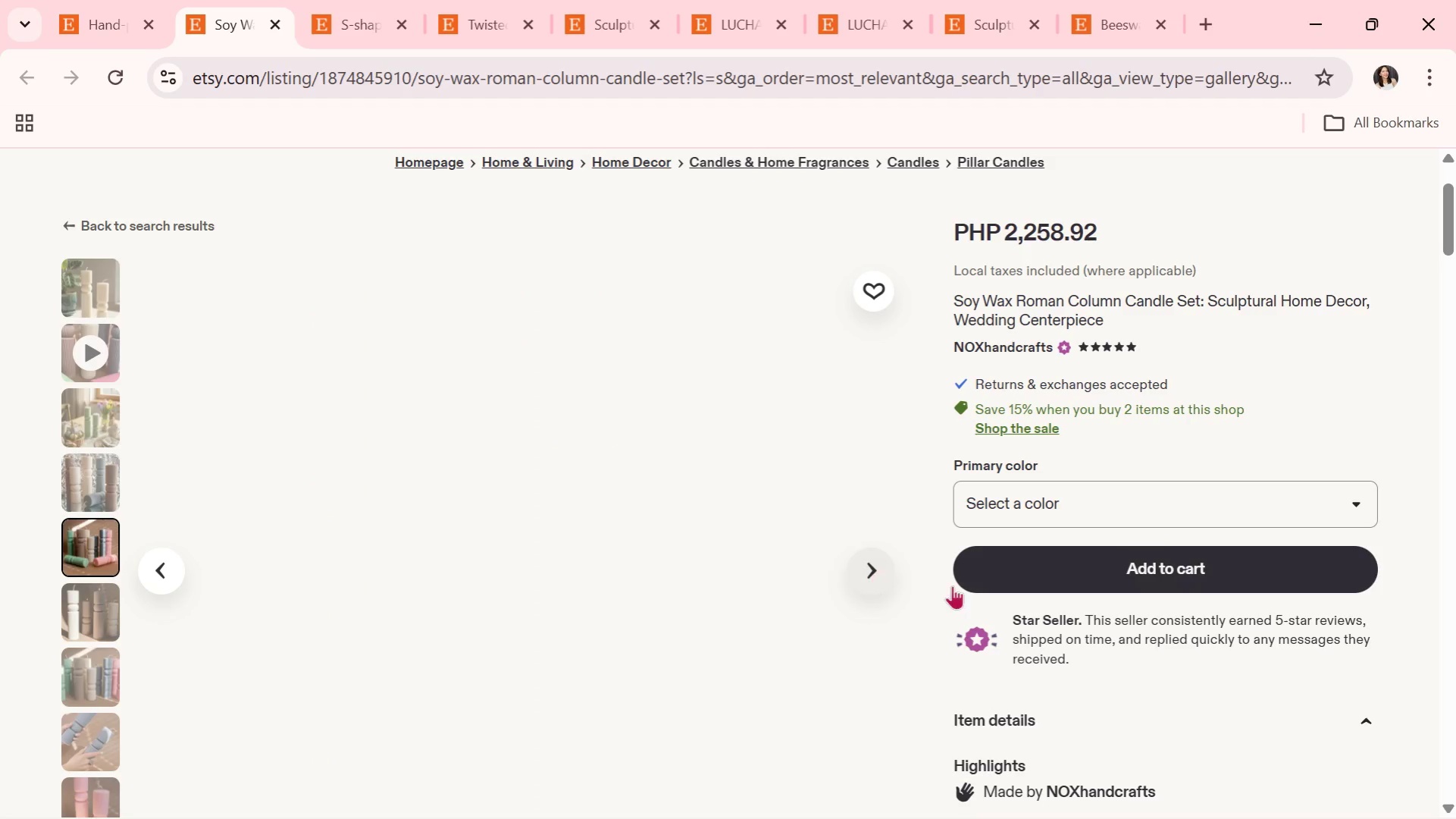 
scroll: coordinate [972, 588], scroll_direction: down, amount: 2.0
 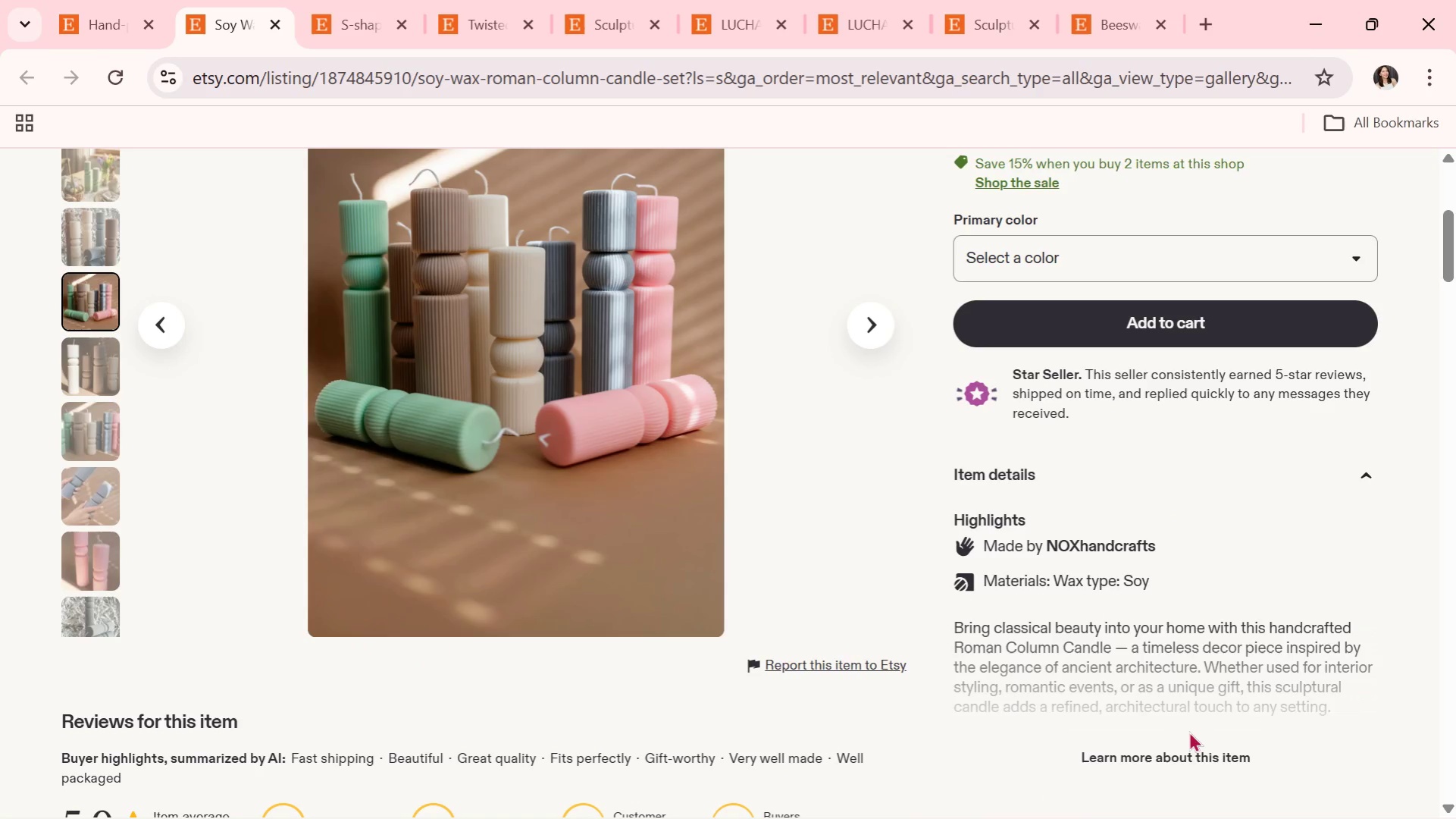 
left_click([1179, 761])
 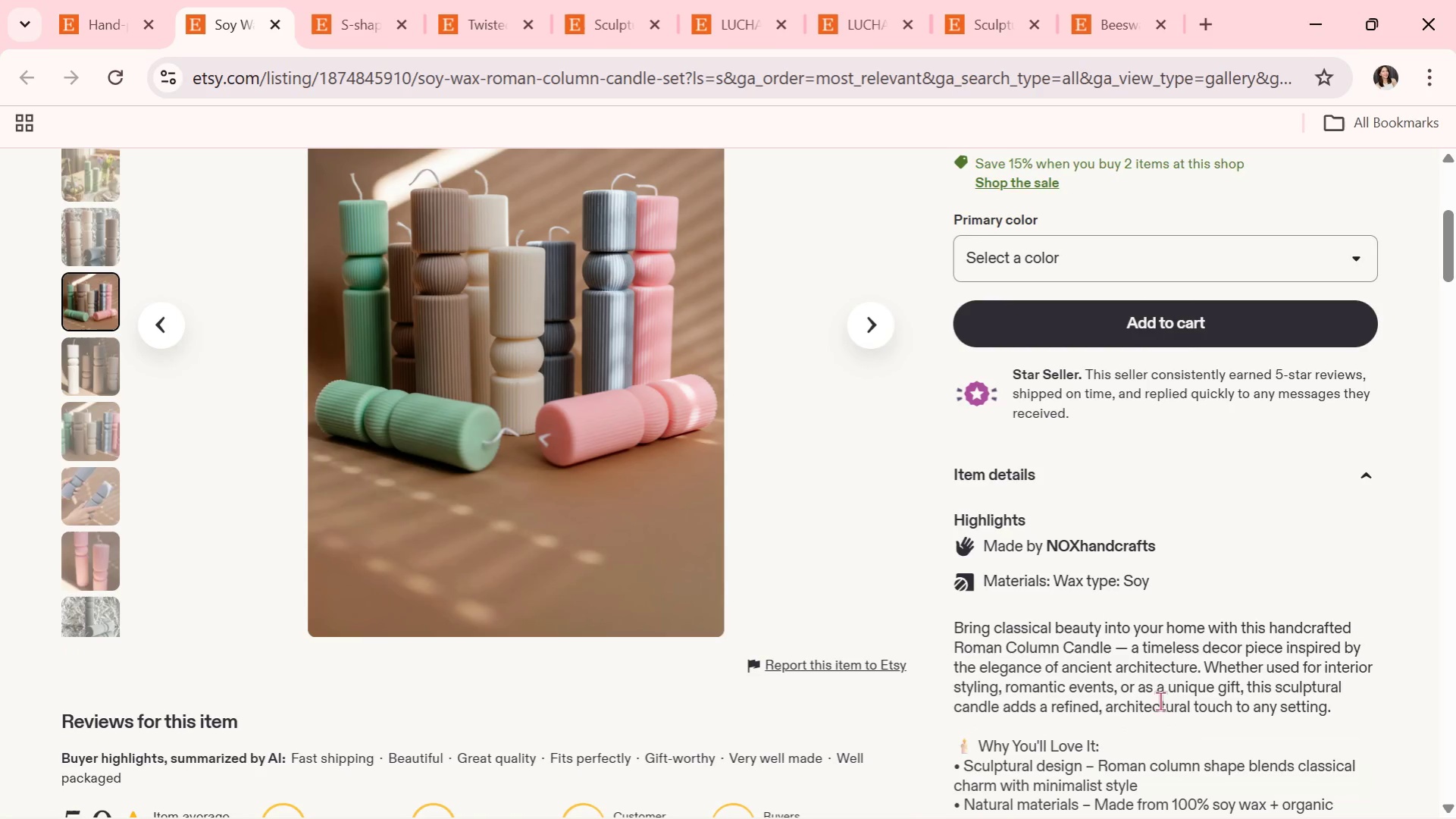 
scroll: coordinate [1135, 607], scroll_direction: down, amount: 4.0
 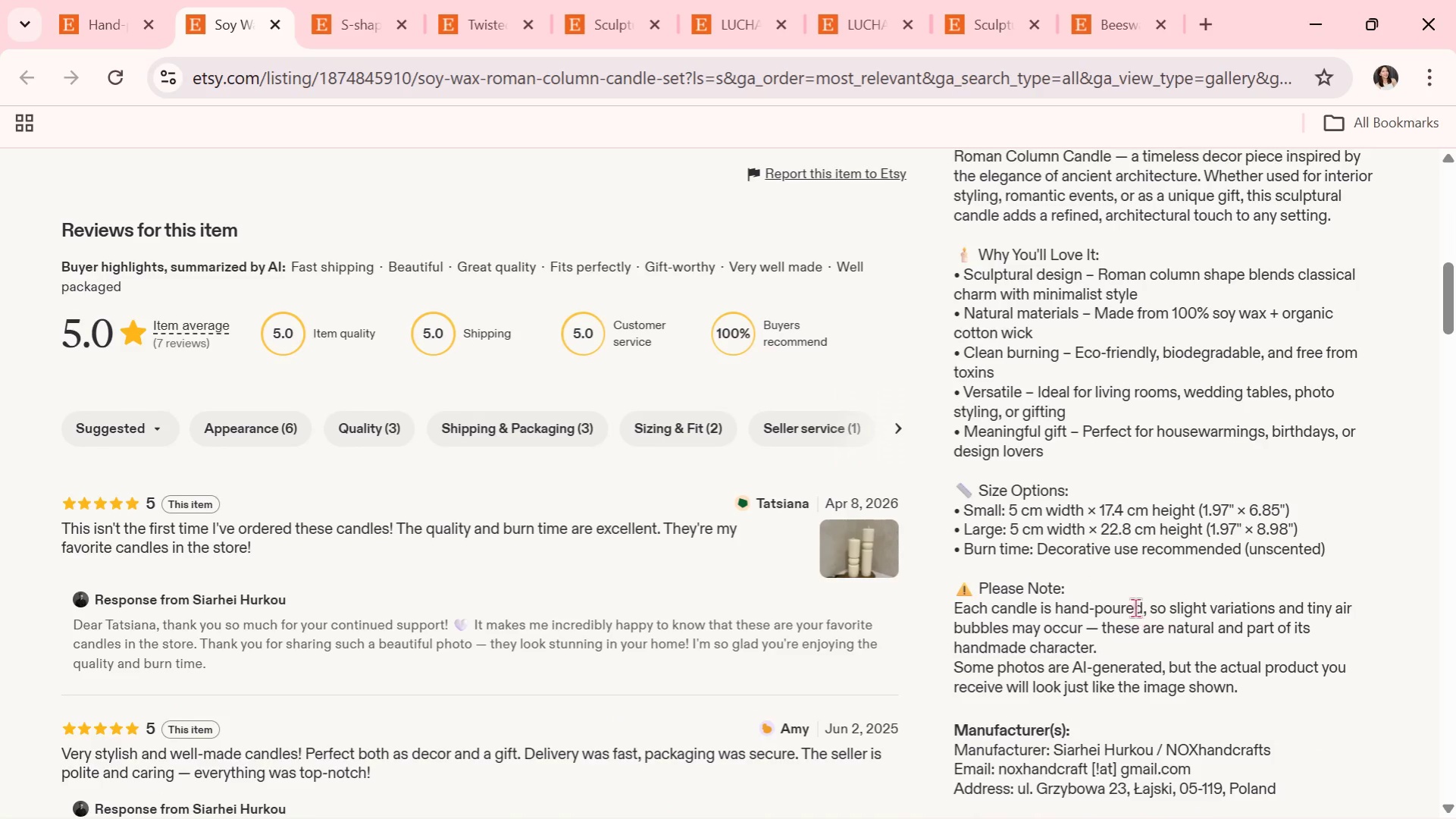 
scroll: coordinate [1135, 607], scroll_direction: up, amount: 1.0
 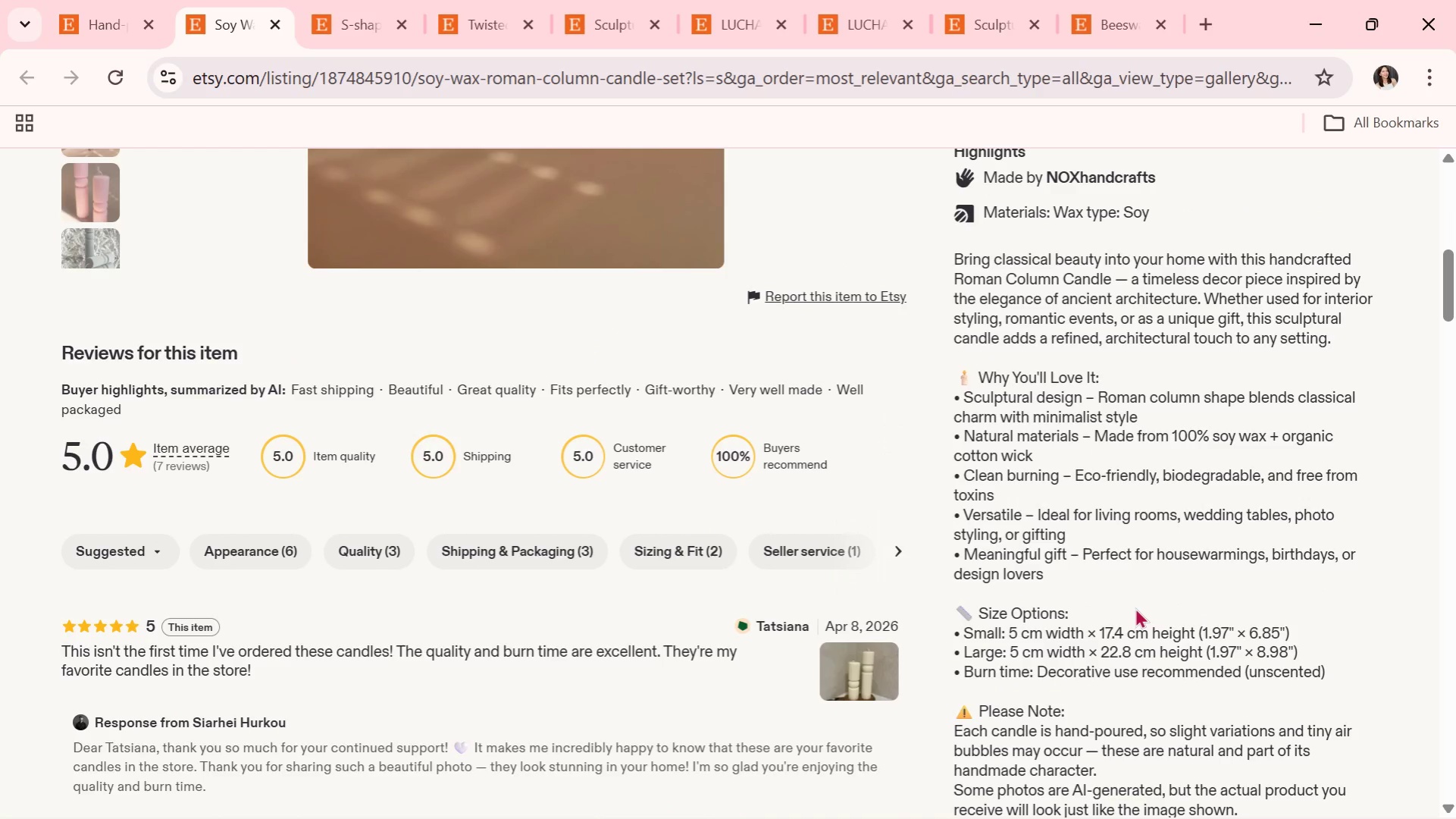 
wait(8.76)
 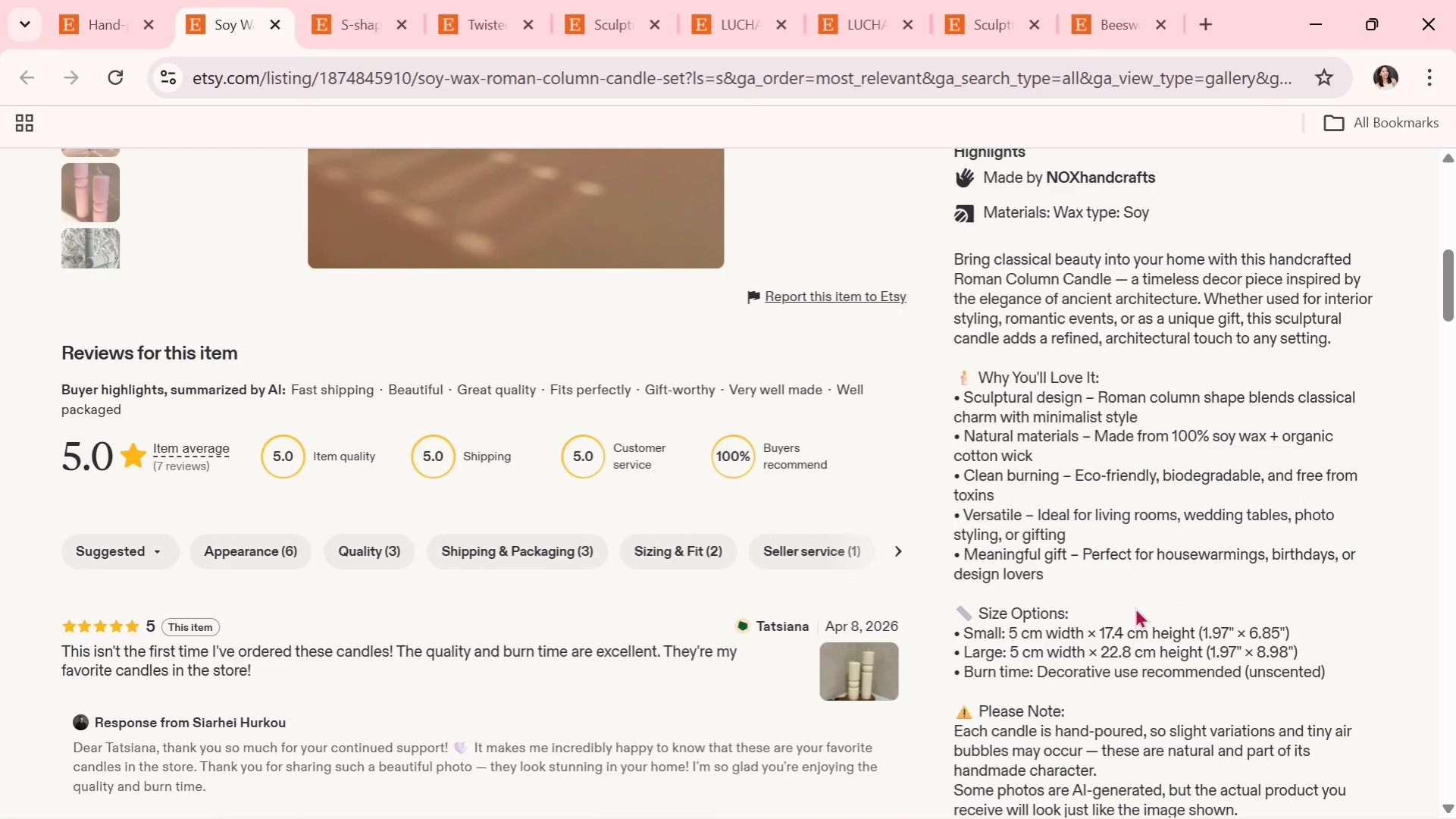 
scroll: coordinate [897, 422], scroll_direction: up, amount: 3.0
 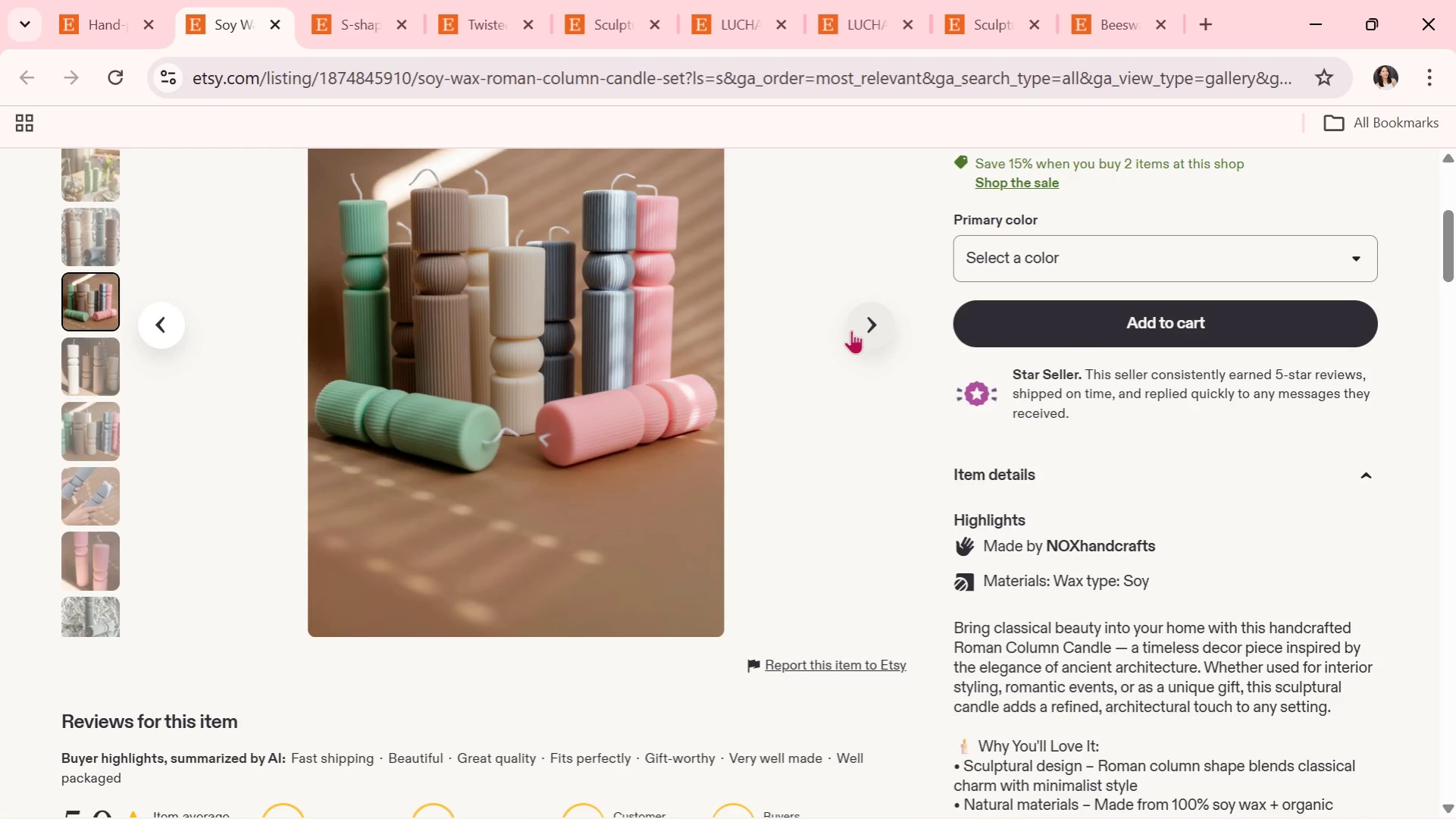 
wait(9.48)
 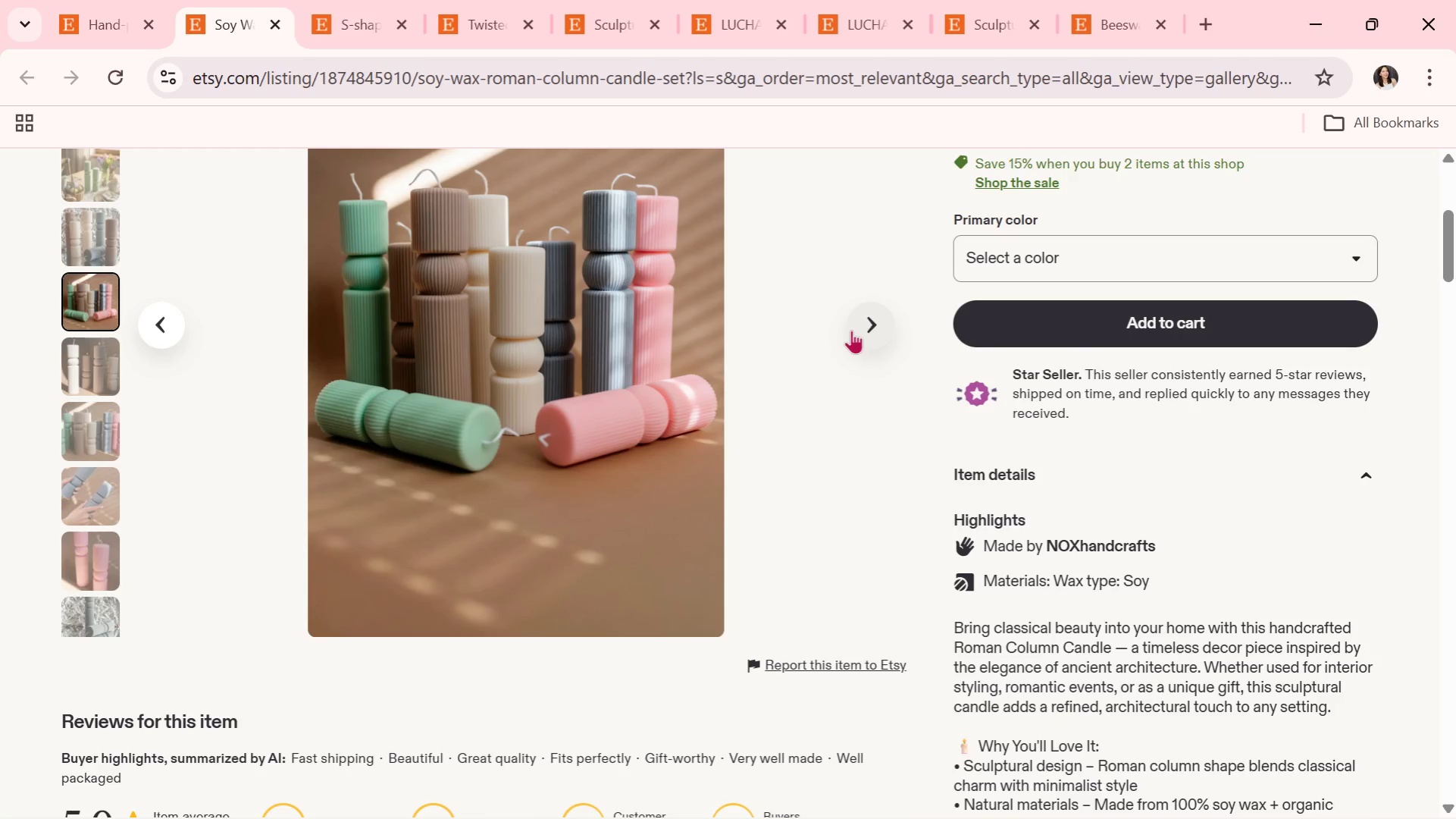 
scroll: coordinate [805, 312], scroll_direction: up, amount: 1.0
 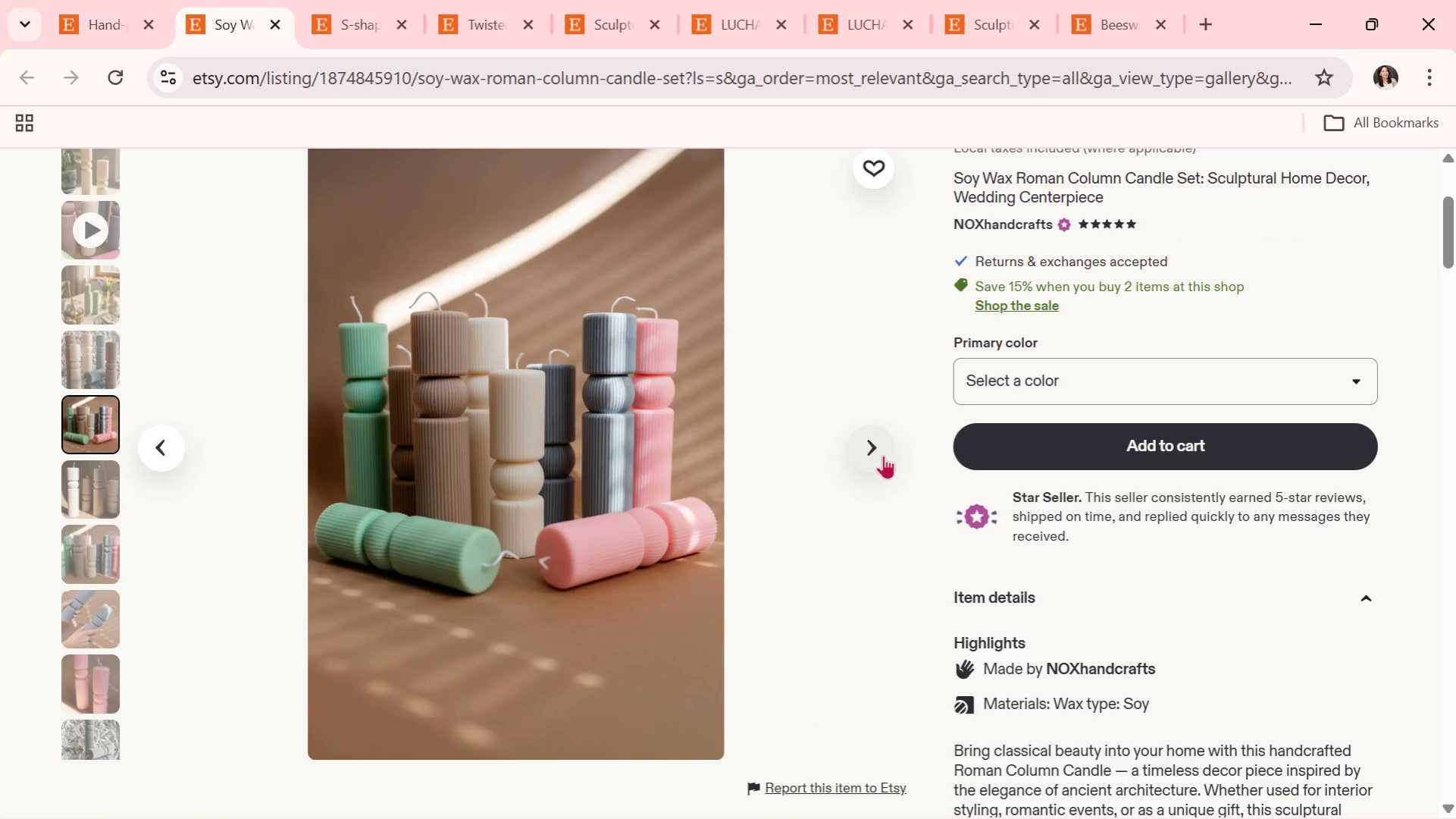 
left_click([883, 455])
 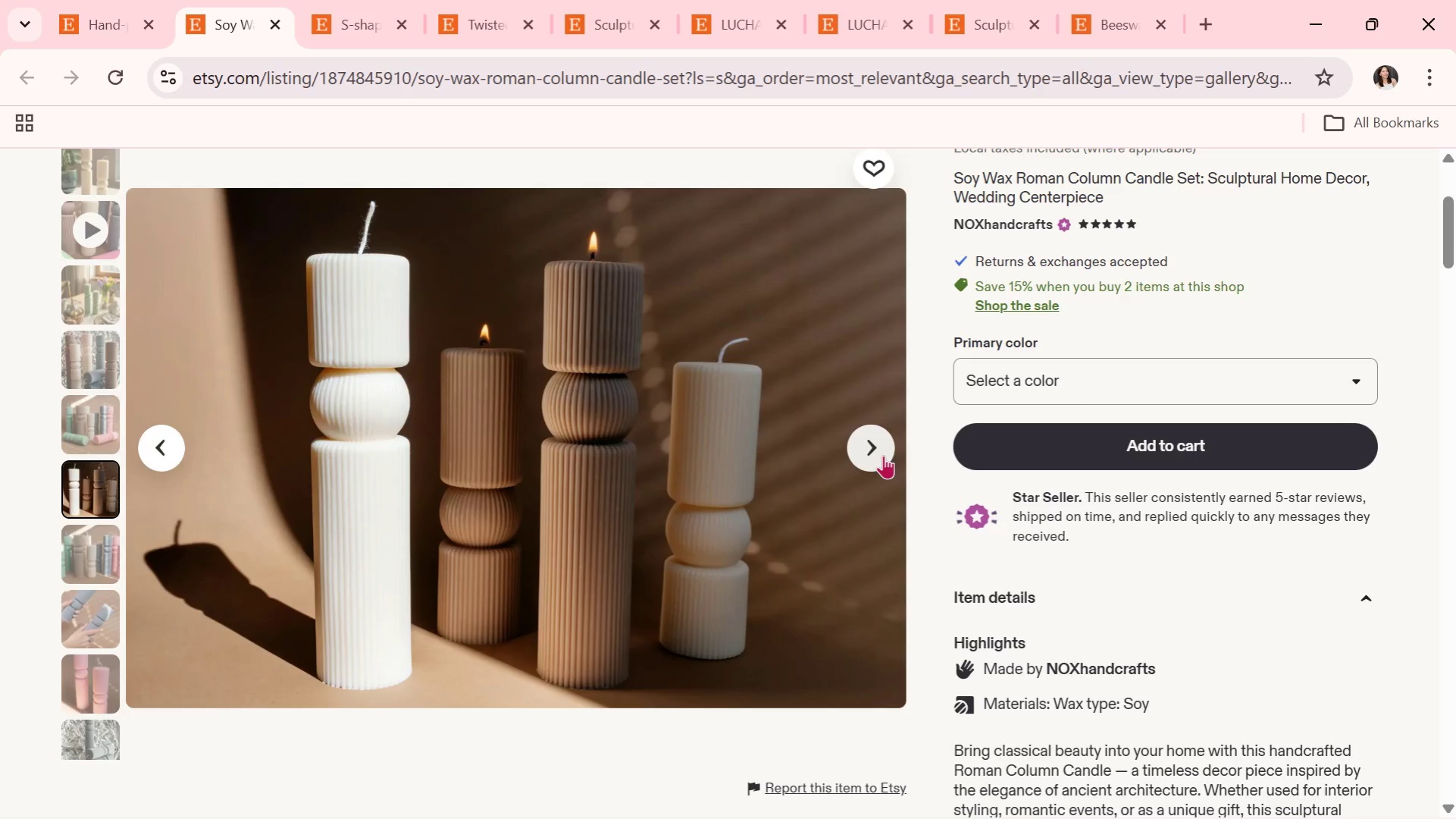 
wait(11.98)
 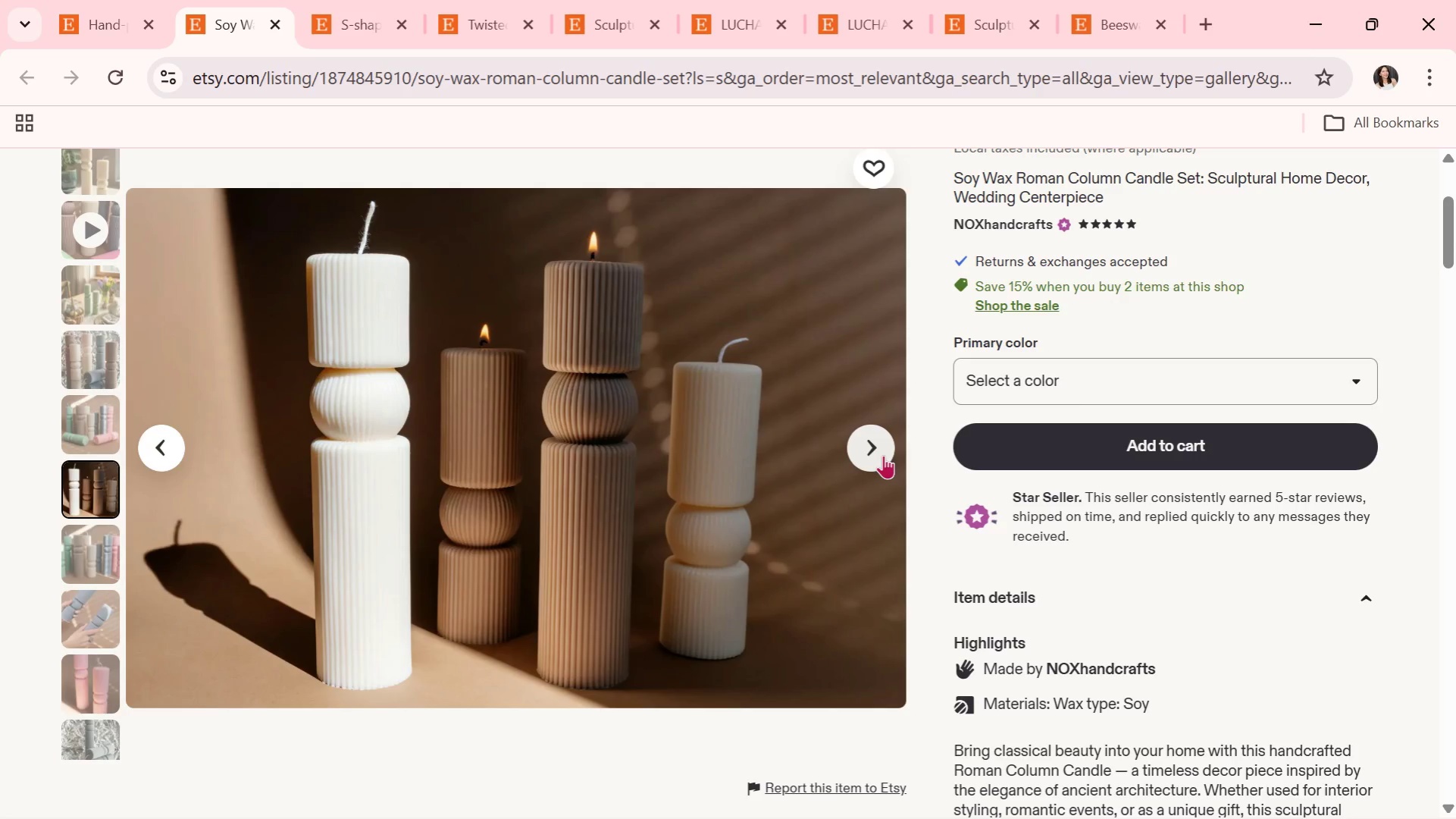 
left_click([883, 455])
 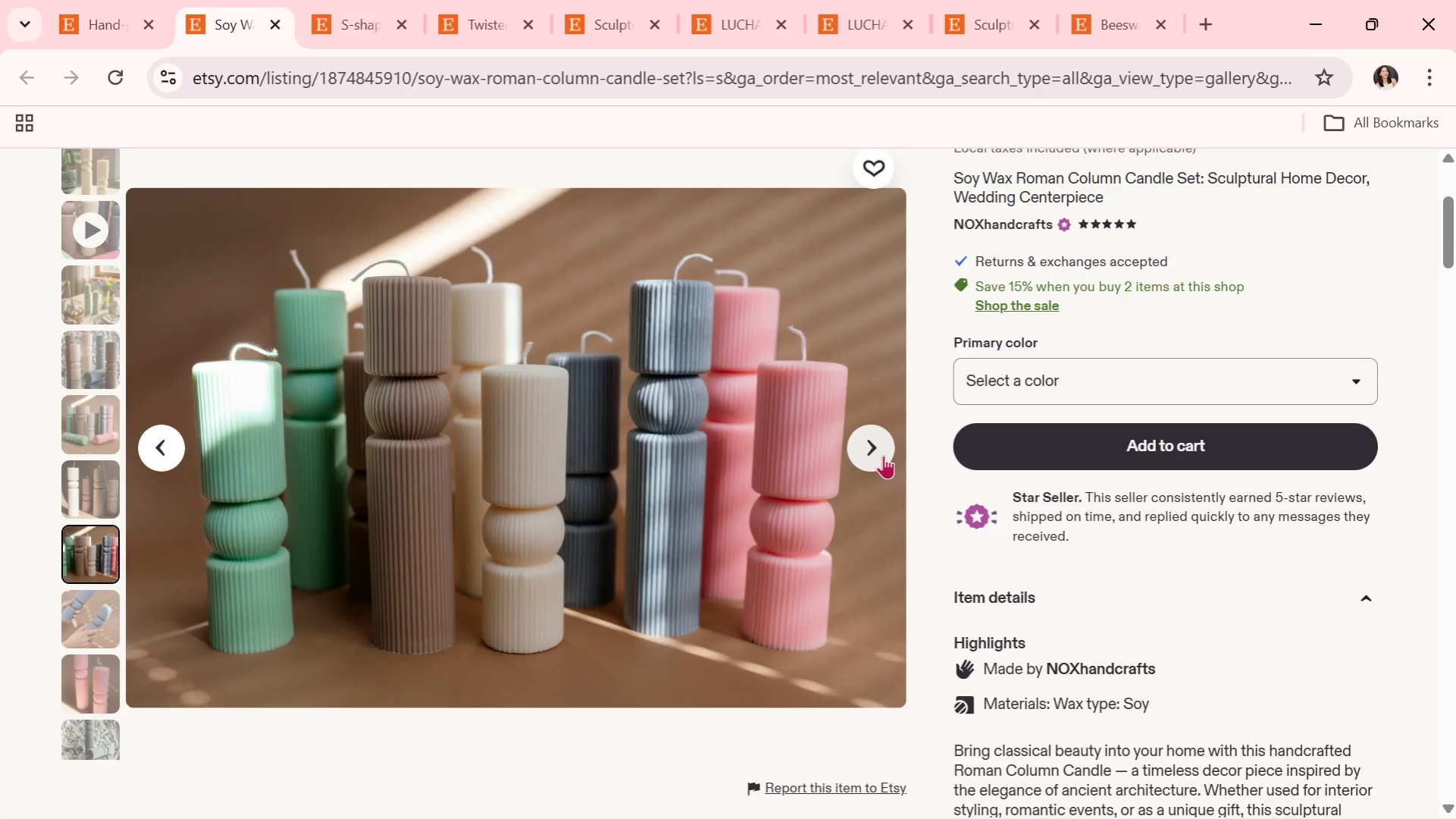 
left_click([883, 455])
 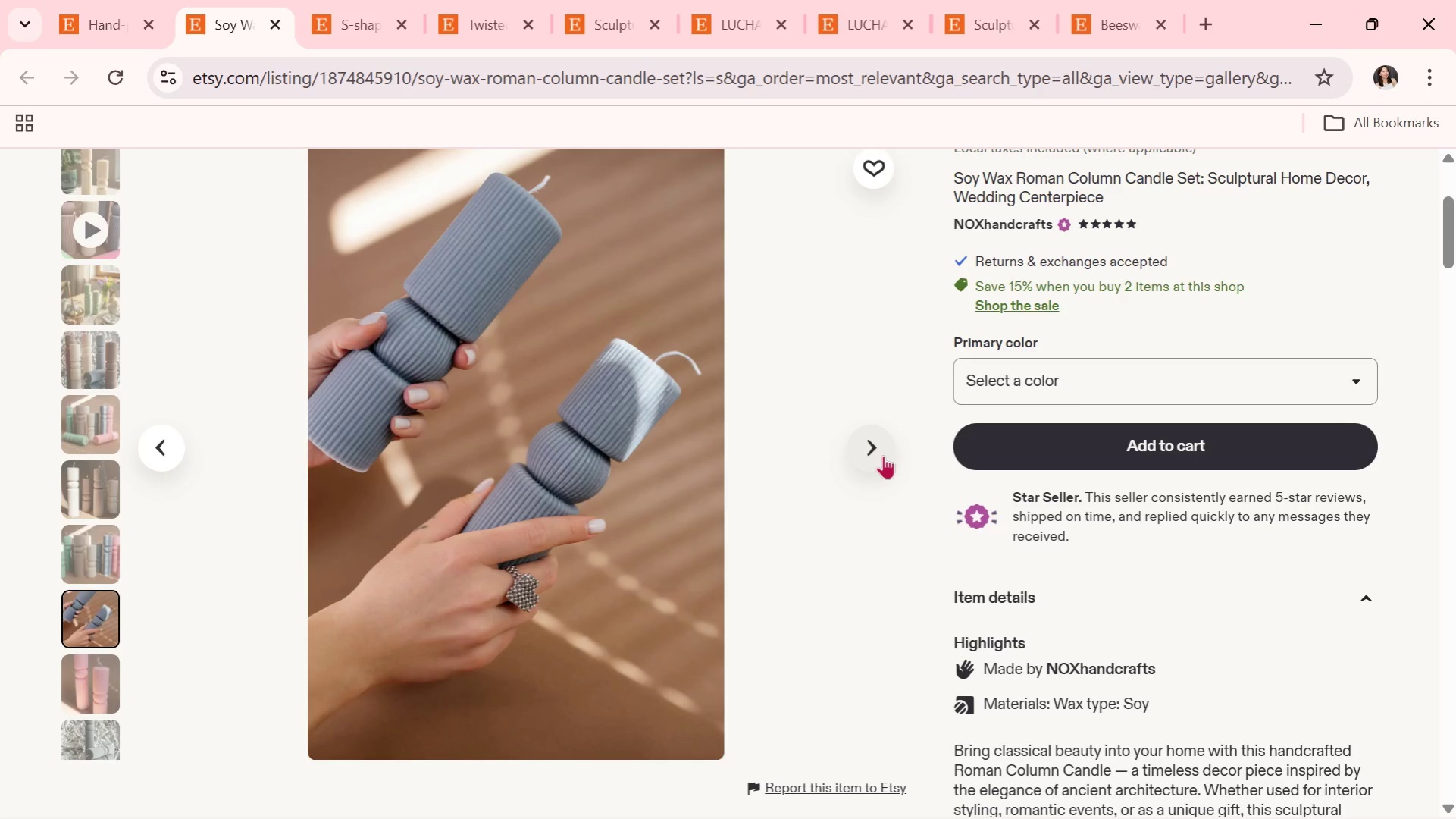 
wait(6.64)
 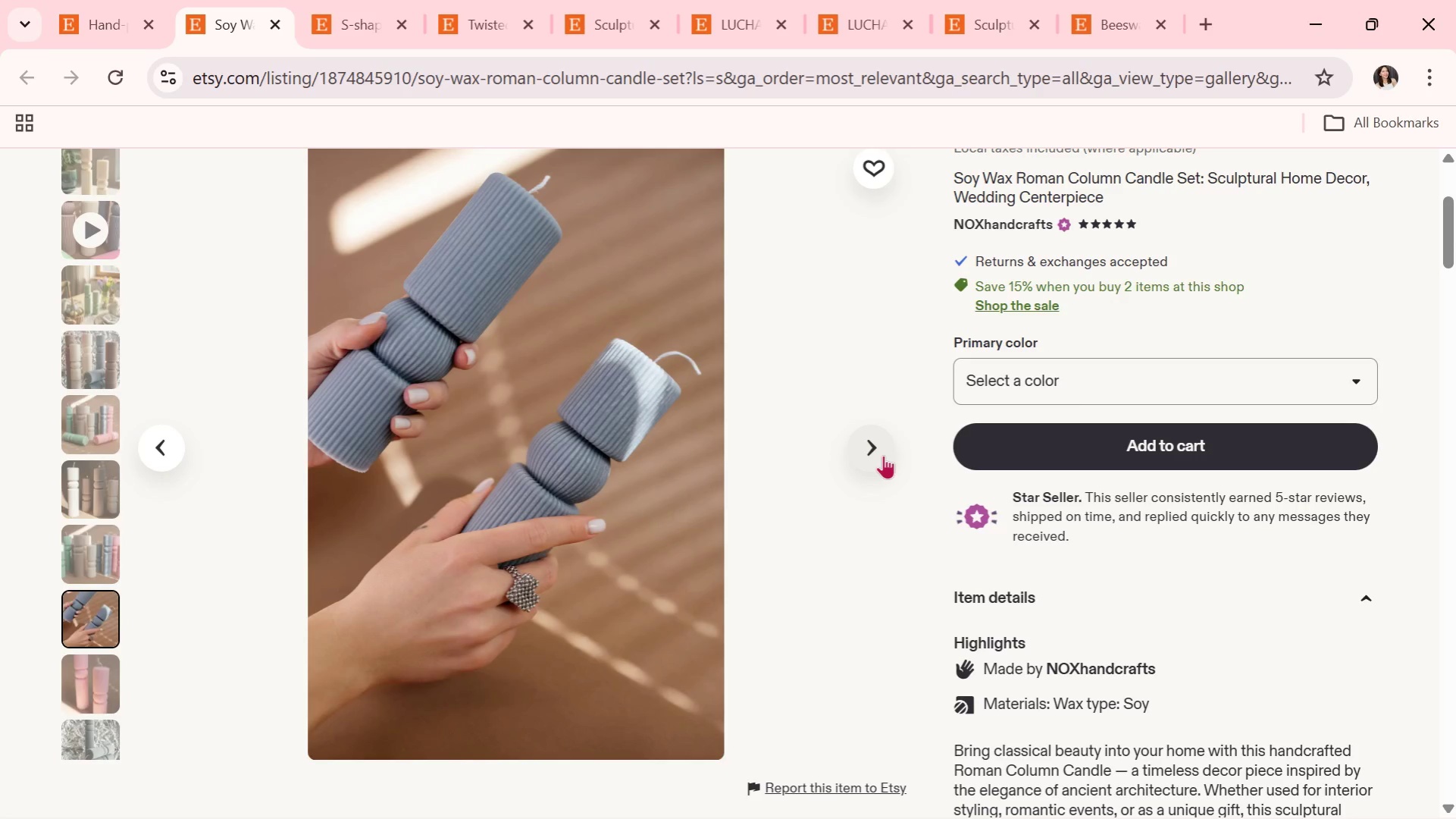 
left_click([883, 455])
 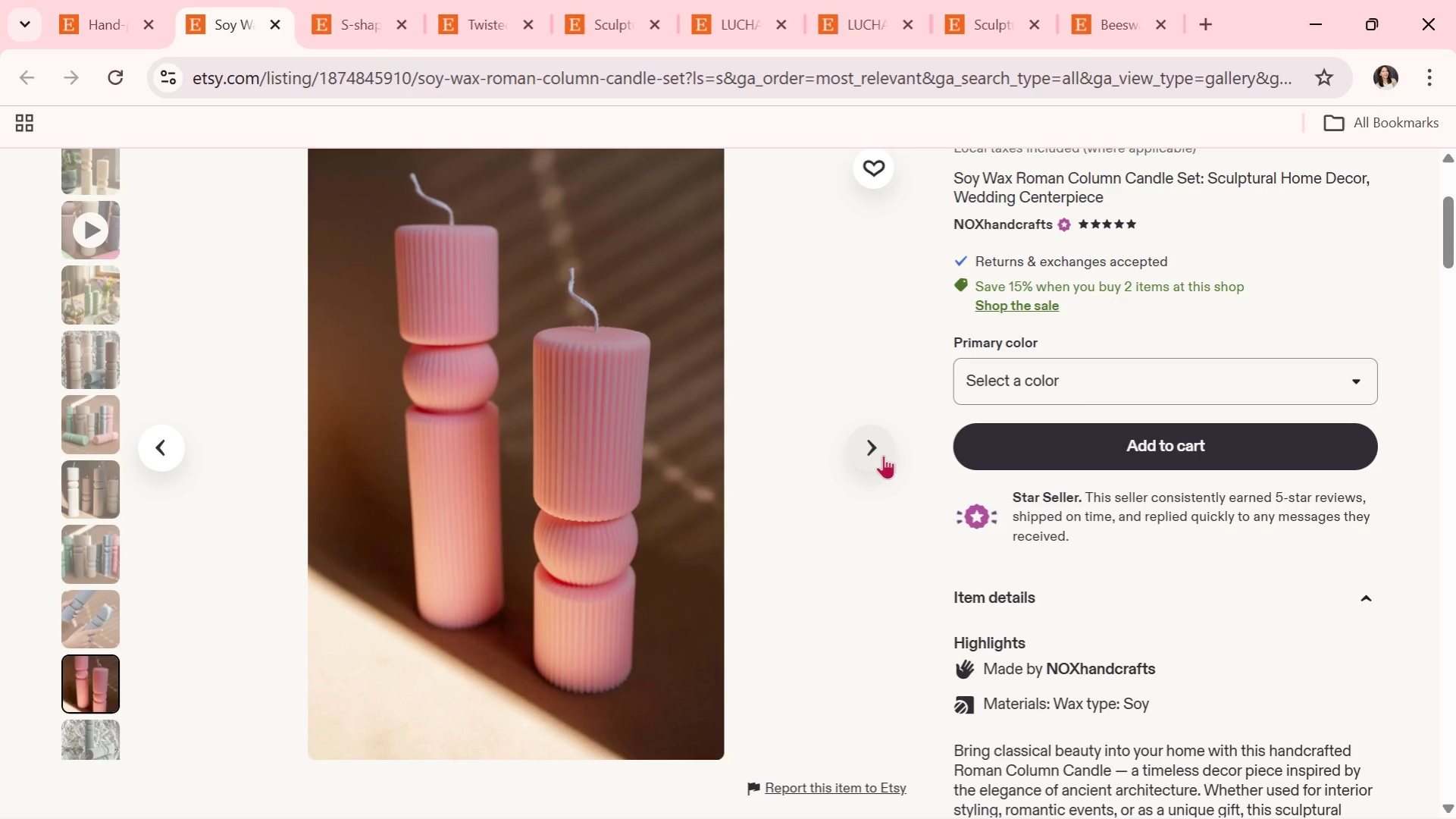 
left_click([883, 455])
 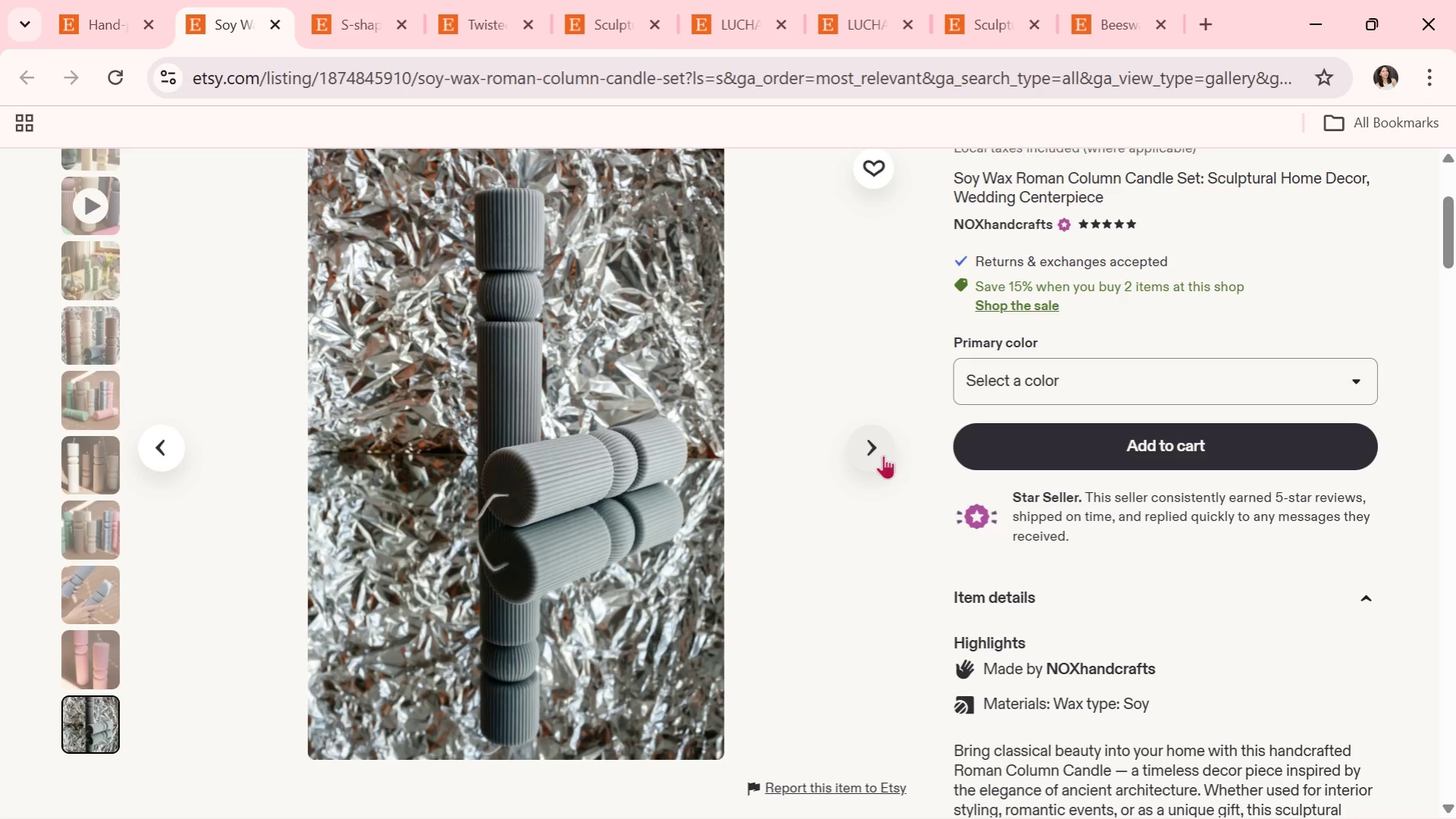 
left_click([883, 455])
 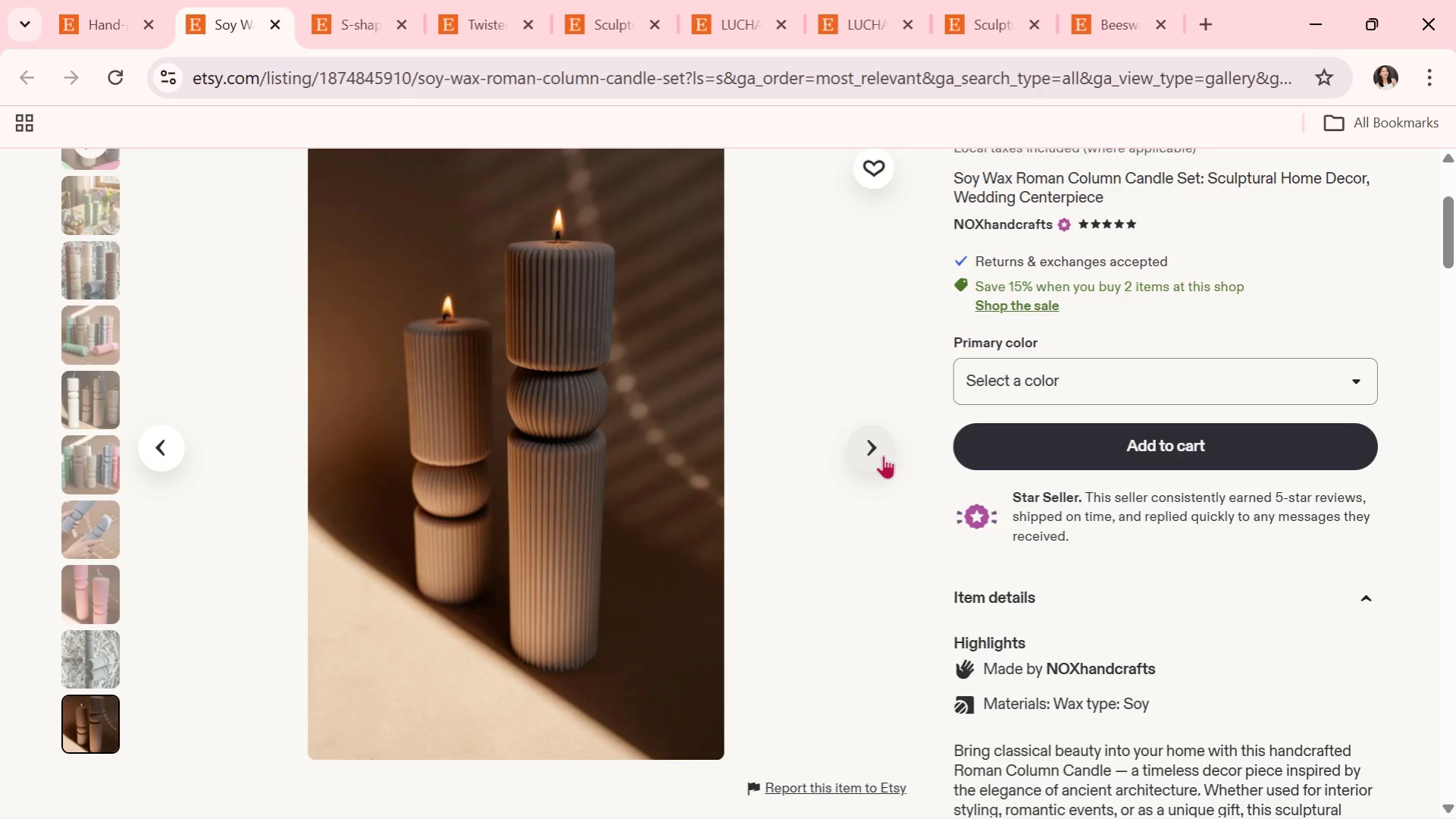 
wait(9.81)
 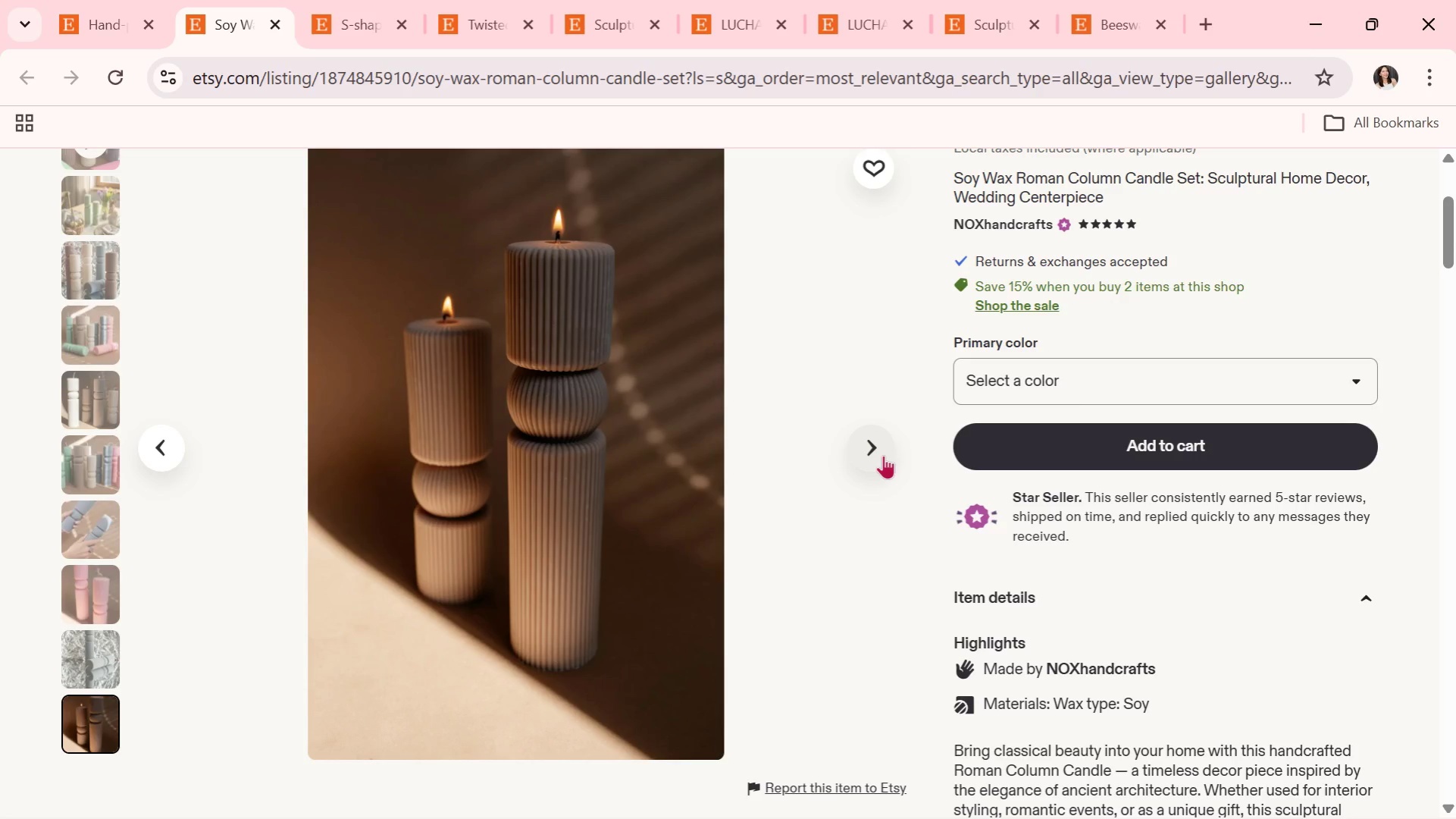 
left_click([883, 455])
 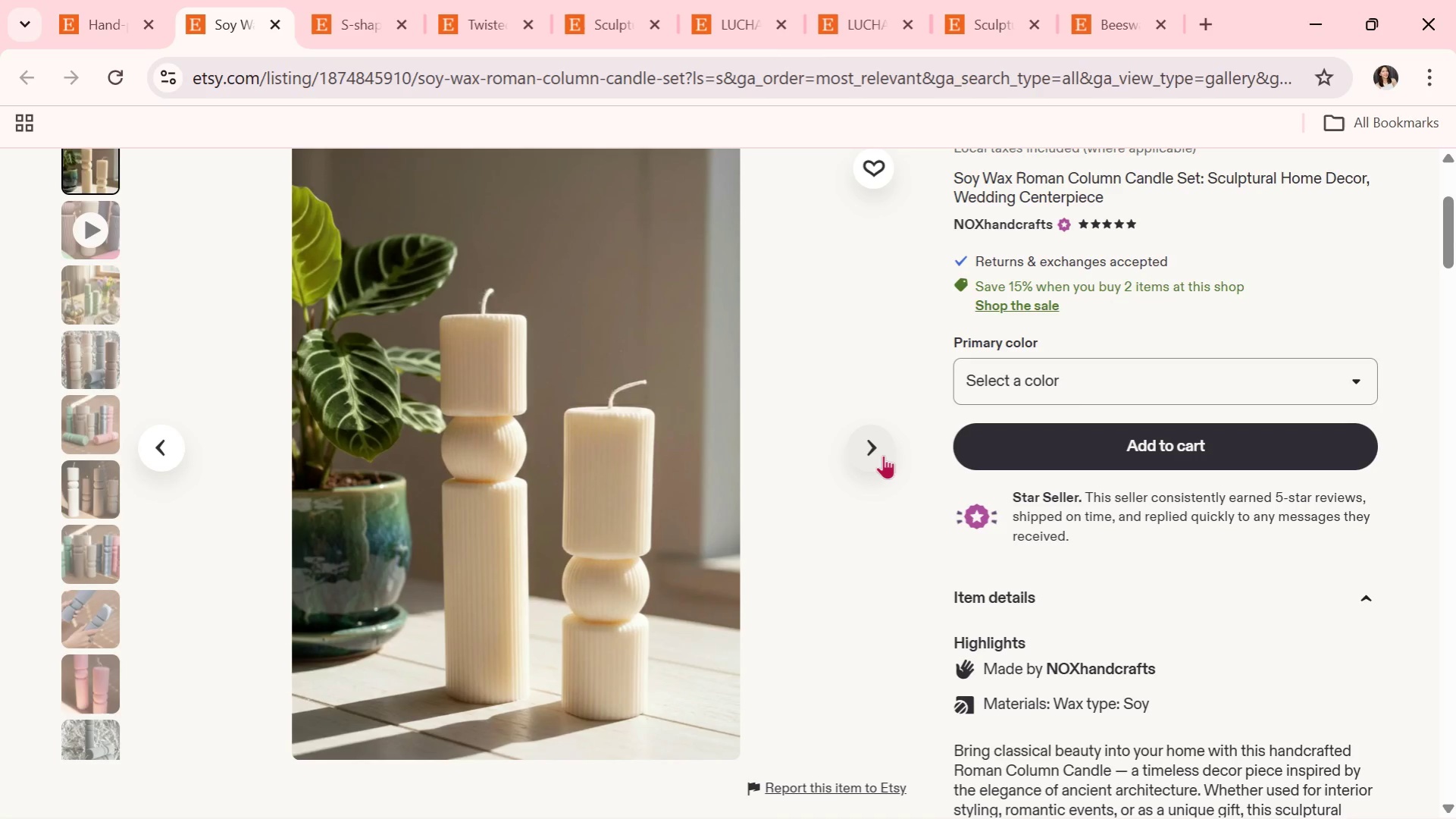 
wait(6.3)
 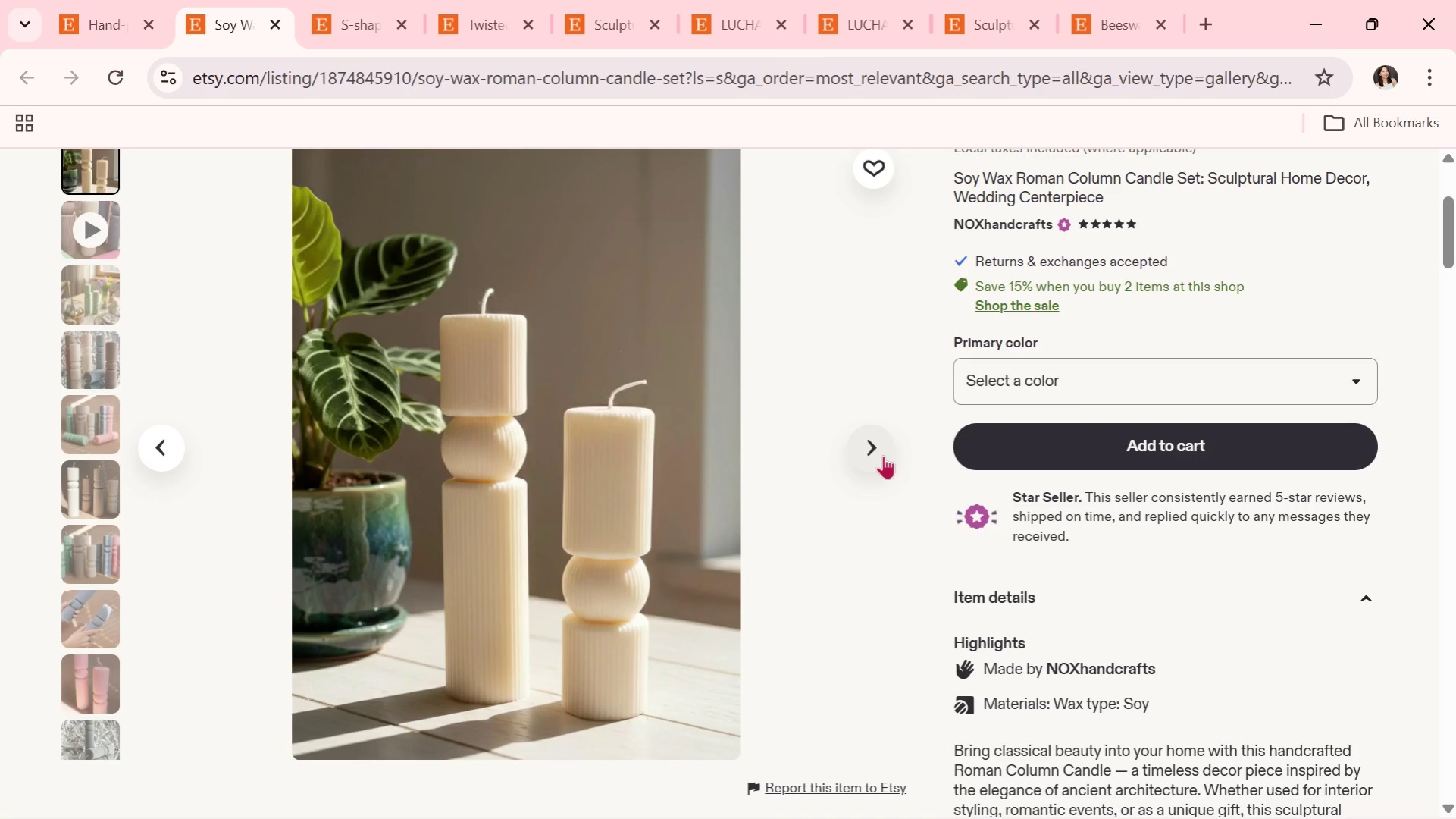 
left_click([883, 455])
 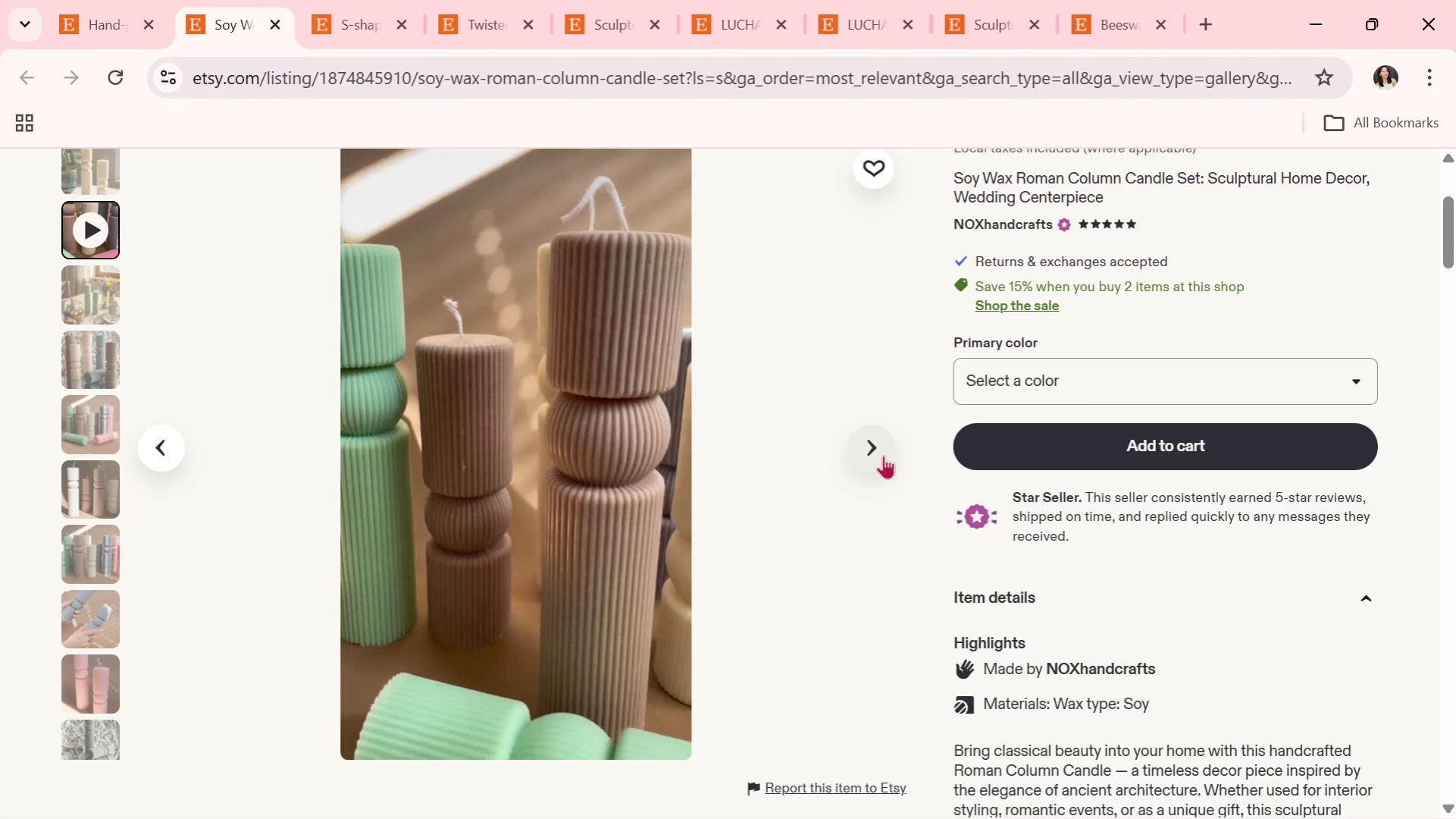 
wait(6.45)
 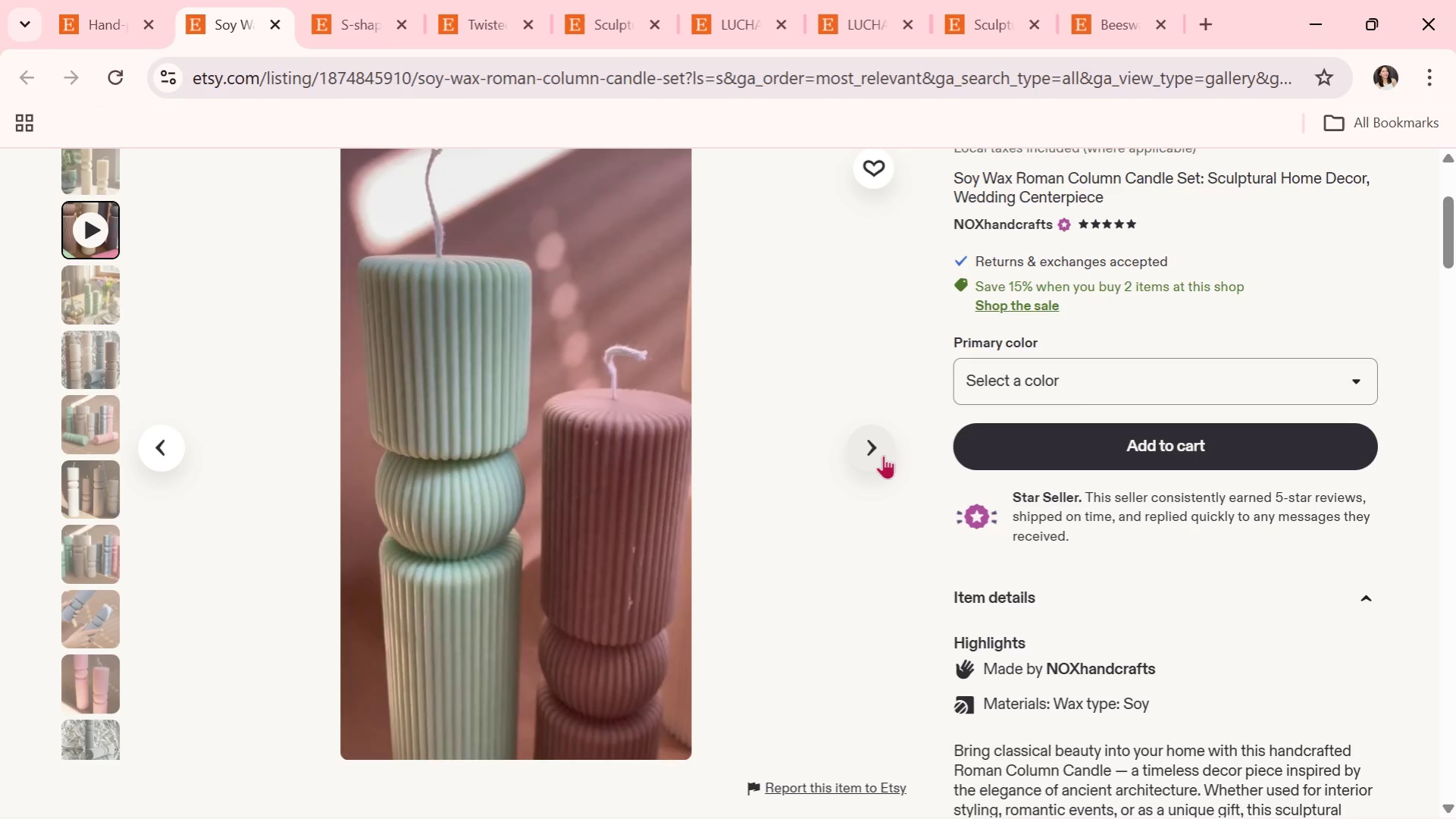 
scroll: coordinate [1108, 662], scroll_direction: down, amount: 5.0
 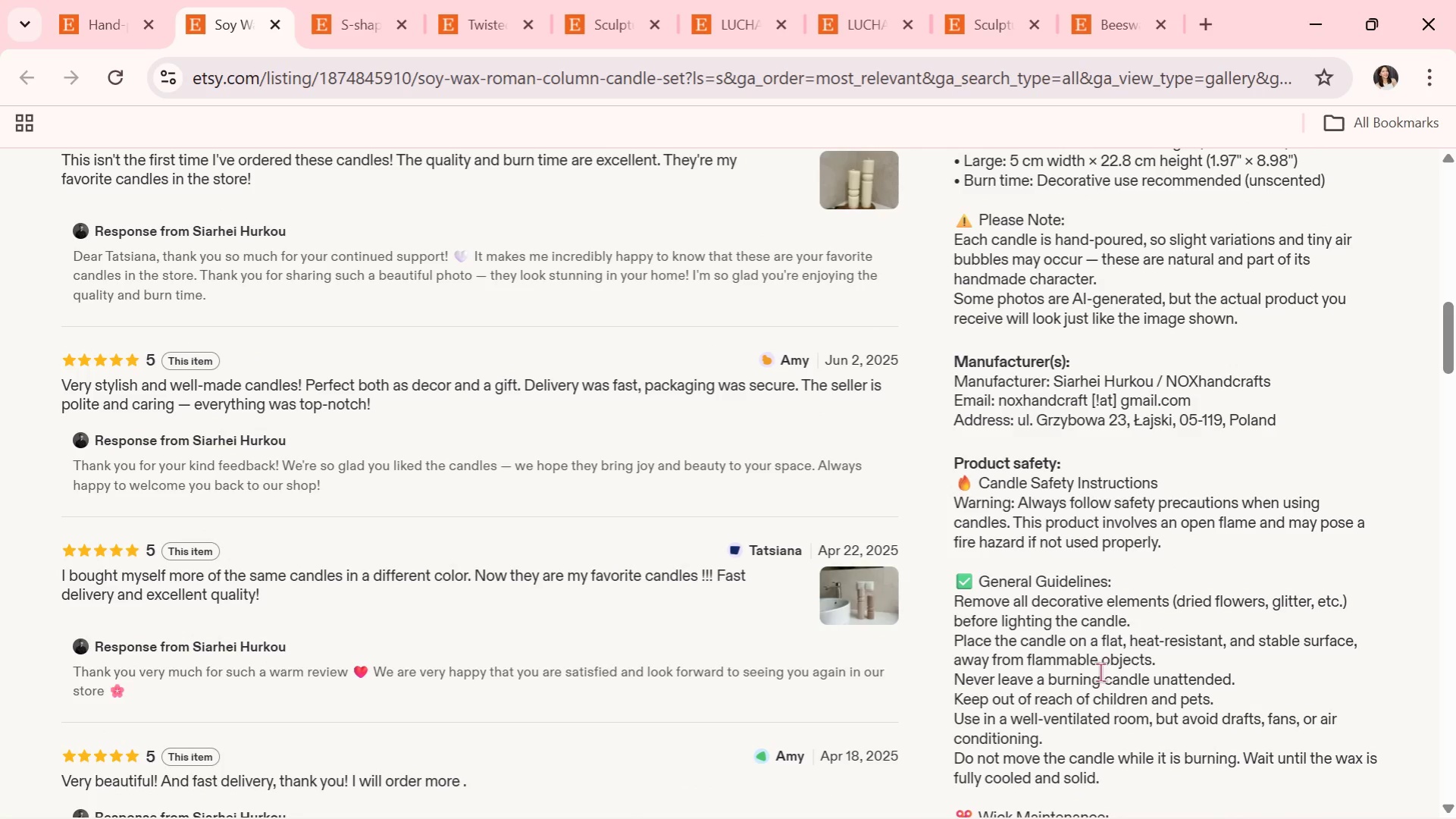 
wait(18.23)
 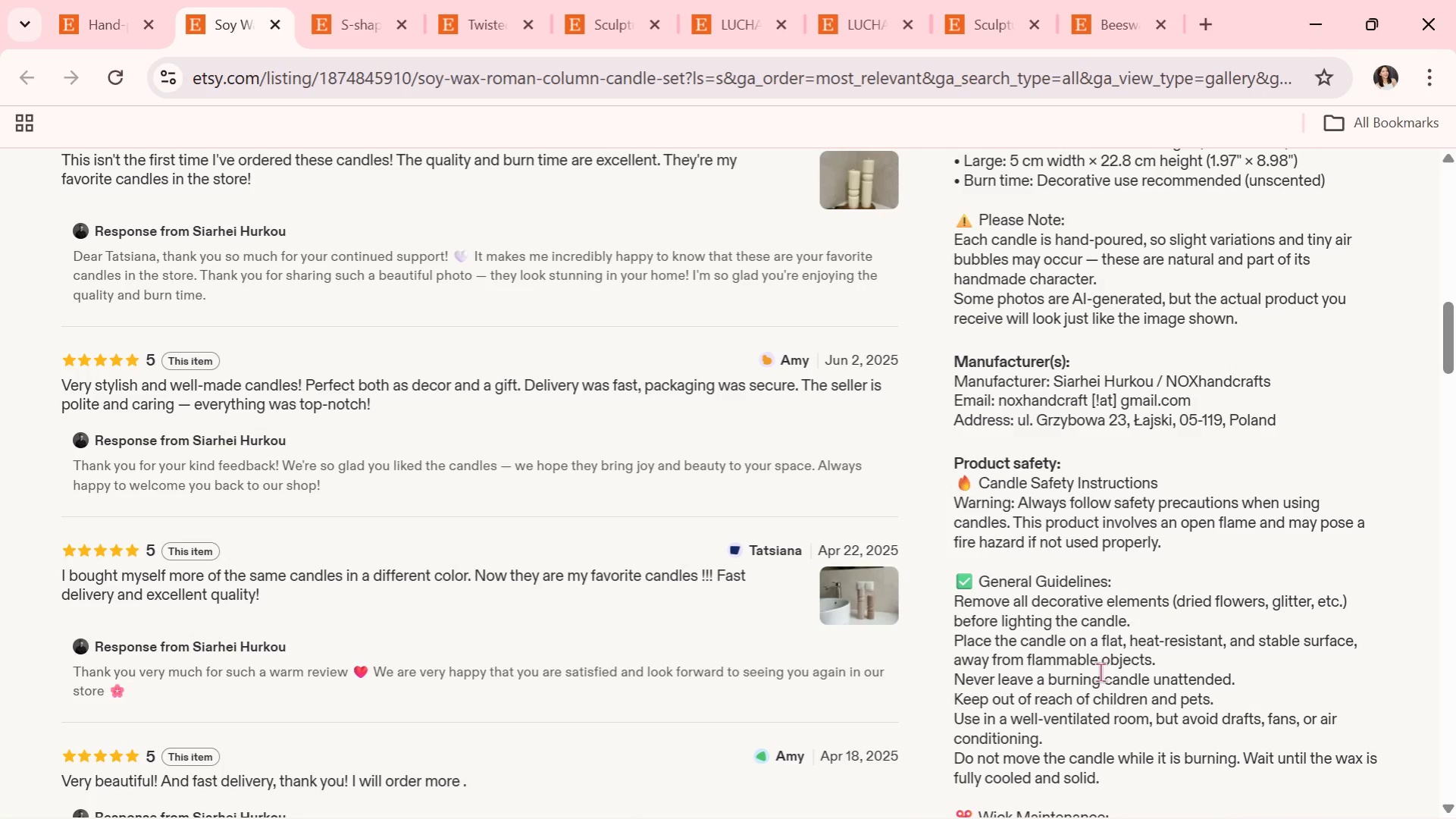 
scroll: coordinate [1141, 619], scroll_direction: down, amount: 2.0
 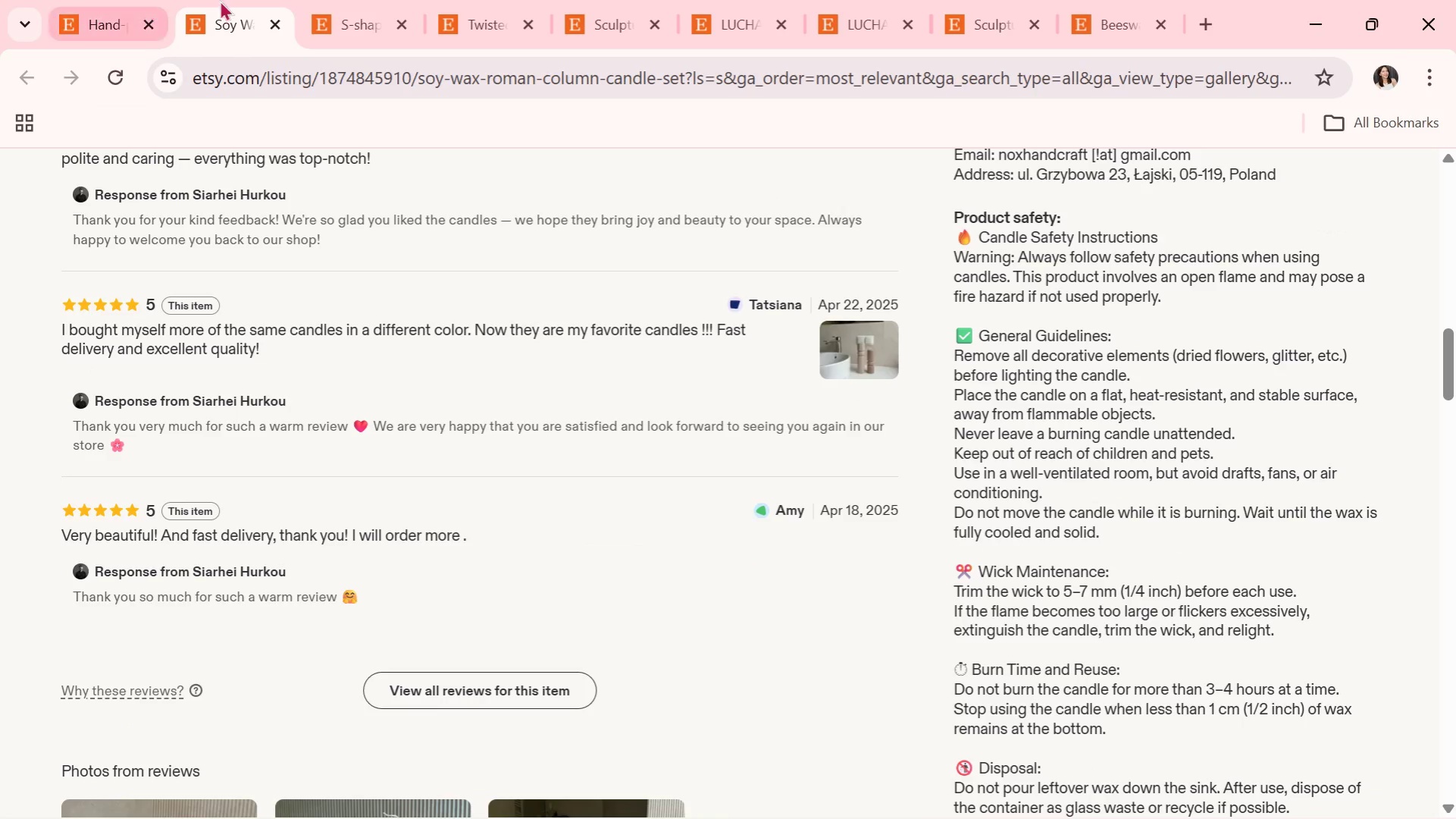 
left_click([305, 0])
 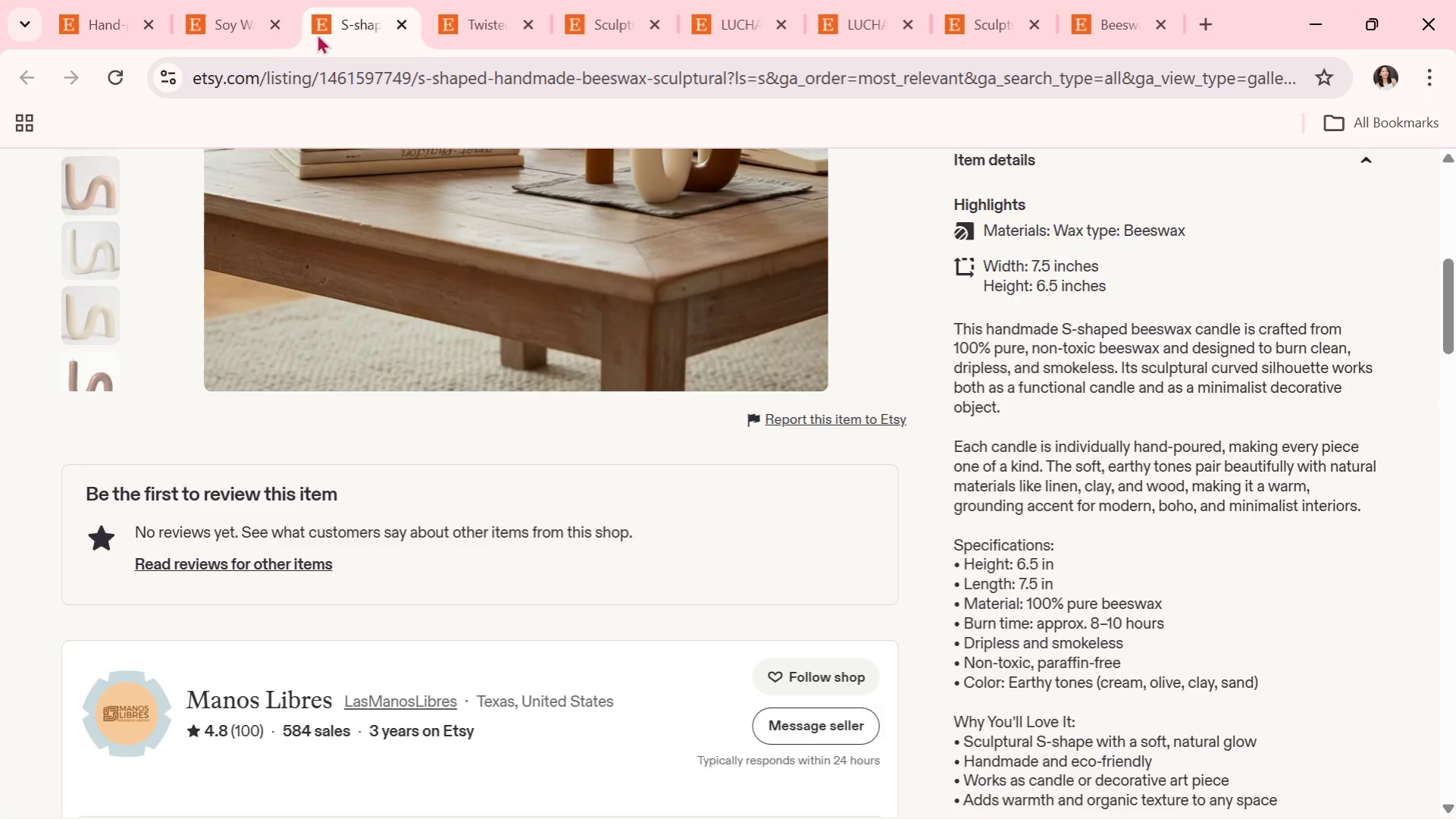 
scroll: coordinate [391, 449], scroll_direction: up, amount: 4.0
 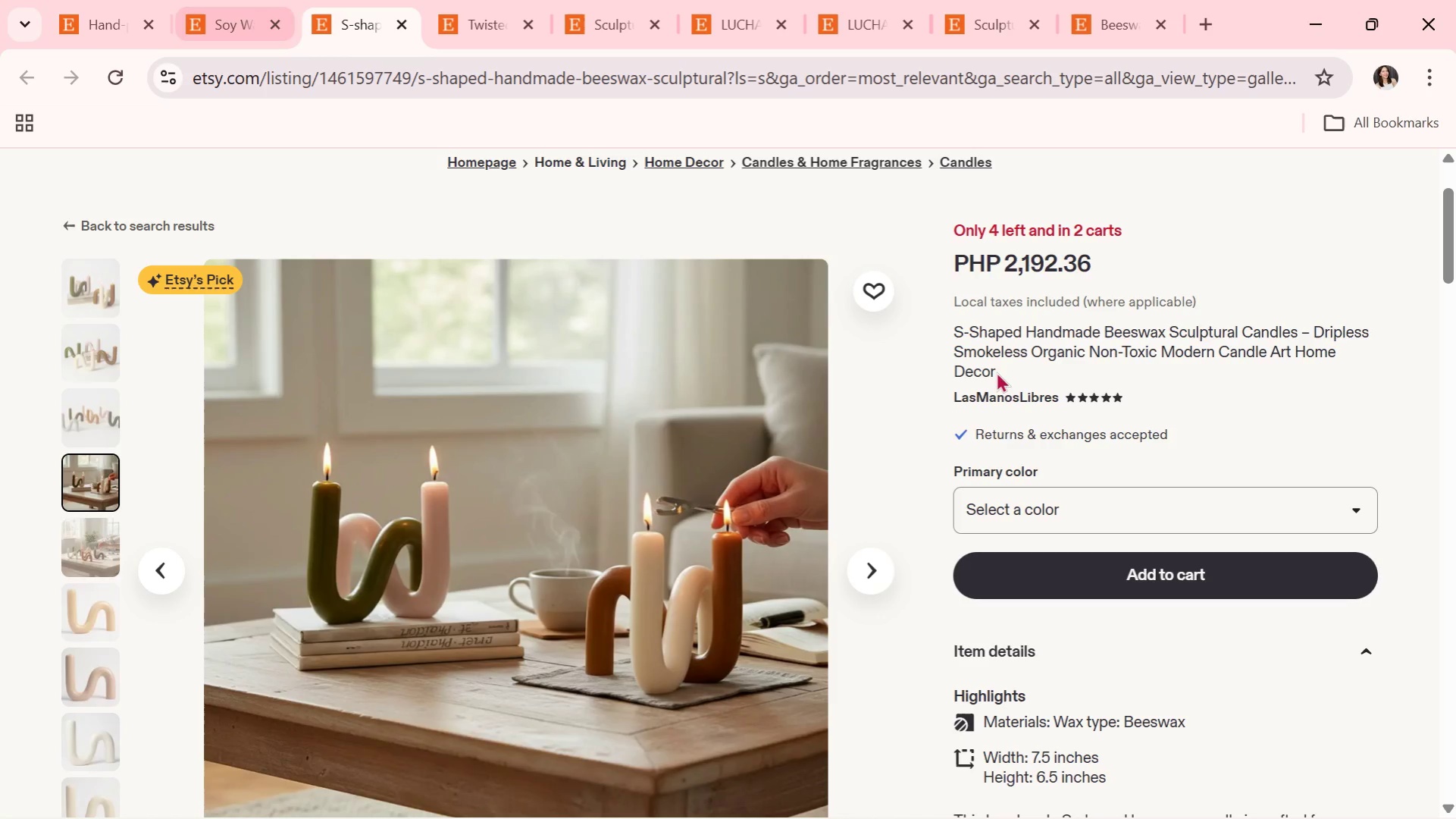 
scroll: coordinate [1163, 560], scroll_direction: down, amount: 3.0
 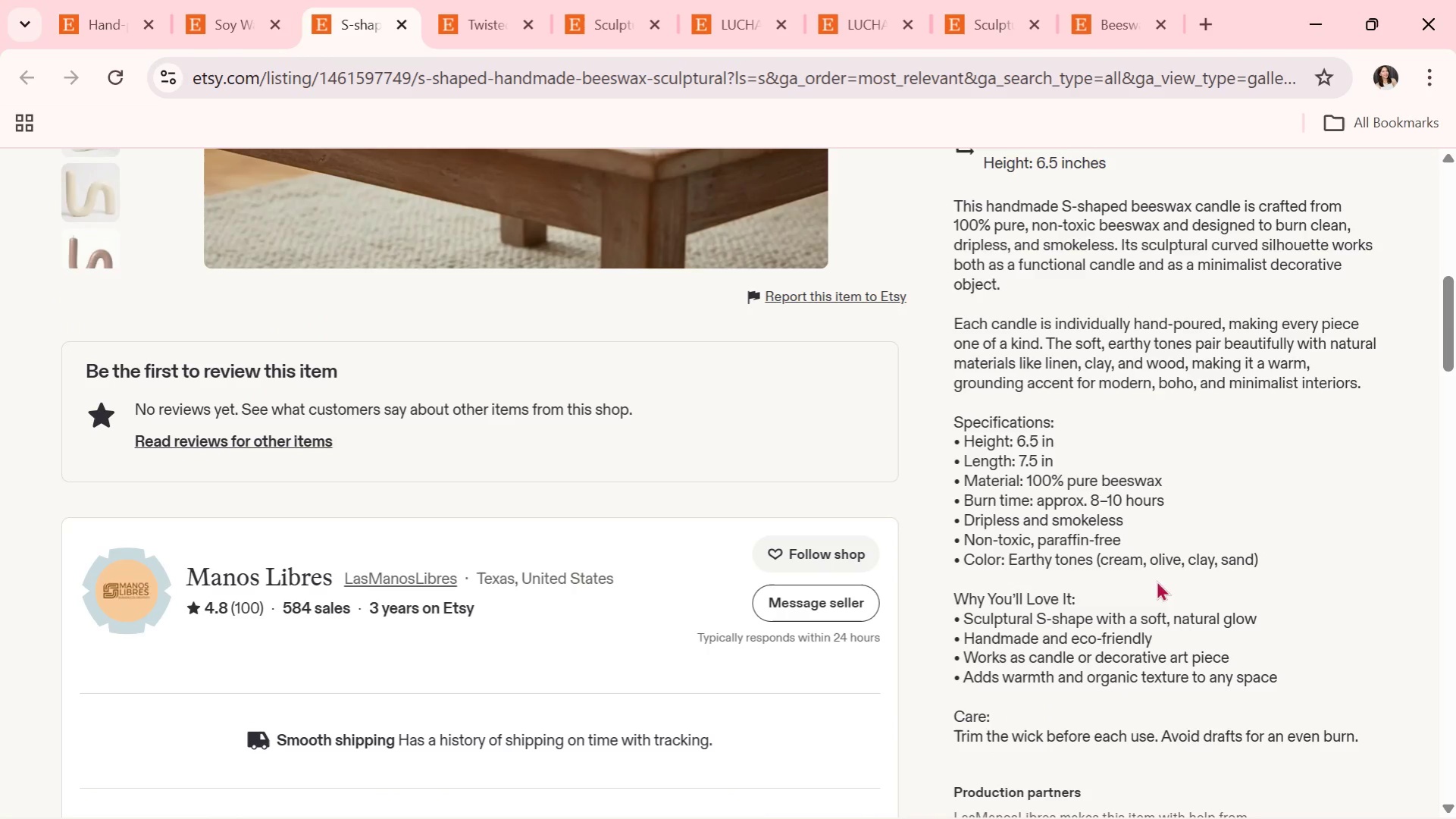 
scroll: coordinate [1094, 650], scroll_direction: up, amount: 4.0
 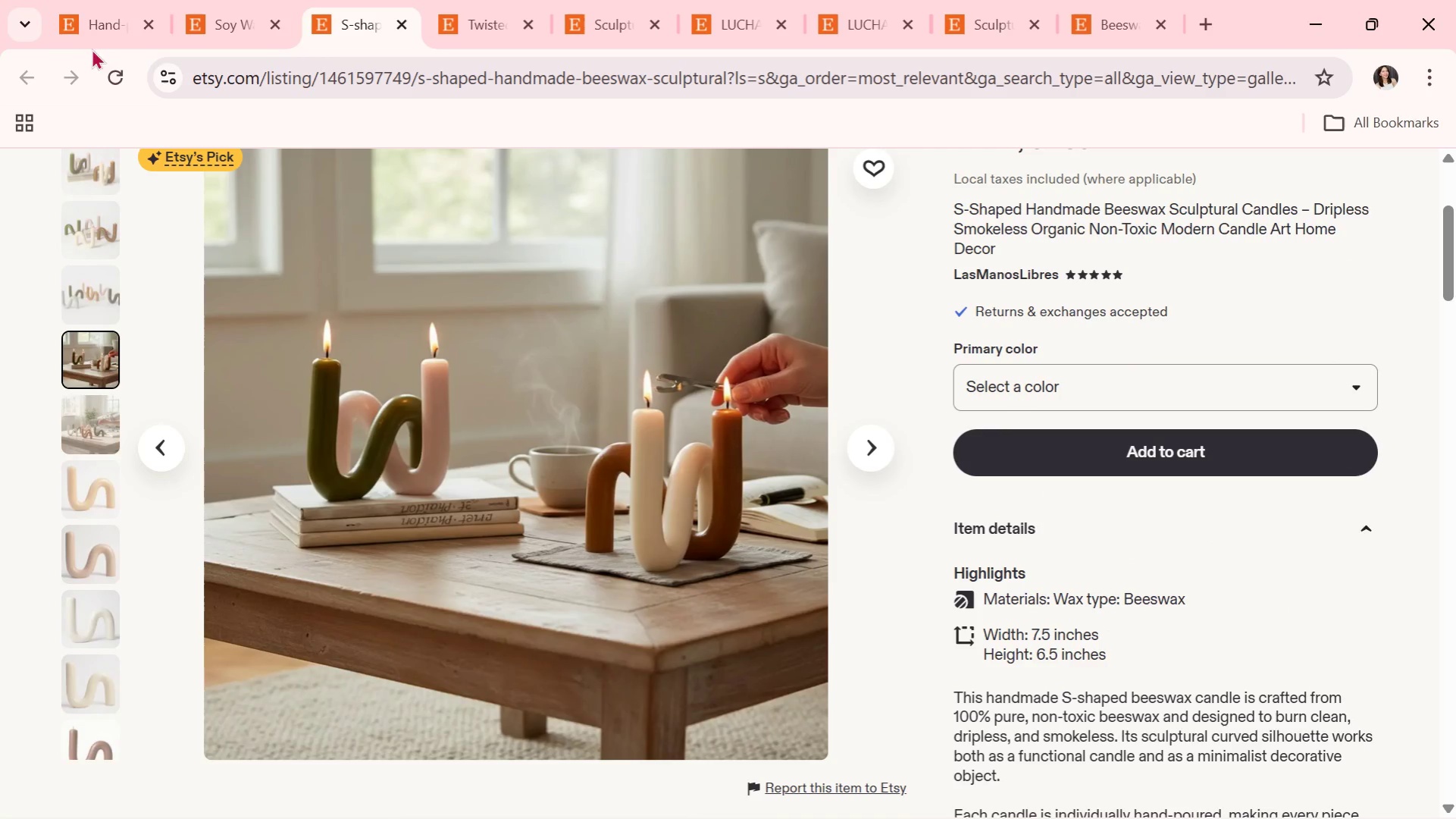 
left_click([77, 11])
 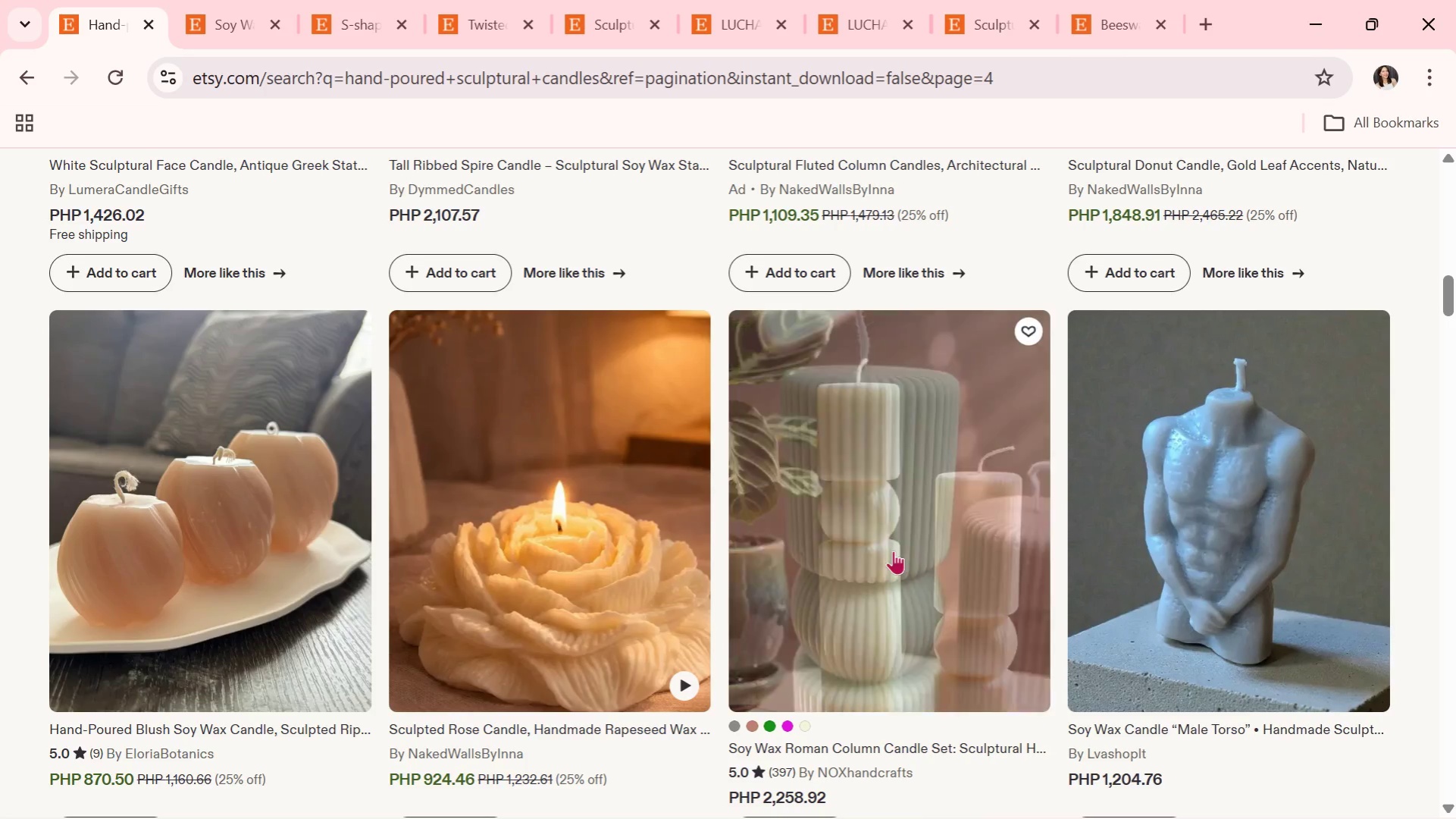 
scroll: coordinate [893, 557], scroll_direction: down, amount: 2.0
 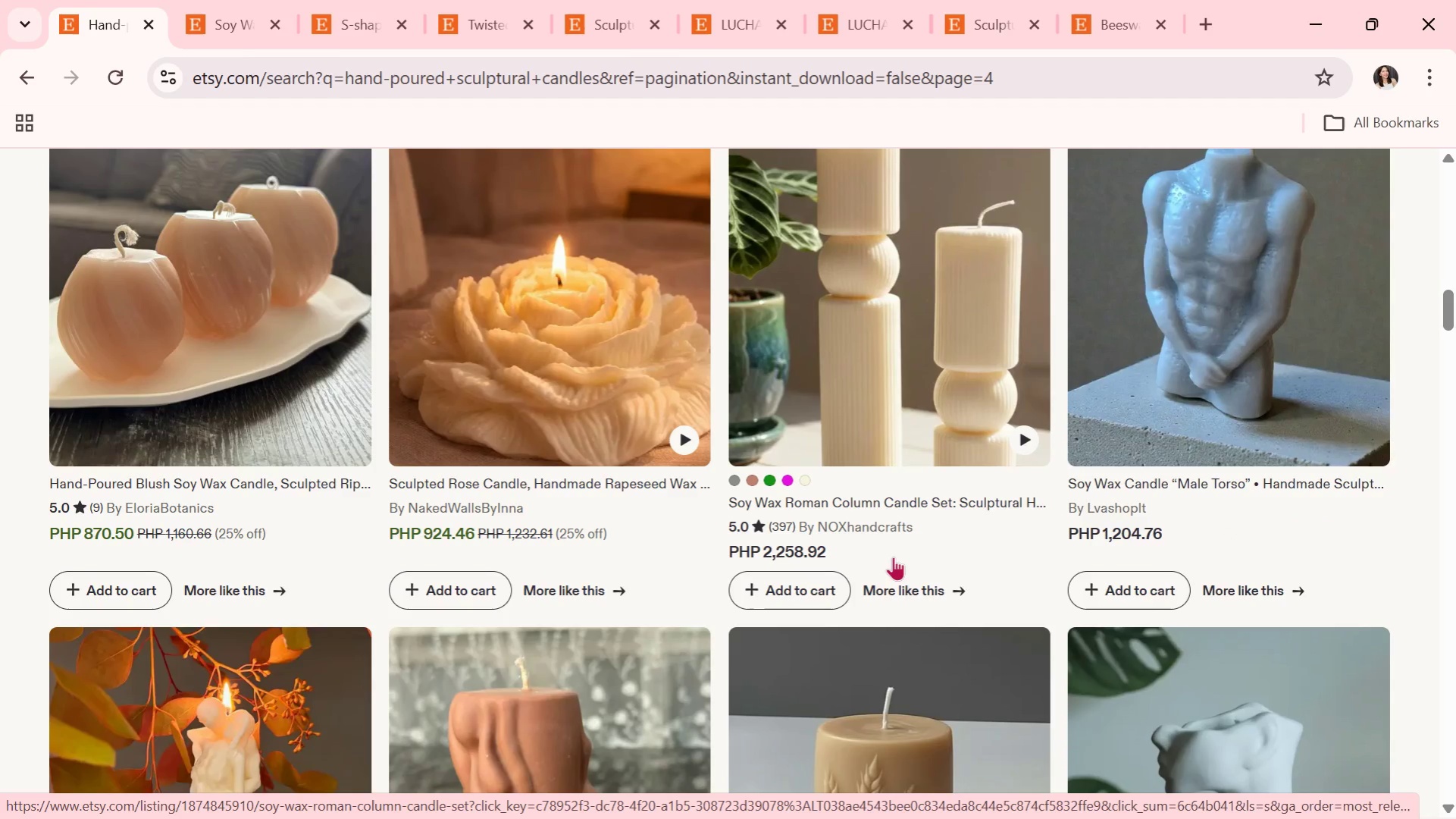 
wait(5.88)
 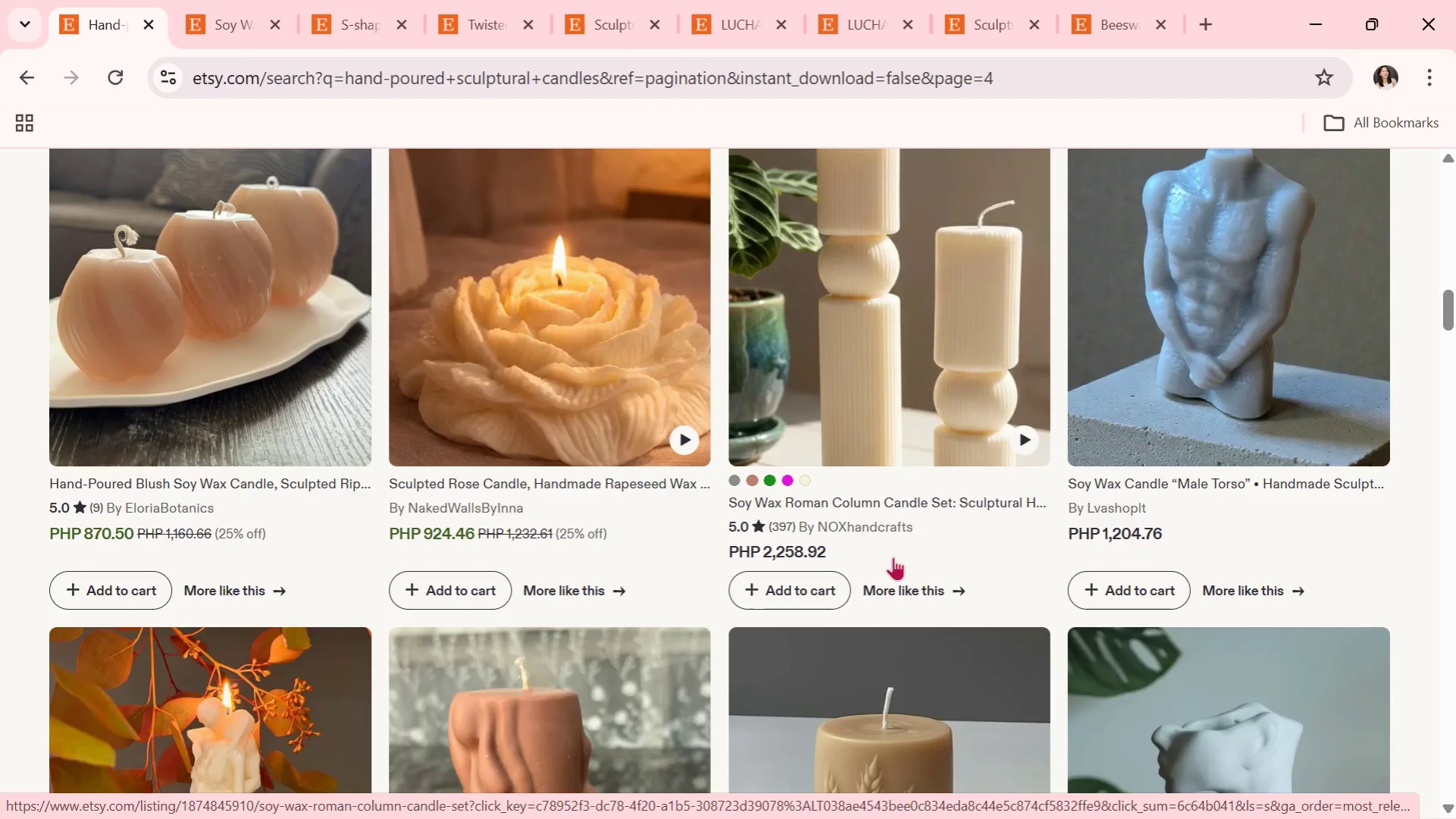 
scroll: coordinate [740, 585], scroll_direction: down, amount: 6.0
 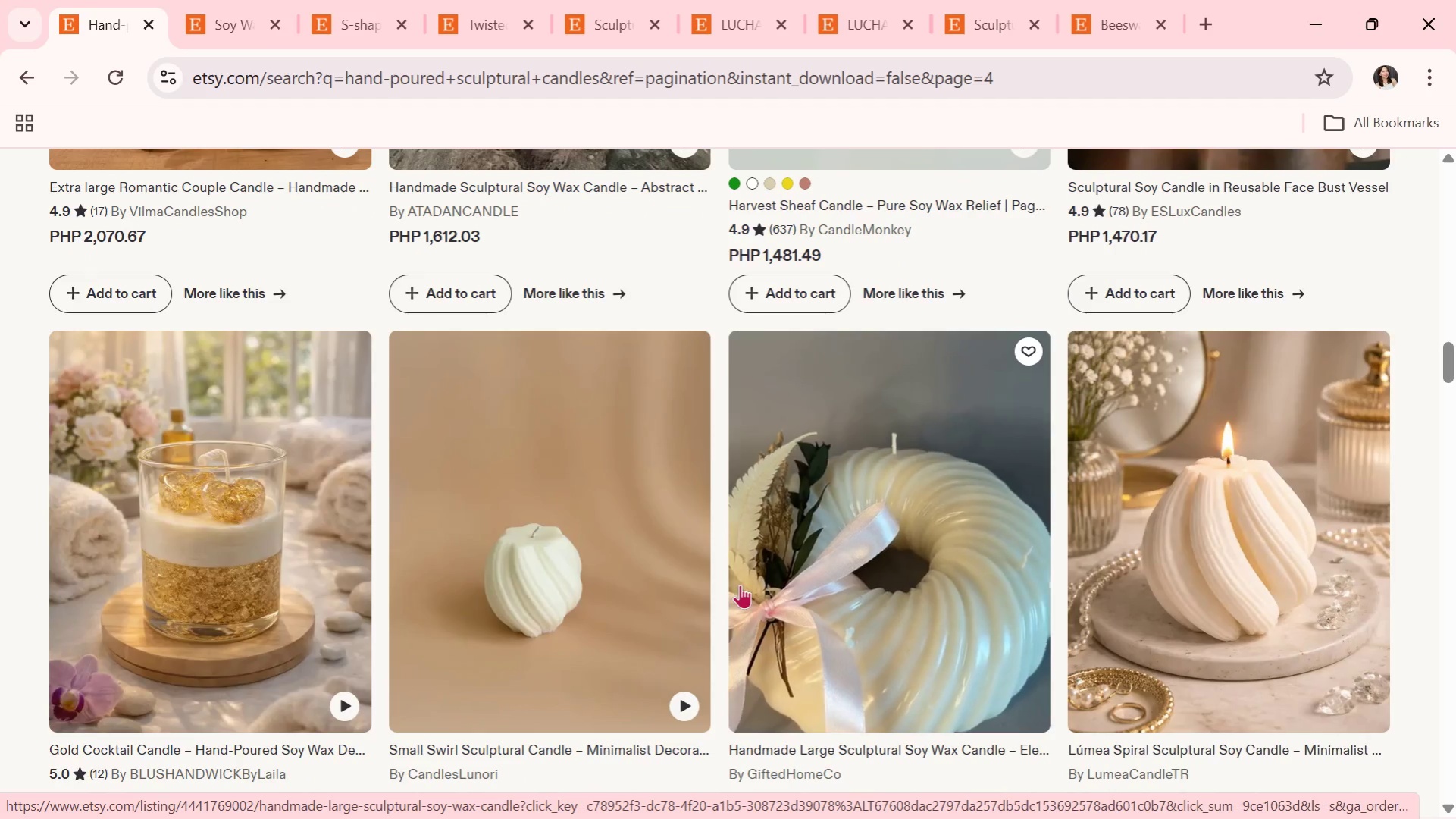 
scroll: coordinate [740, 585], scroll_direction: down, amount: 1.0
 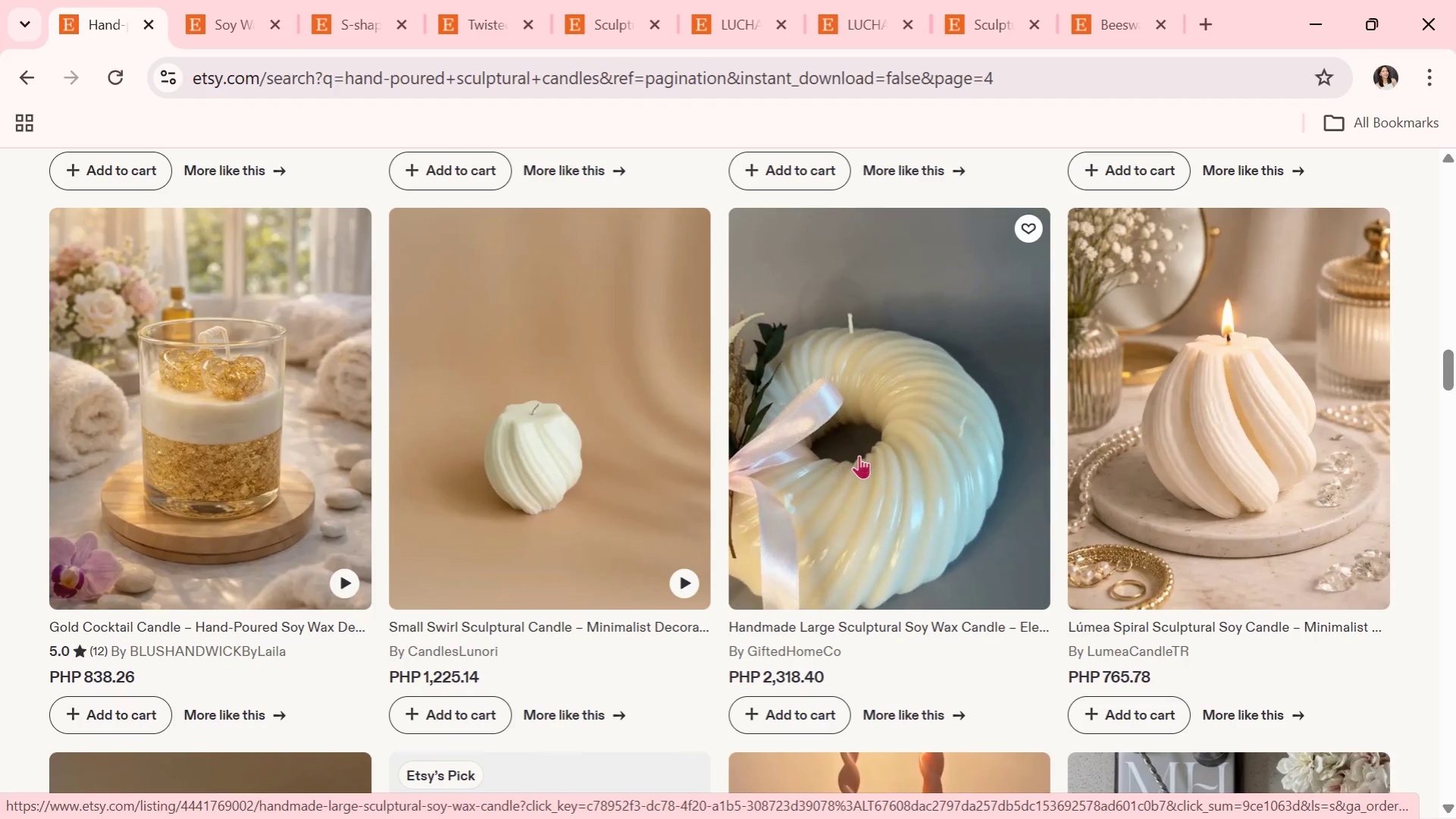 
left_click([862, 452])
 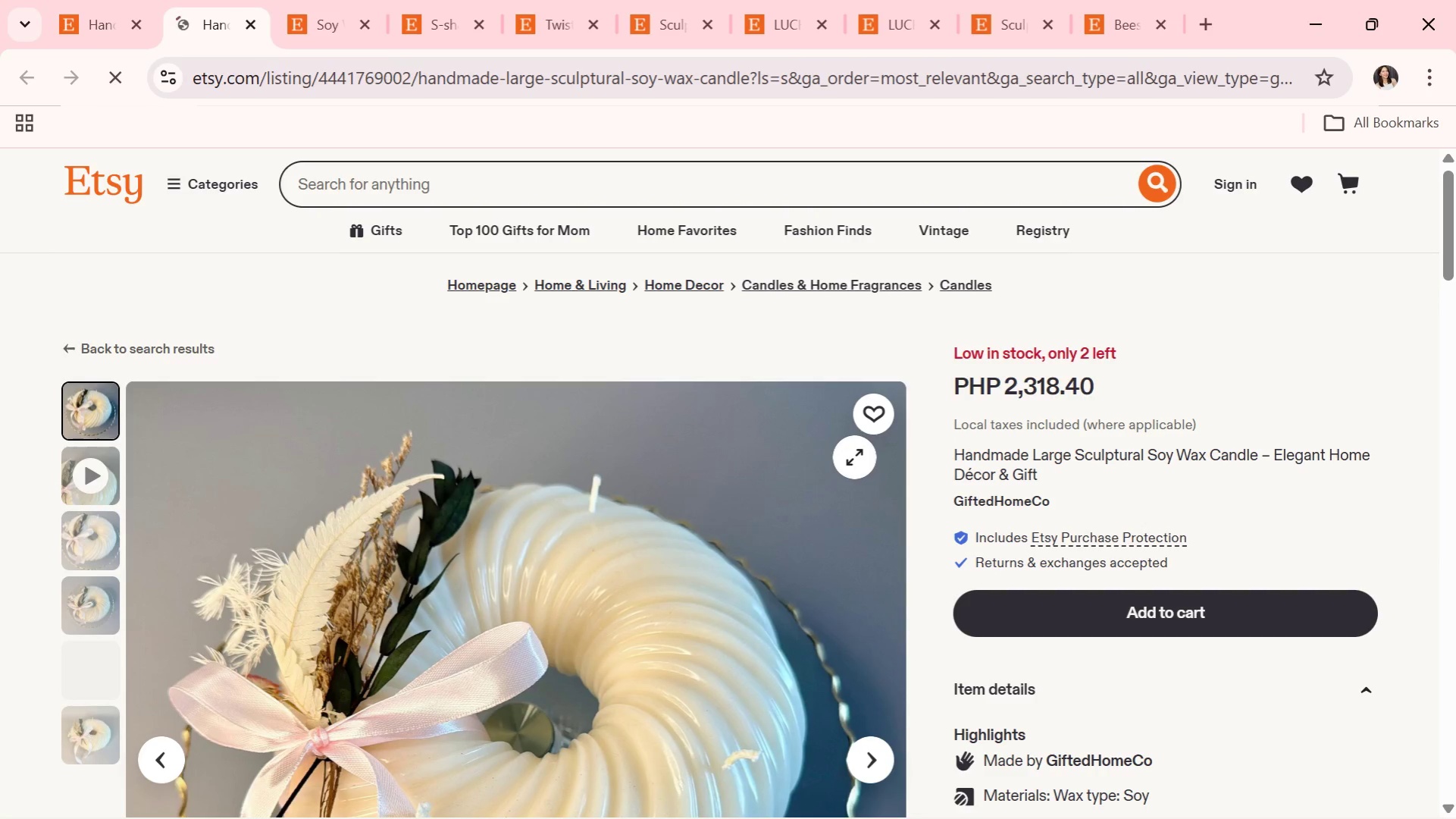 
wait(5.83)
 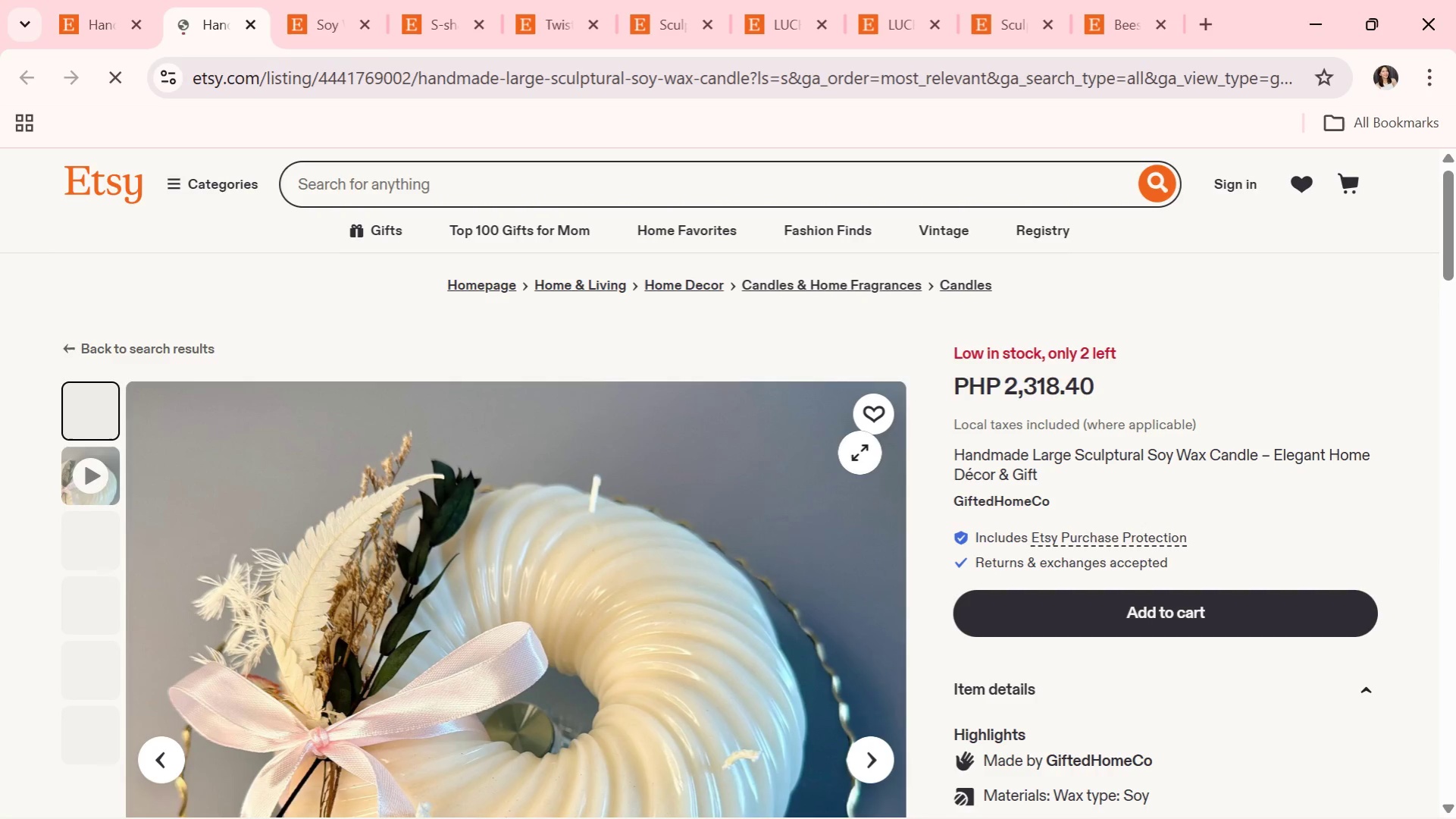 
scroll: coordinate [722, 534], scroll_direction: down, amount: 1.0
 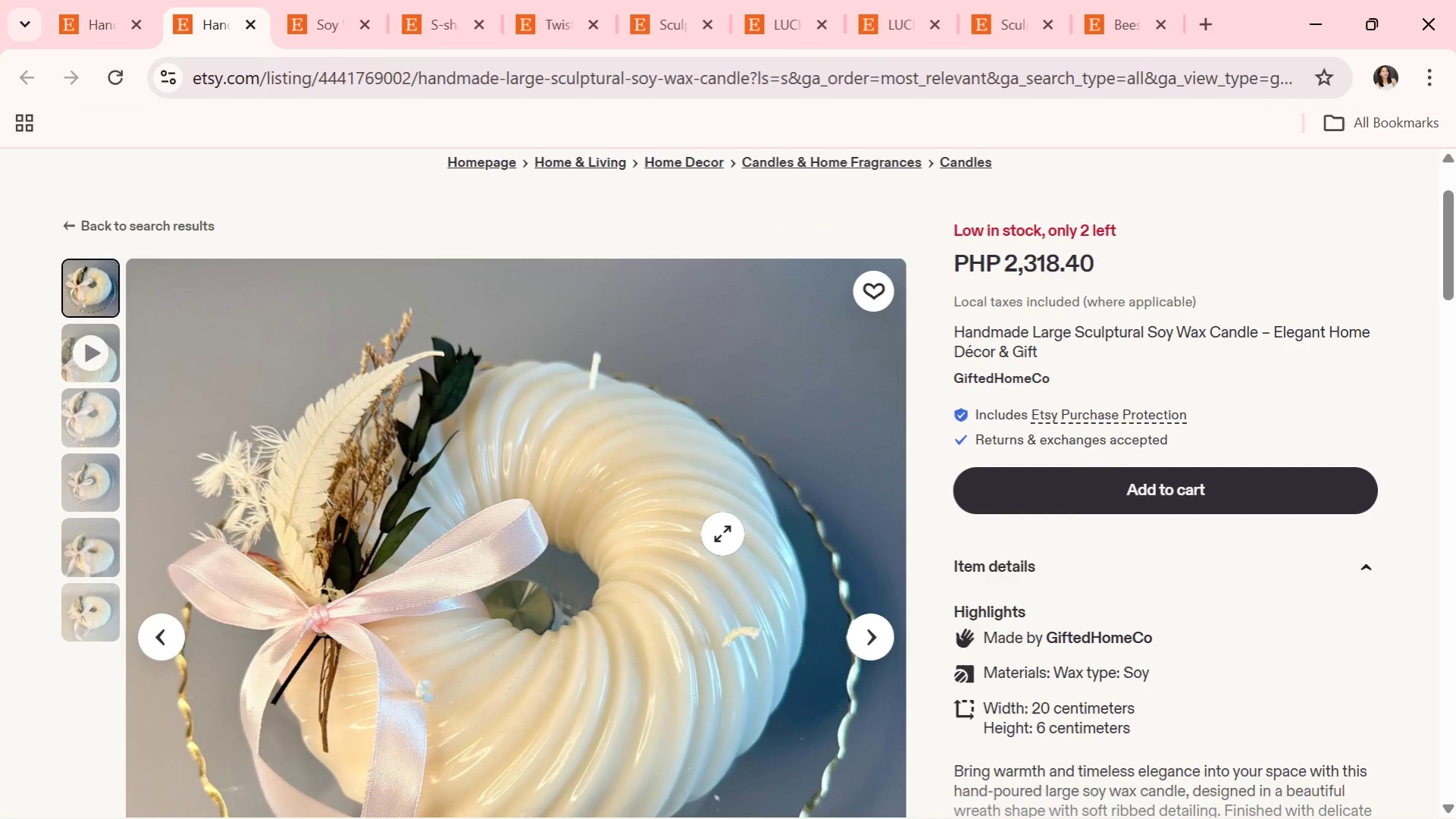 
scroll: coordinate [722, 534], scroll_direction: up, amount: 1.0
 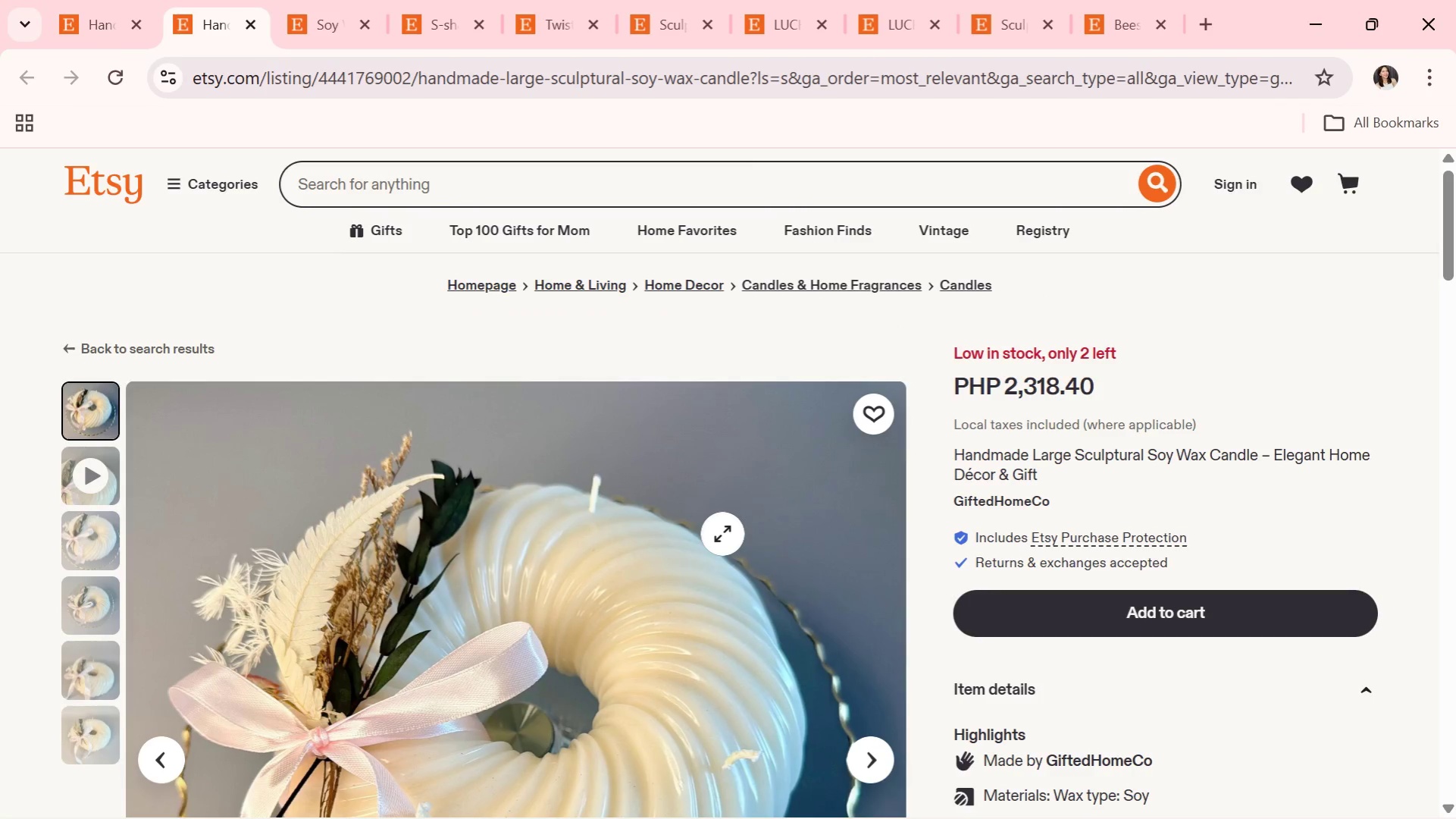 
scroll: coordinate [722, 534], scroll_direction: down, amount: 1.0
 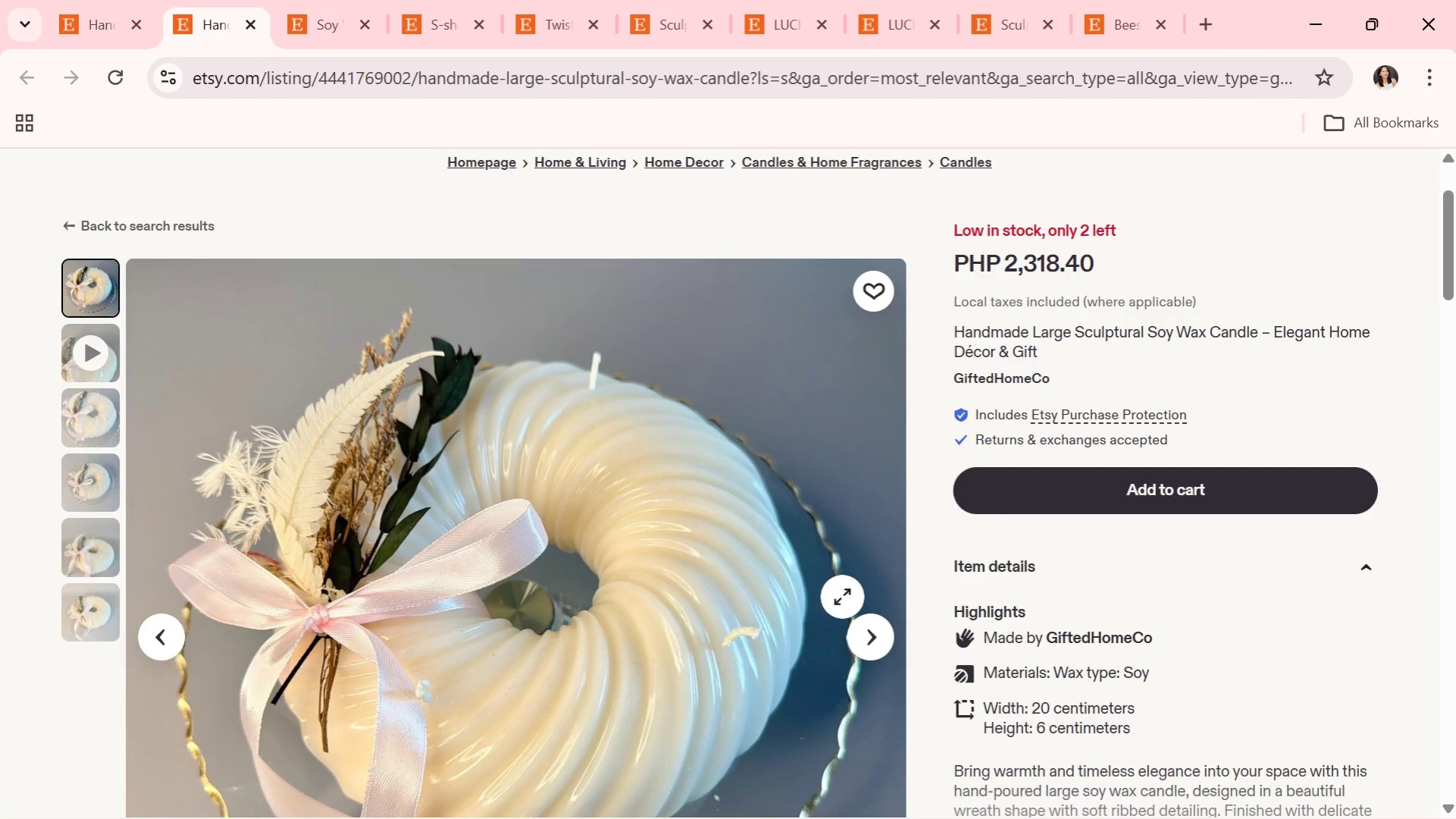 
left_click([872, 640])
 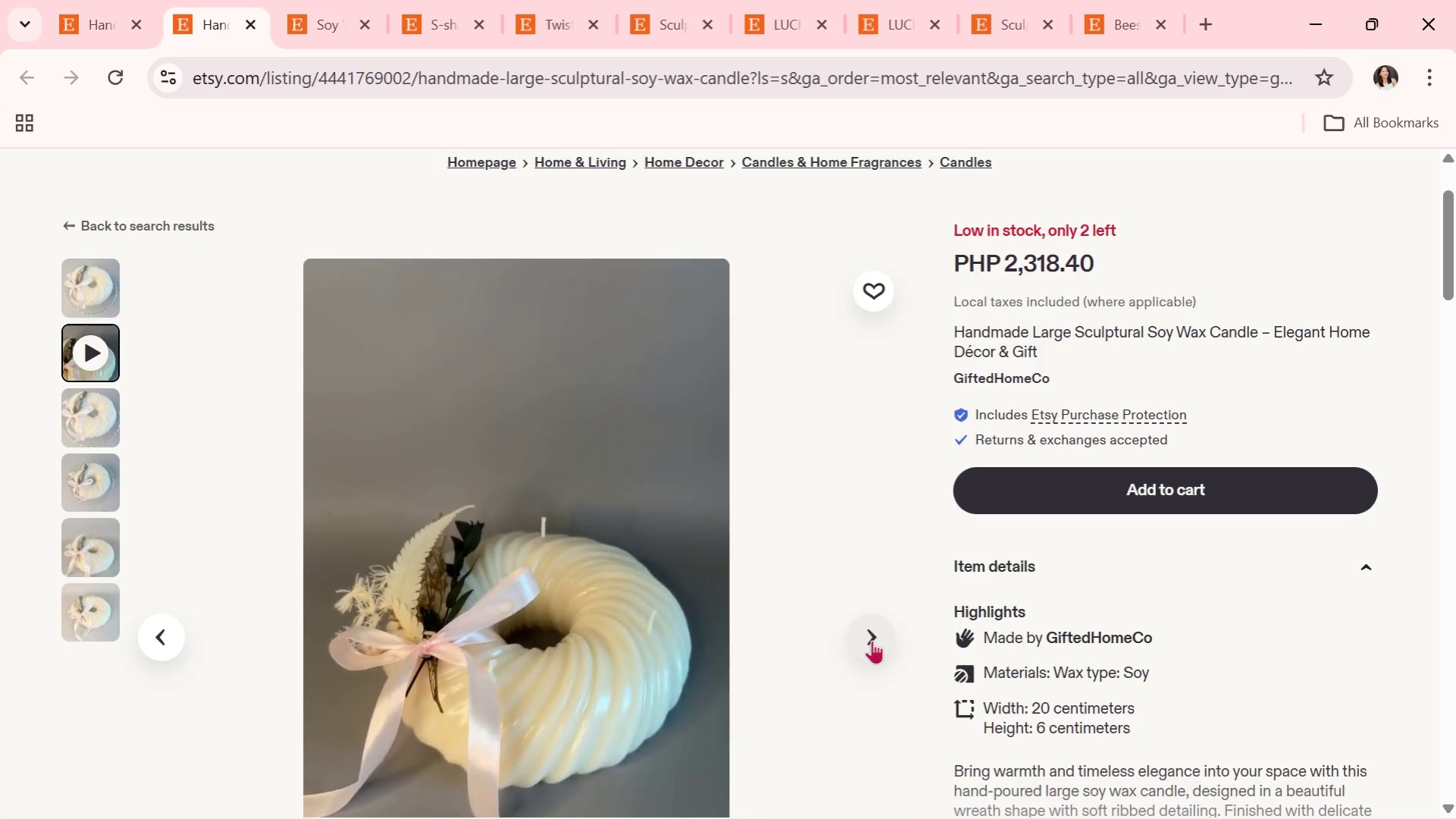 
wait(6.5)
 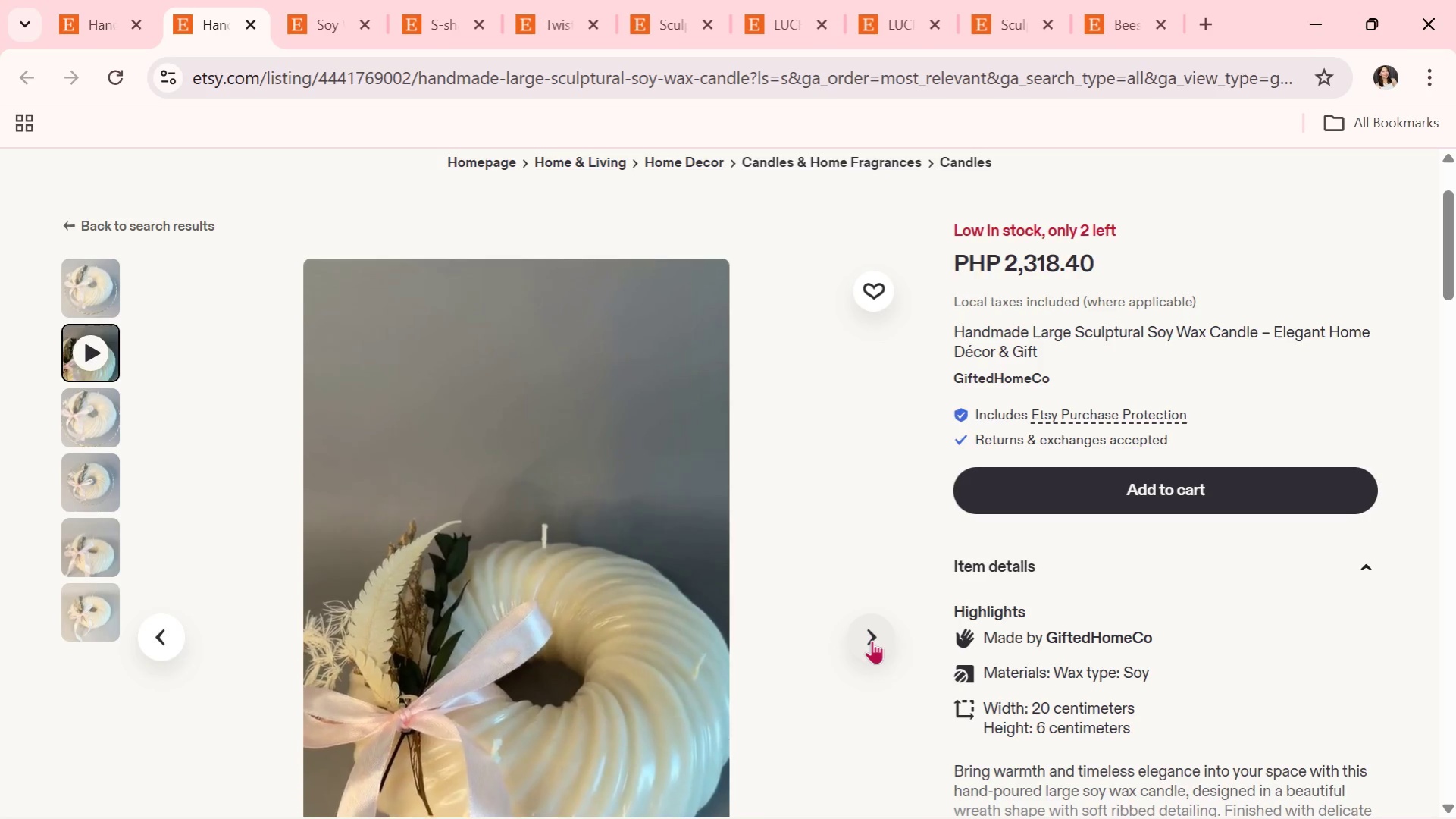 
left_click([872, 640])
 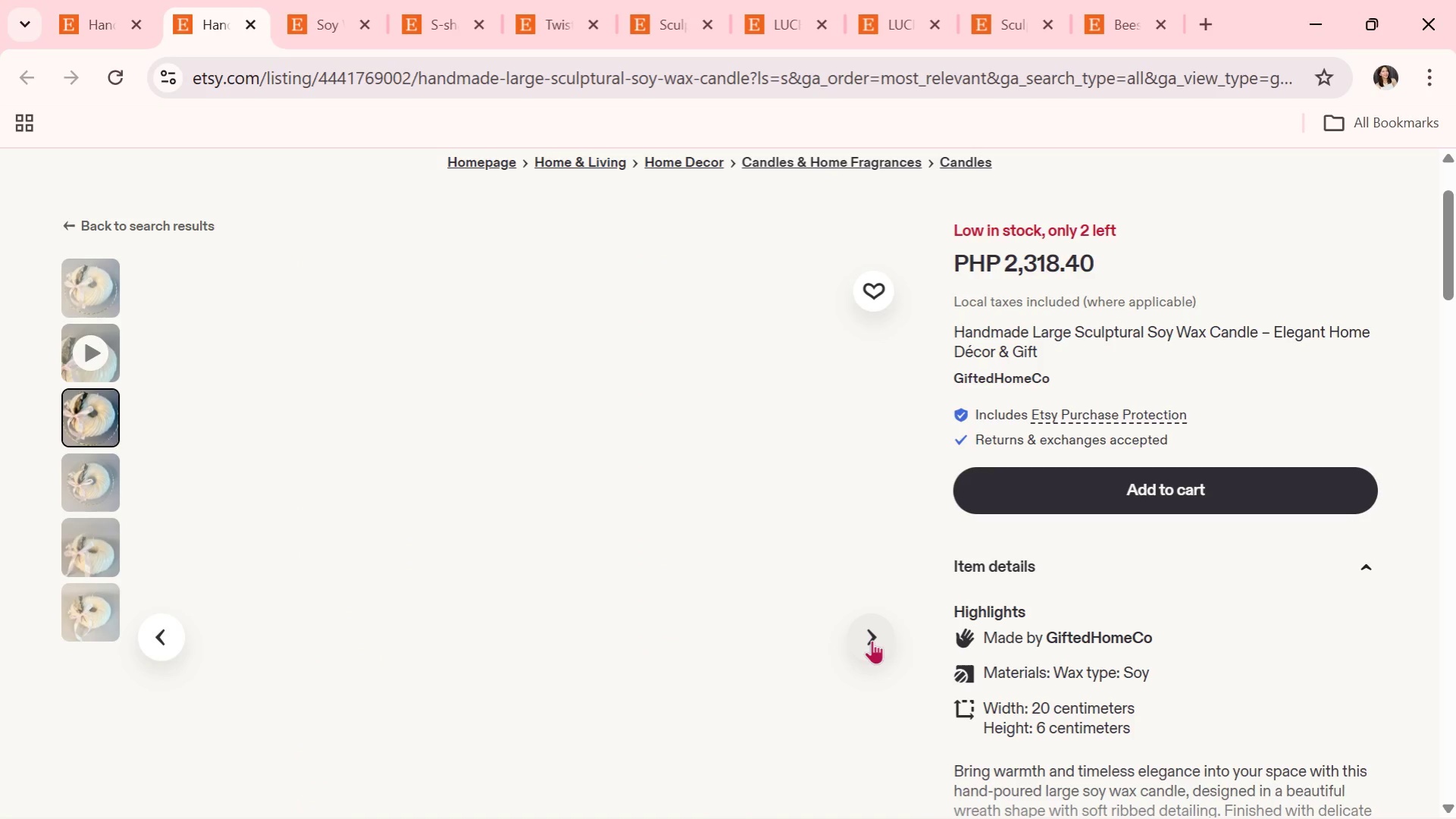 
double_click([872, 640])
 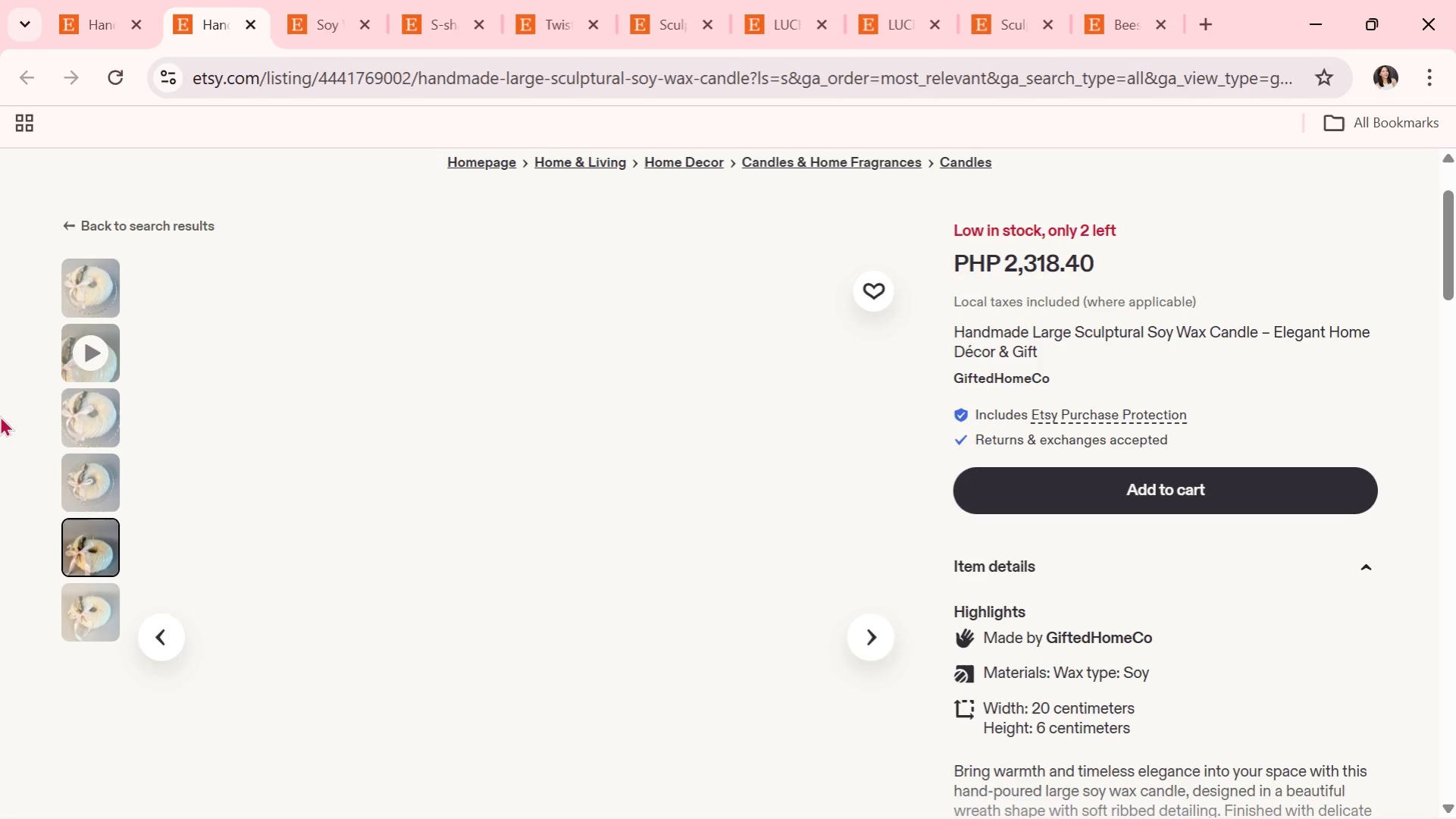 
left_click([84, 419])
 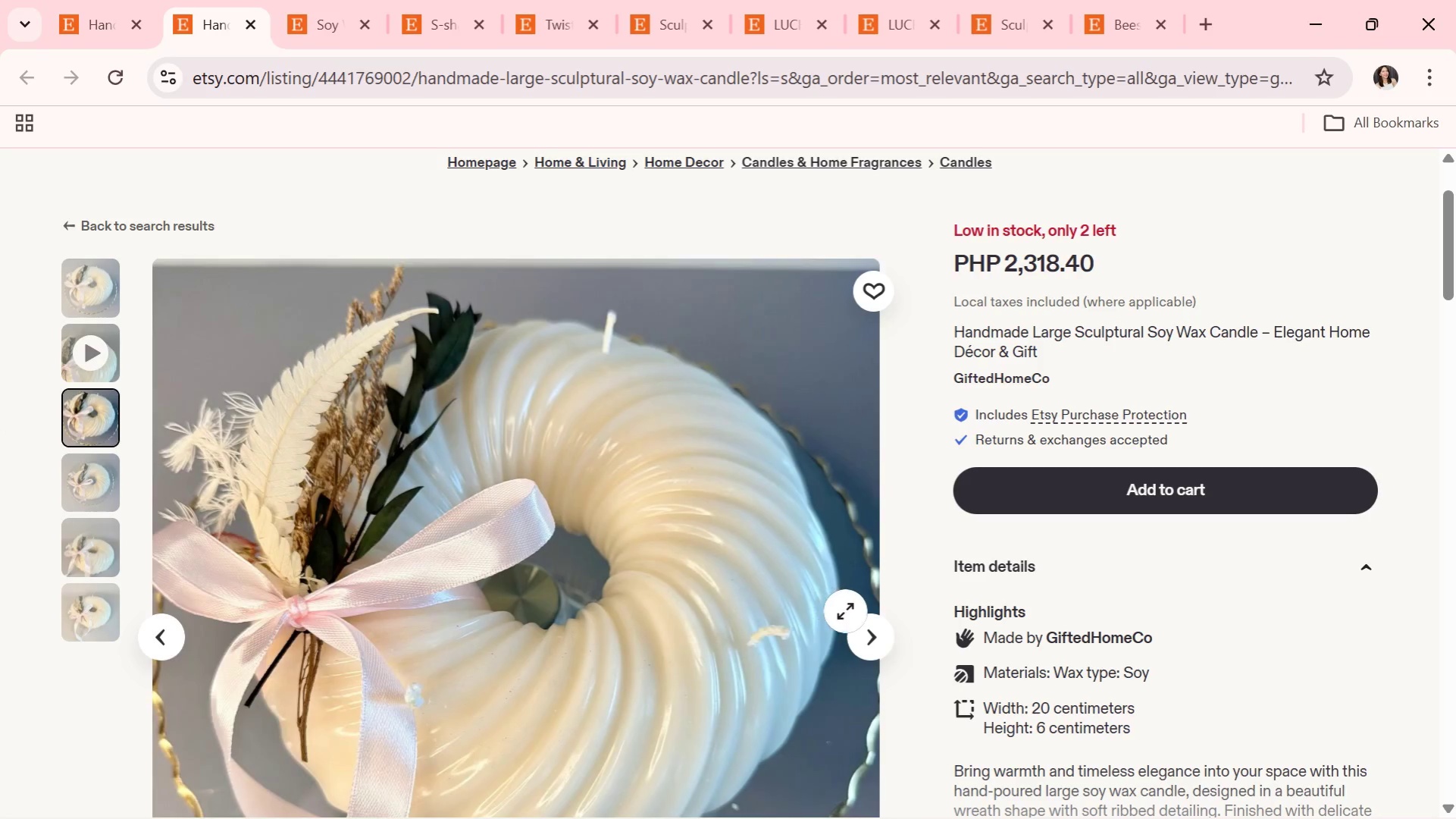 
left_click([870, 621])
 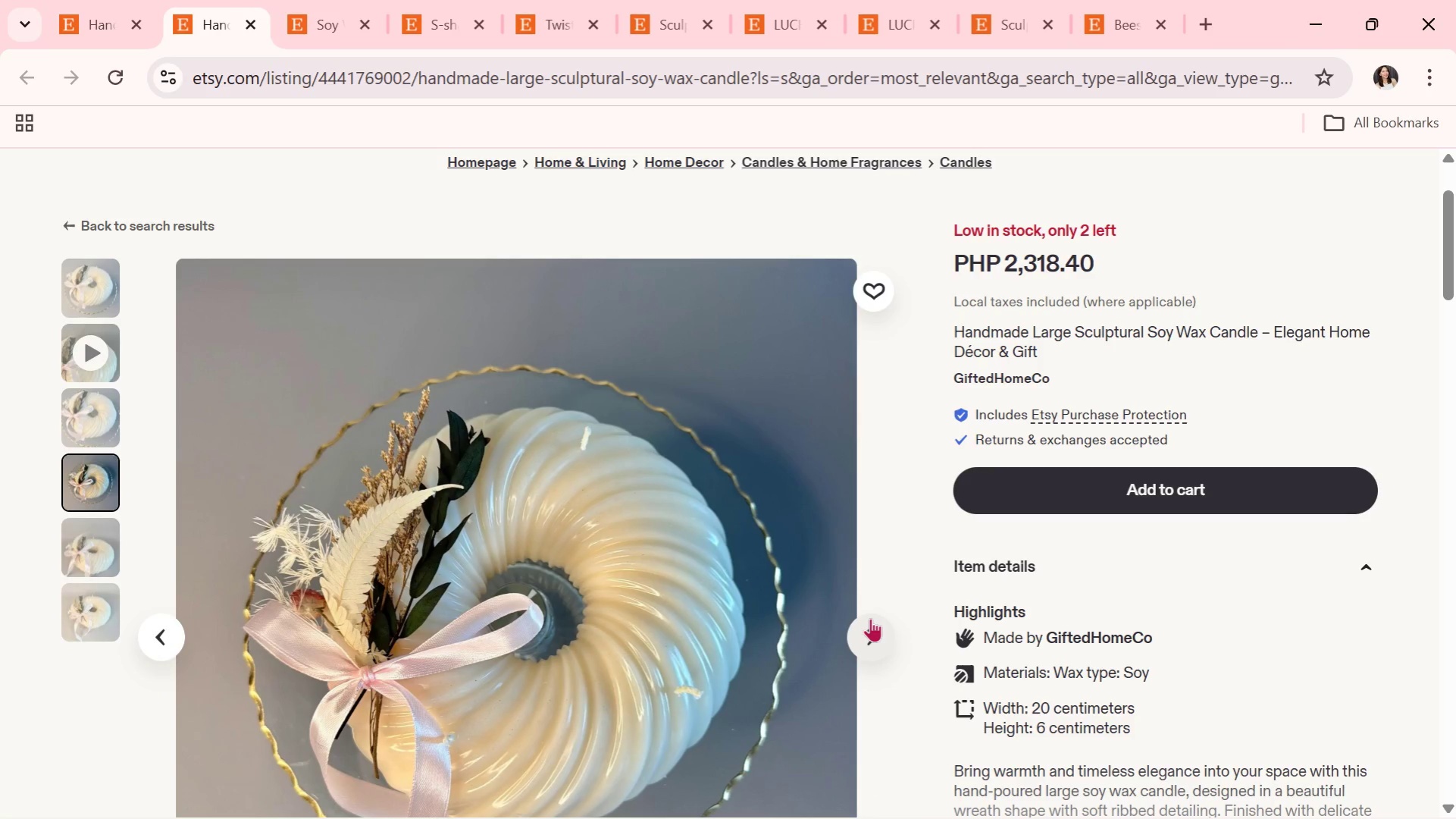 
mouse_move([834, 618])
 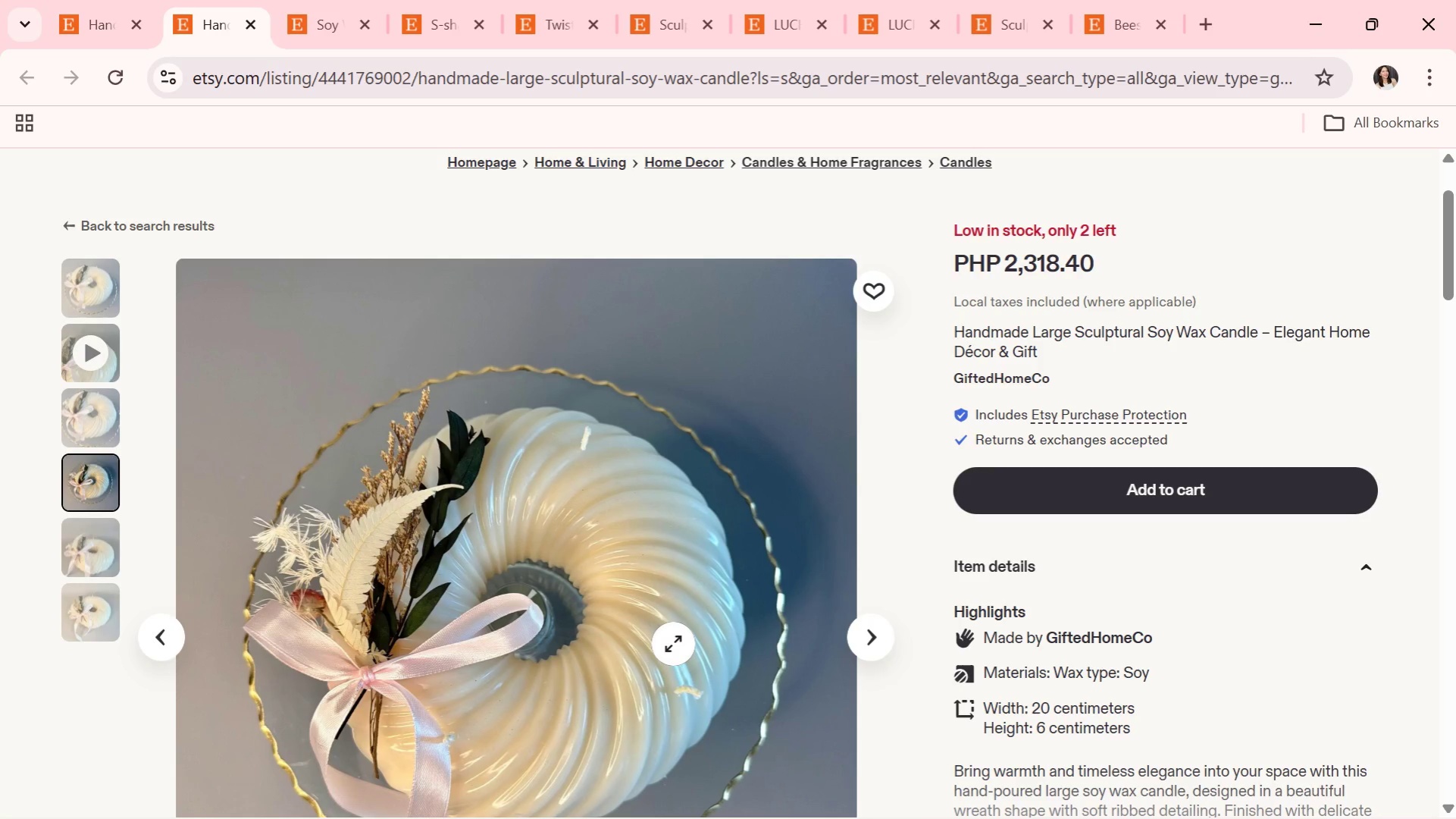 
scroll: coordinate [673, 644], scroll_direction: down, amount: 1.0
 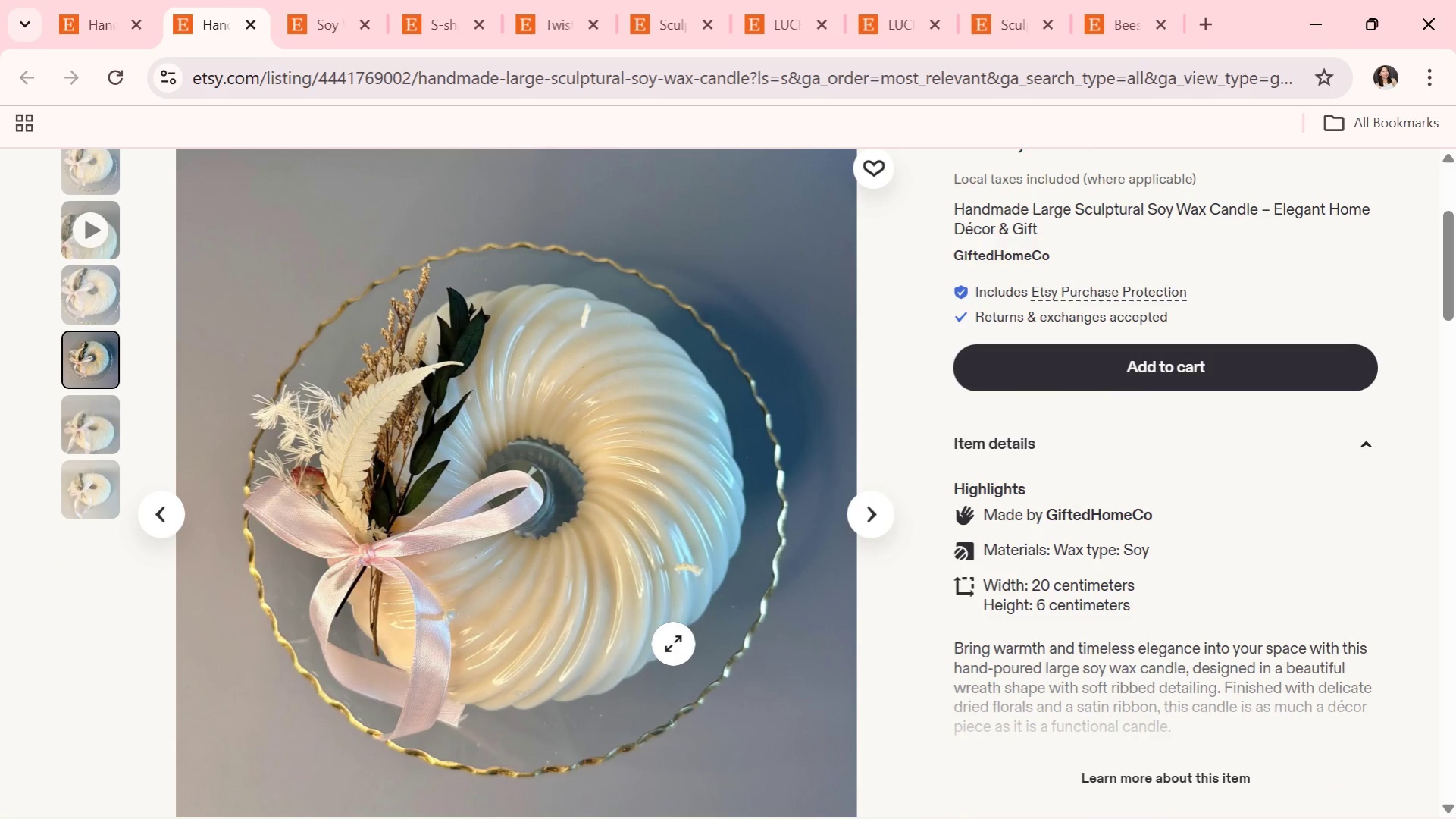 
scroll: coordinate [673, 644], scroll_direction: up, amount: 1.0
 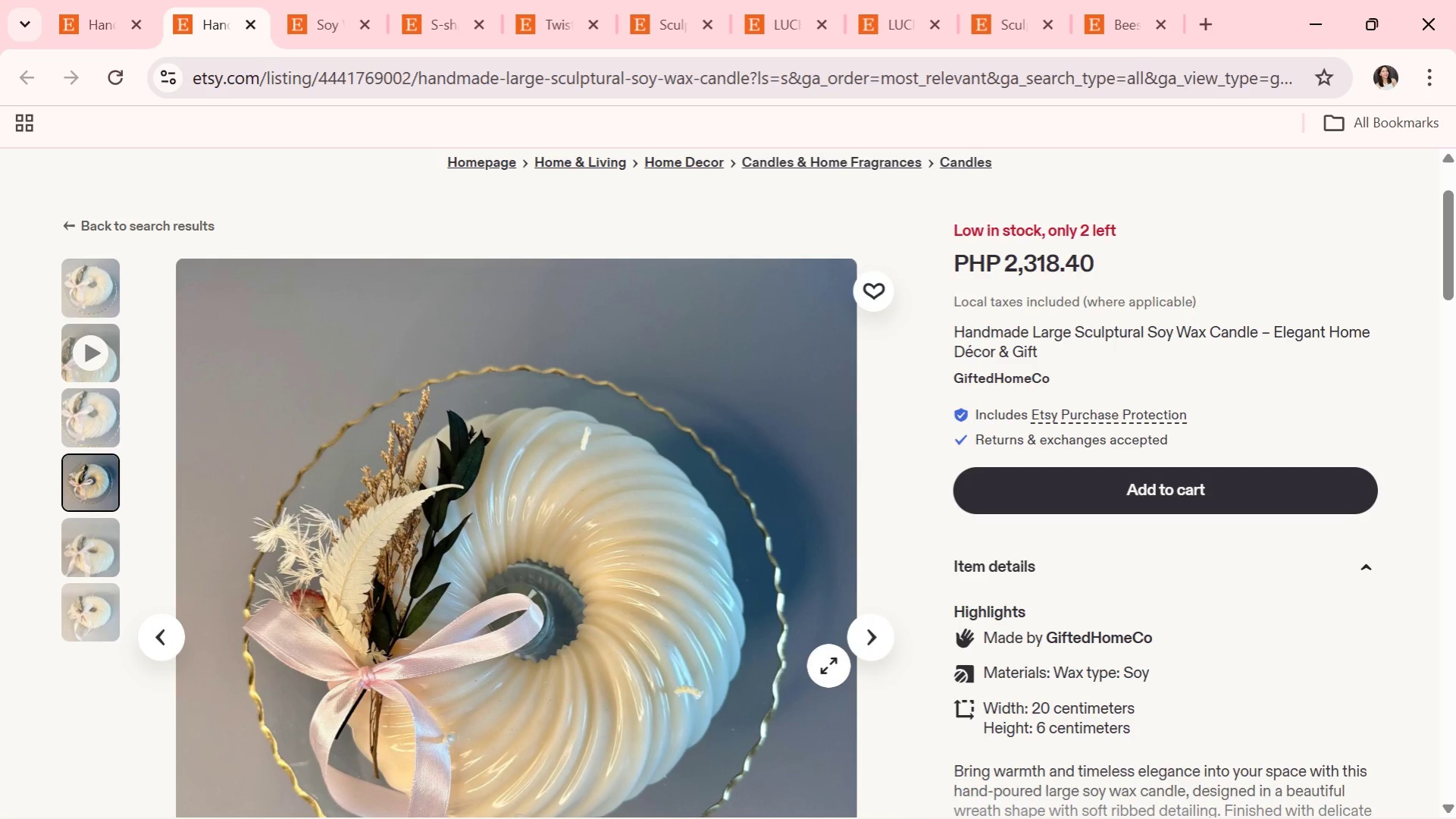 
scroll: coordinate [1053, 677], scroll_direction: down, amount: 2.0
 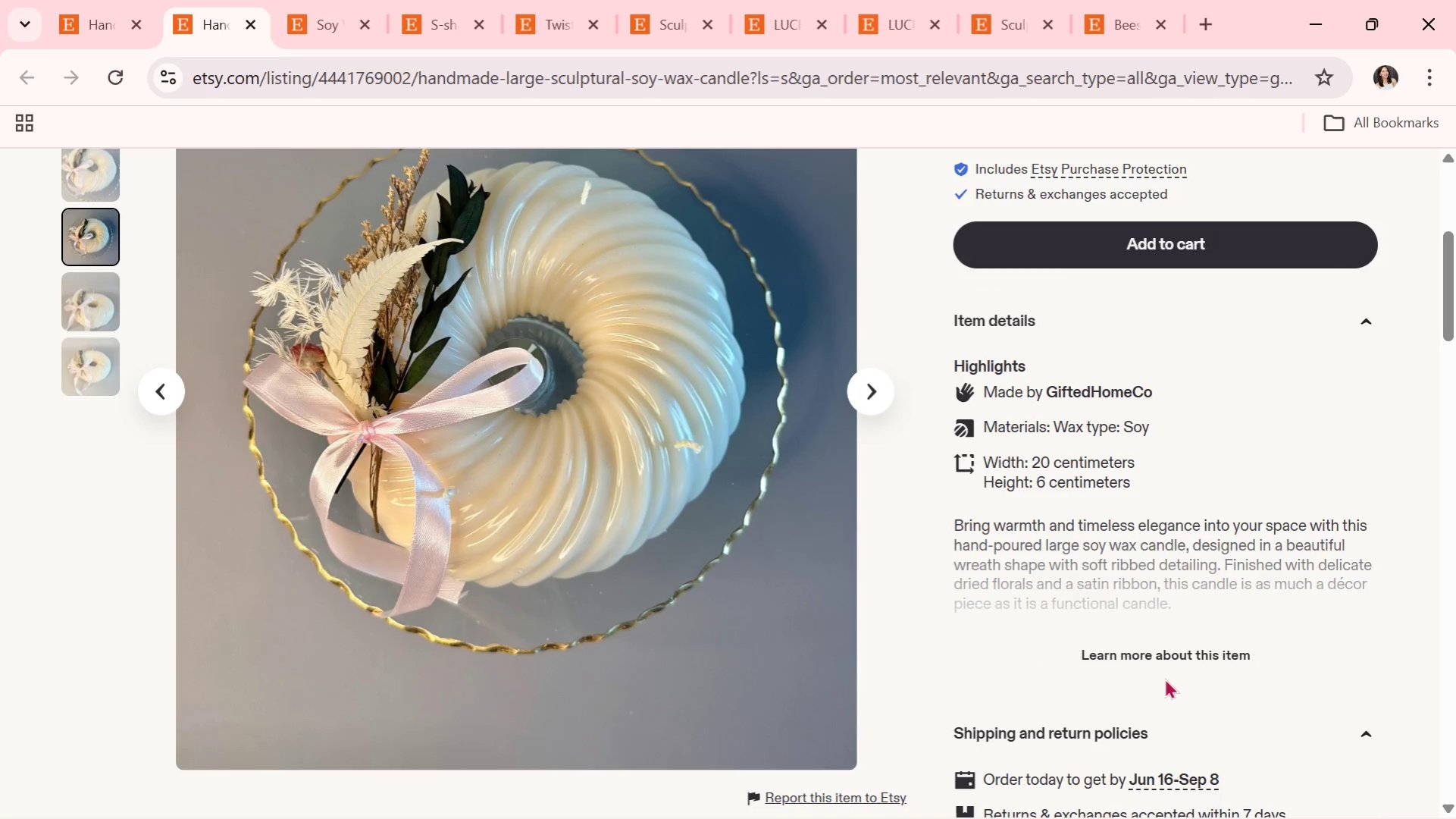 
left_click([1168, 670])
 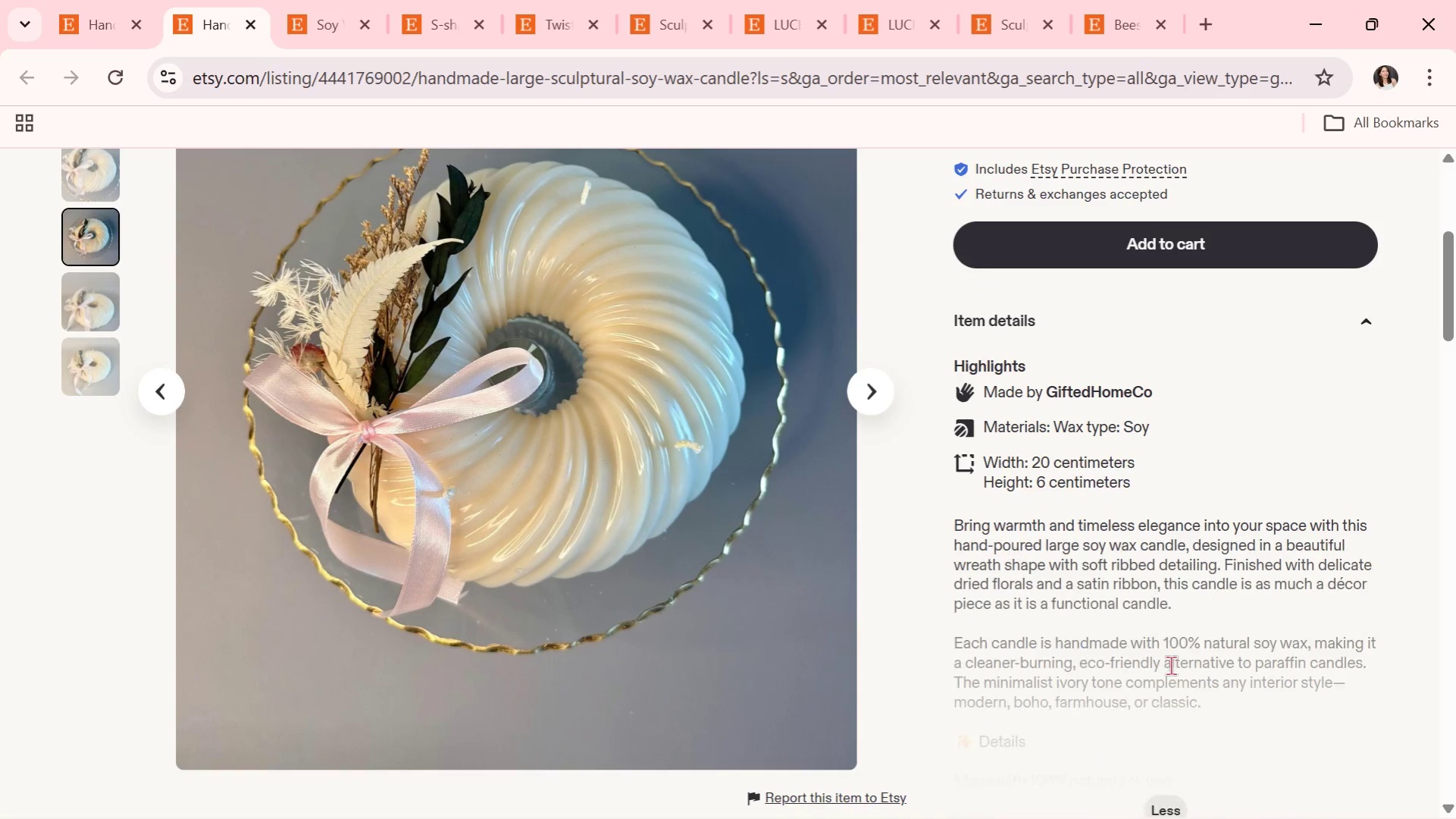 
scroll: coordinate [1173, 664], scroll_direction: down, amount: 2.0
 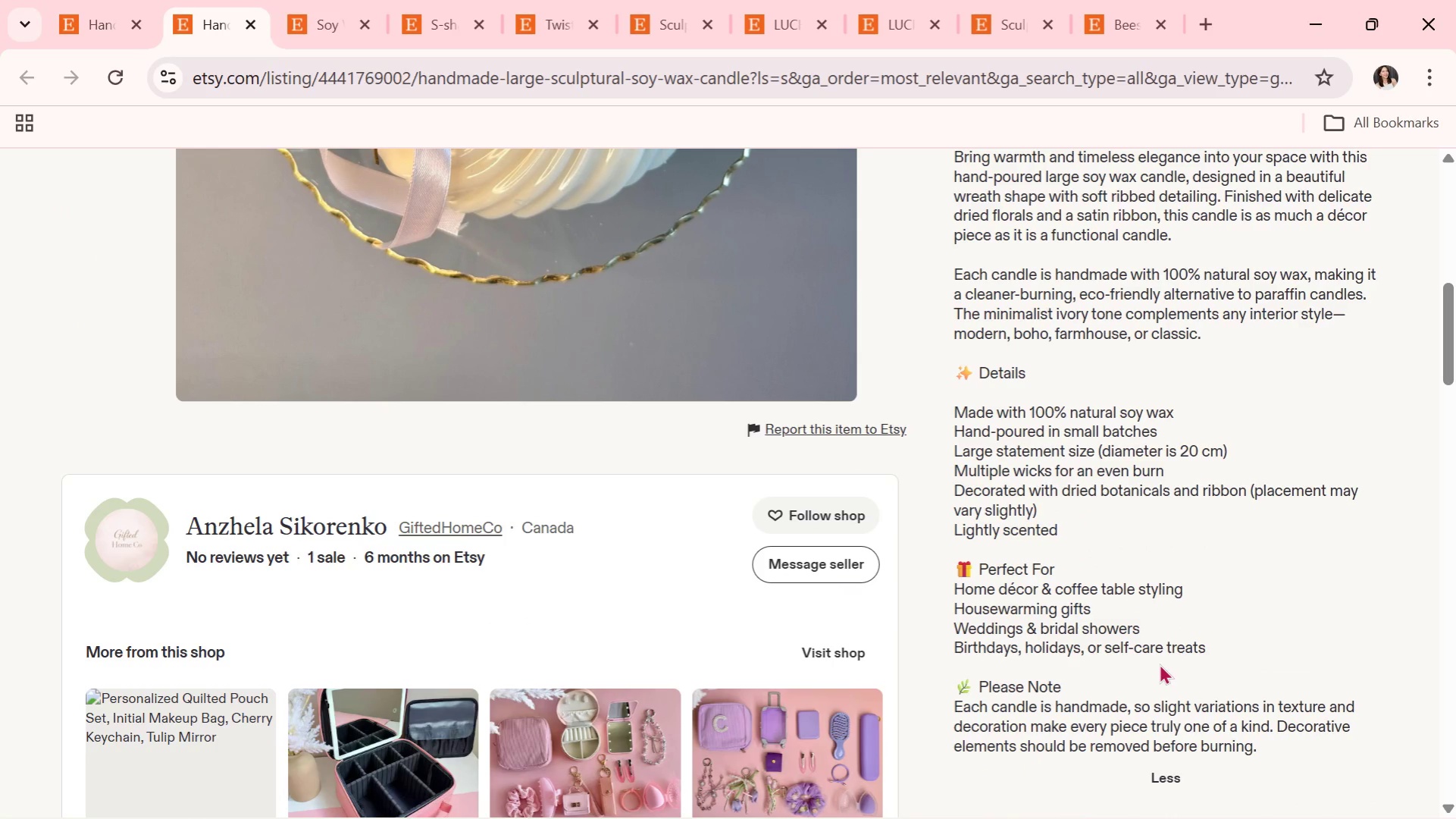 
wait(6.23)
 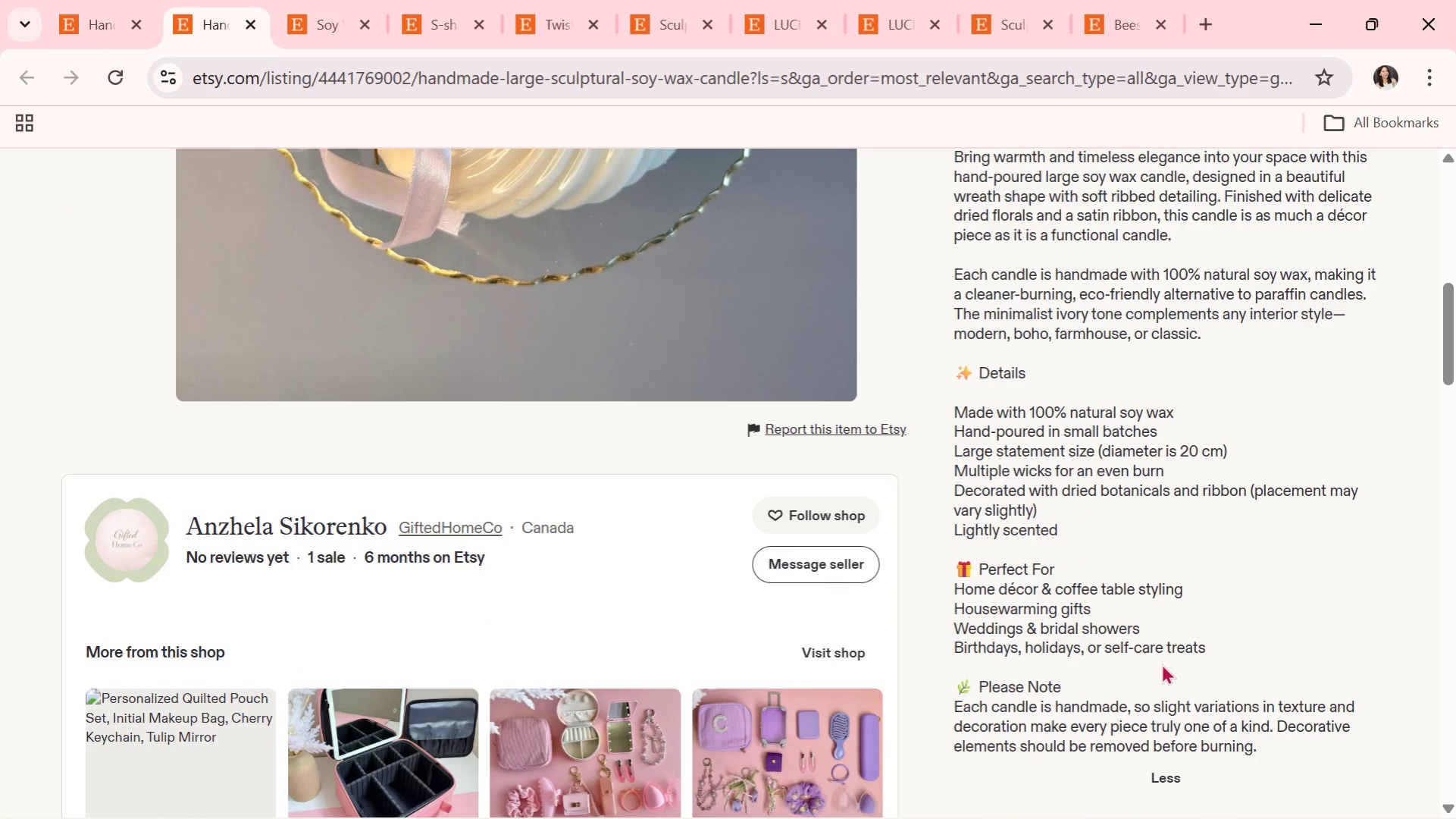 
scroll: coordinate [1000, 705], scroll_direction: up, amount: 2.0
 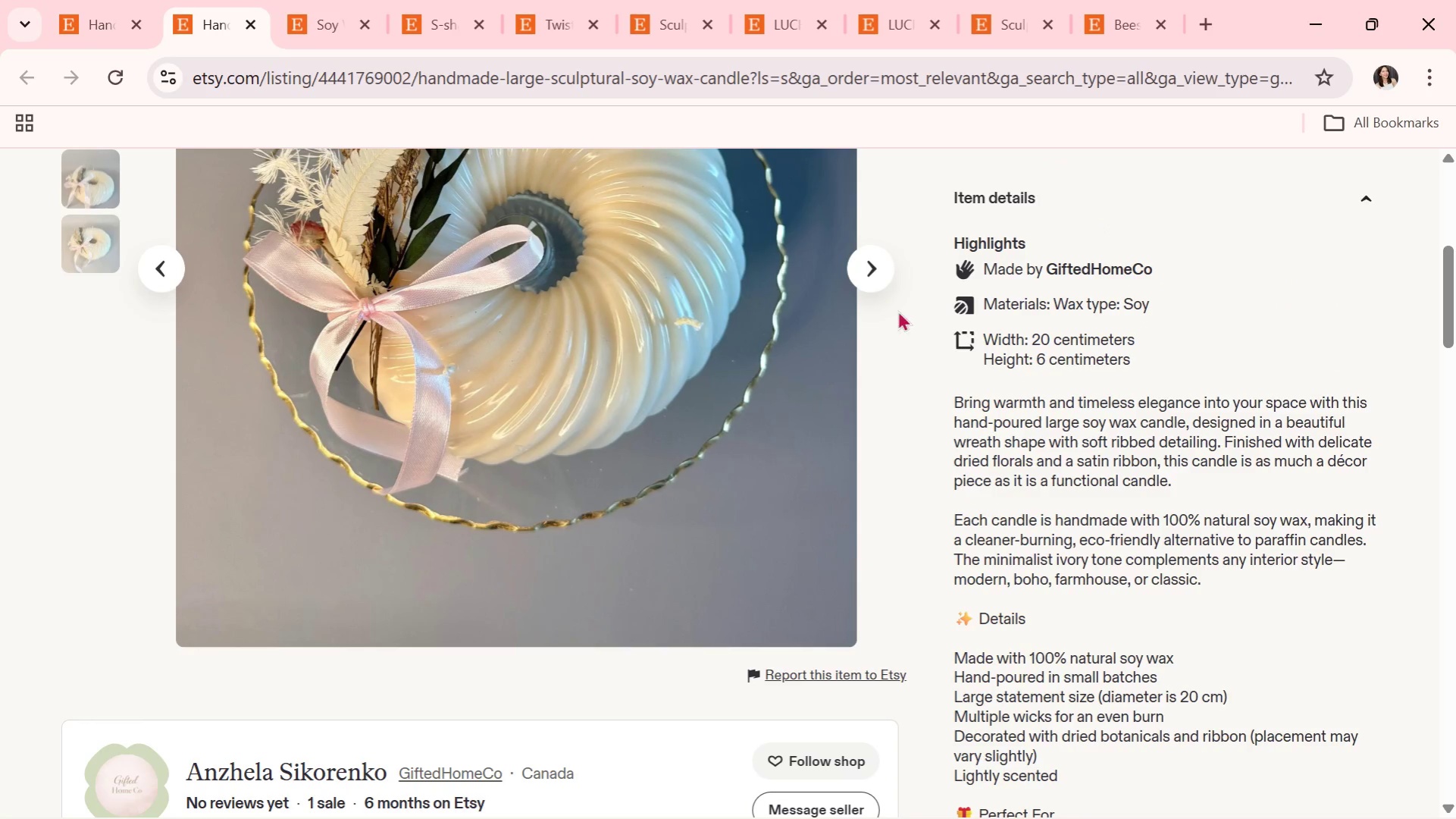 
left_click([866, 275])
 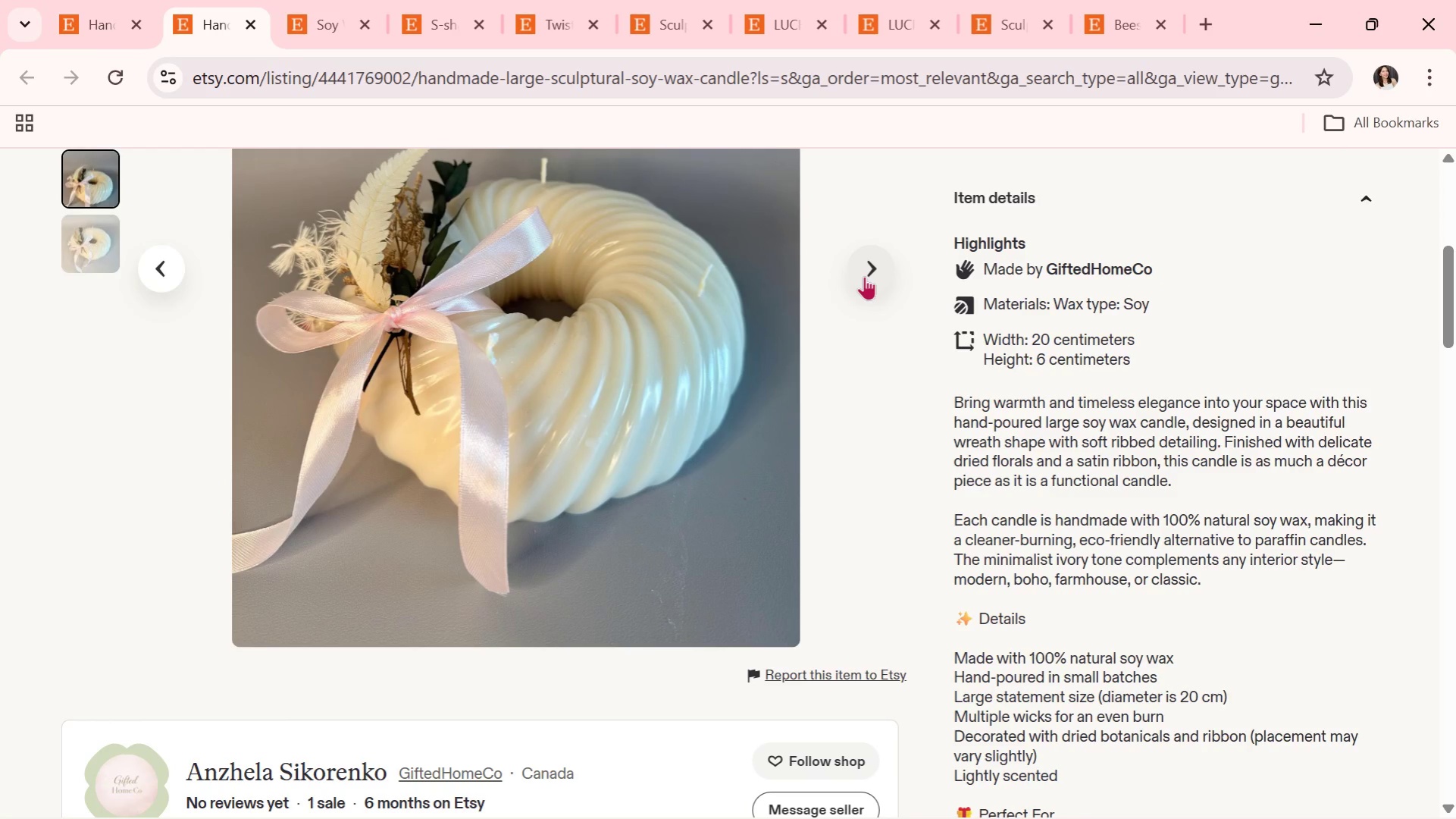 
wait(21.98)
 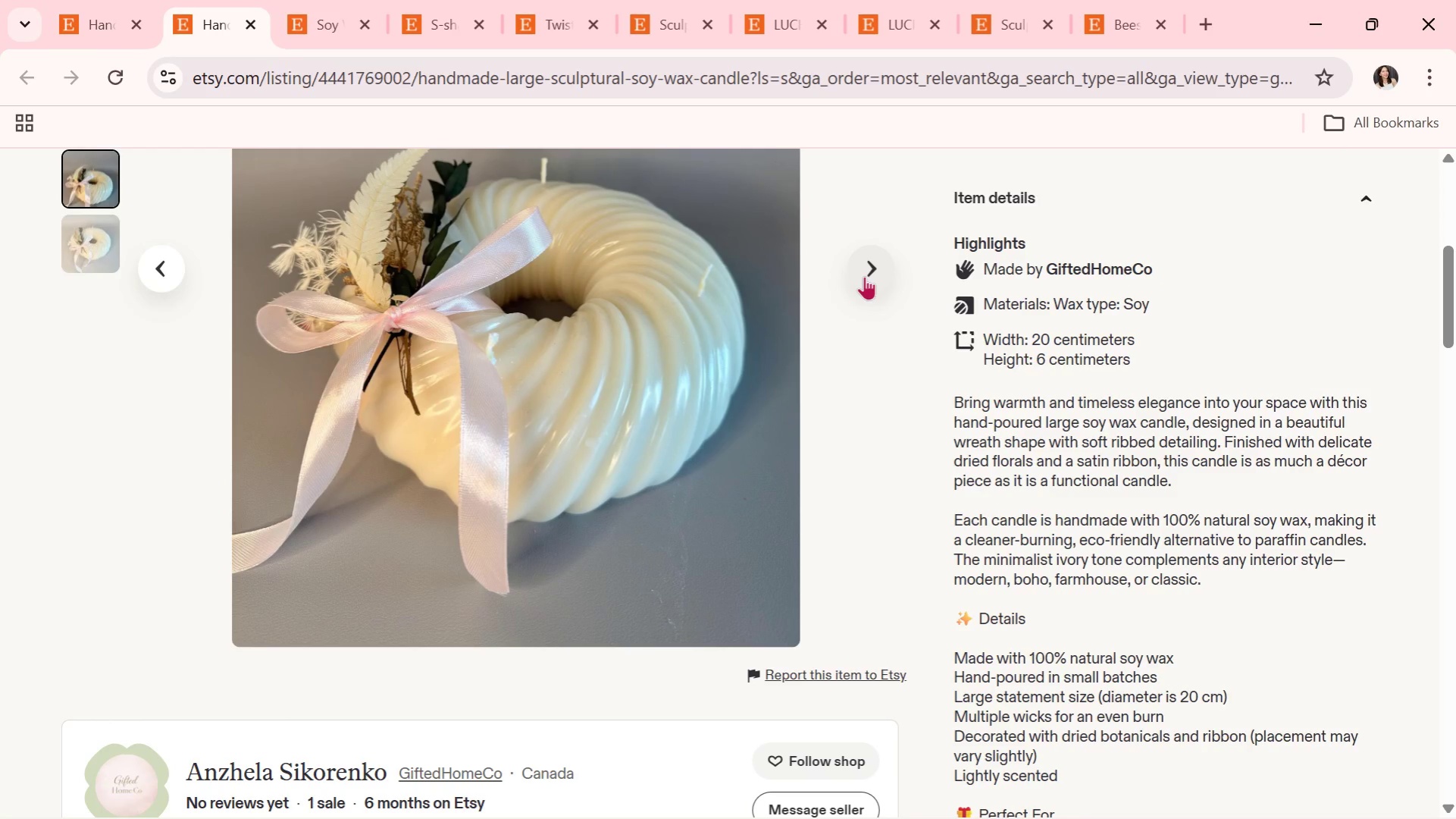 
scroll: coordinate [647, 327], scroll_direction: up, amount: 1.0
 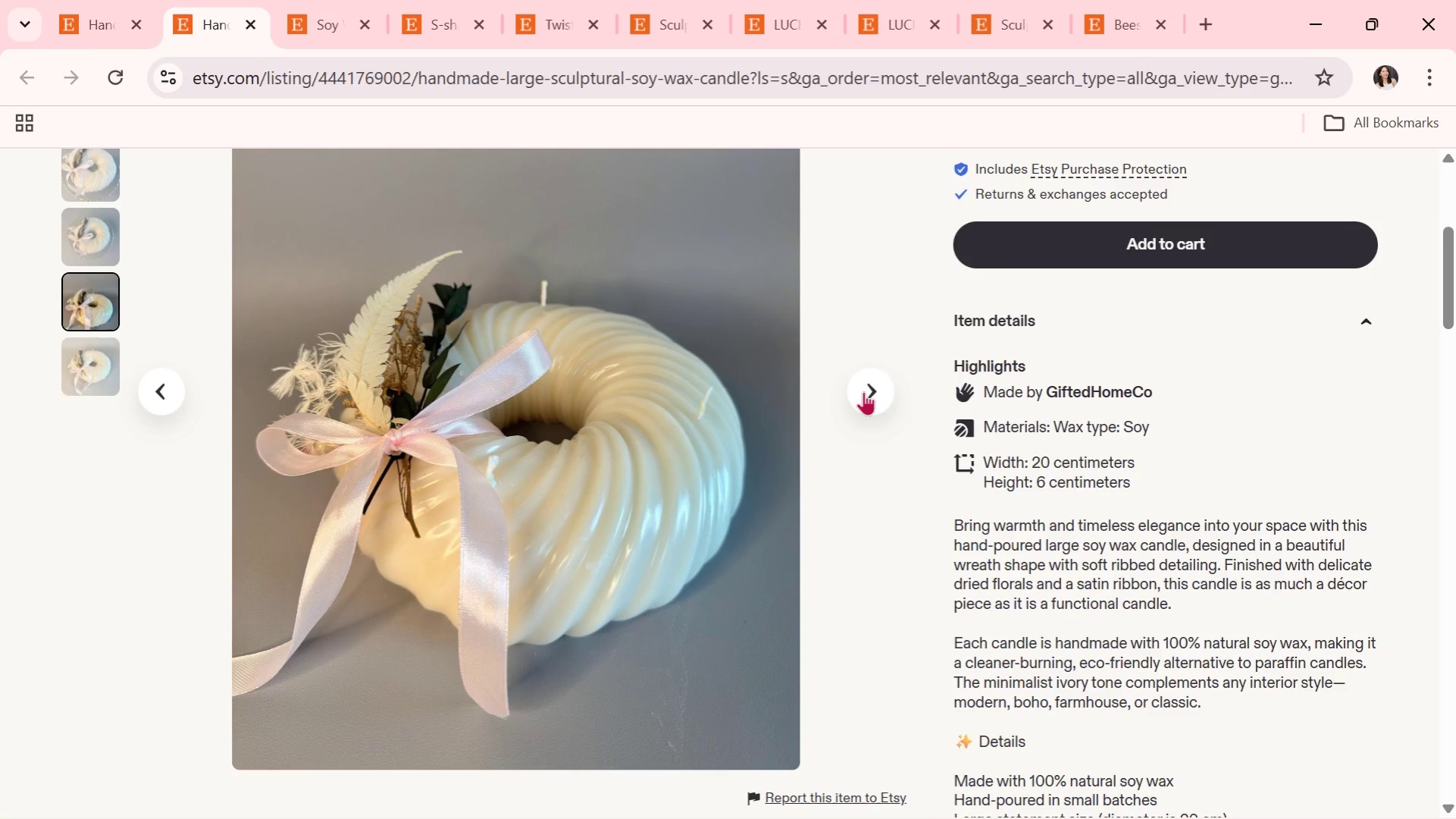 
left_click([863, 391])
 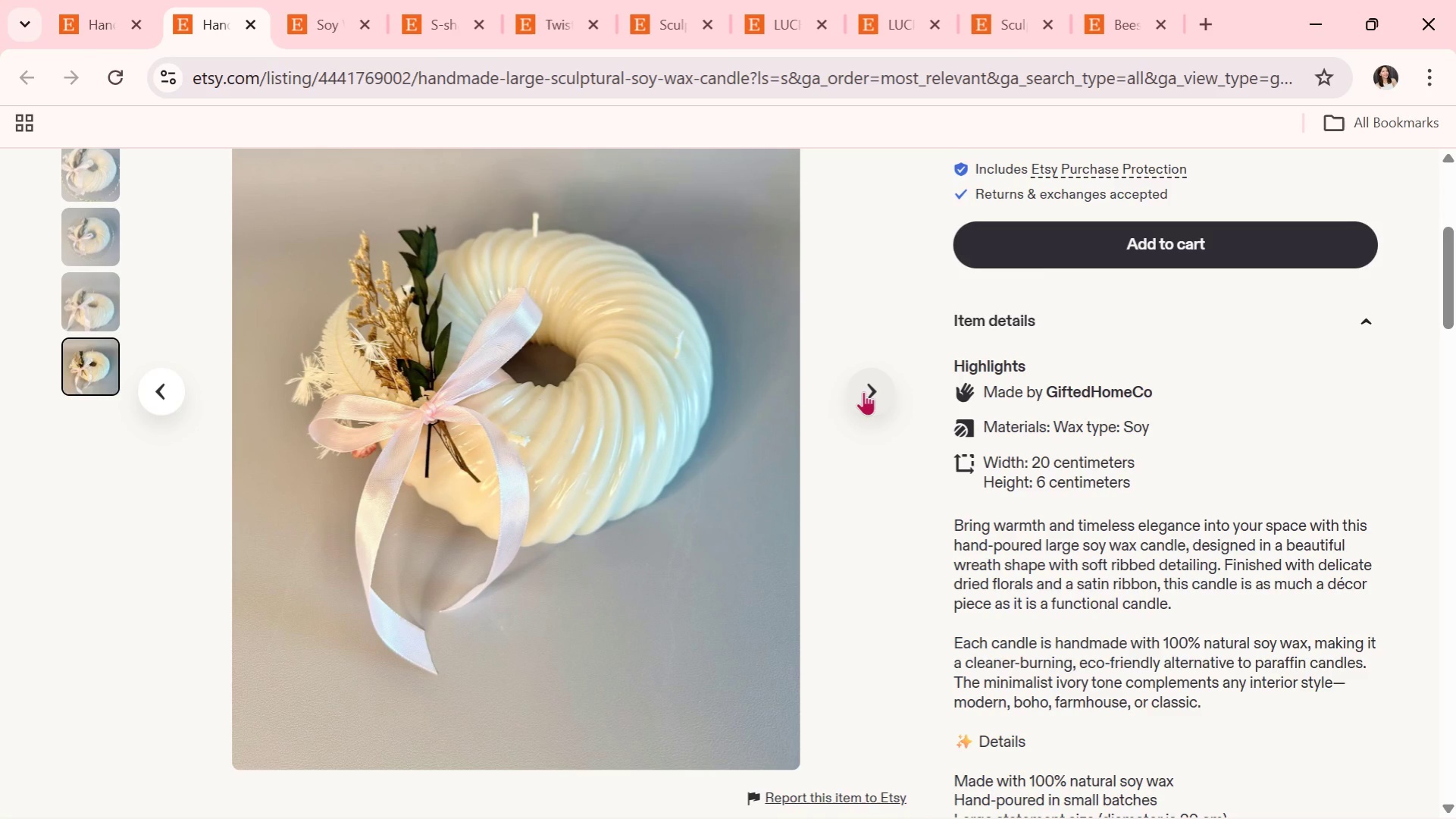 
wait(19.27)
 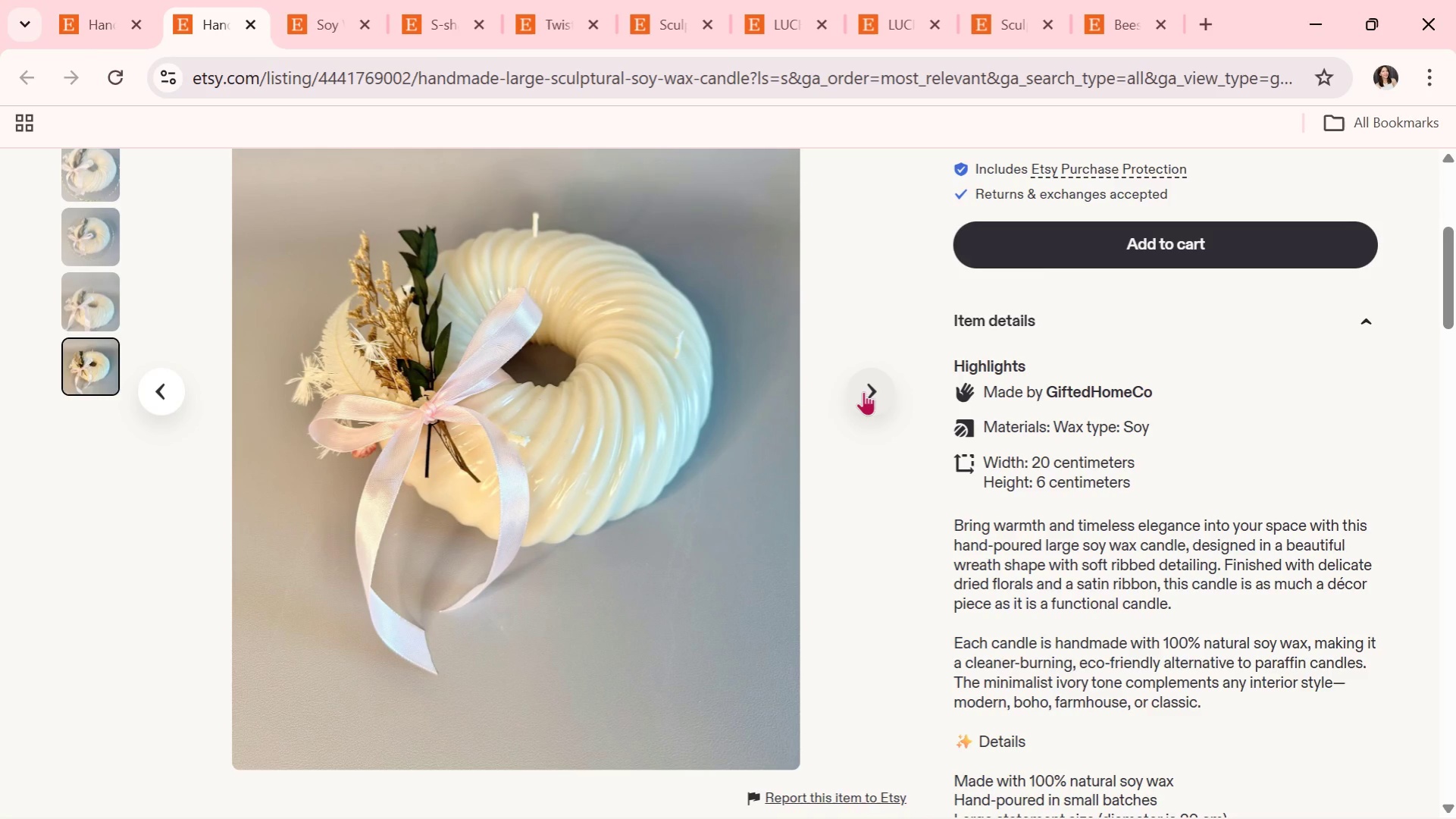 
left_click([868, 391])
 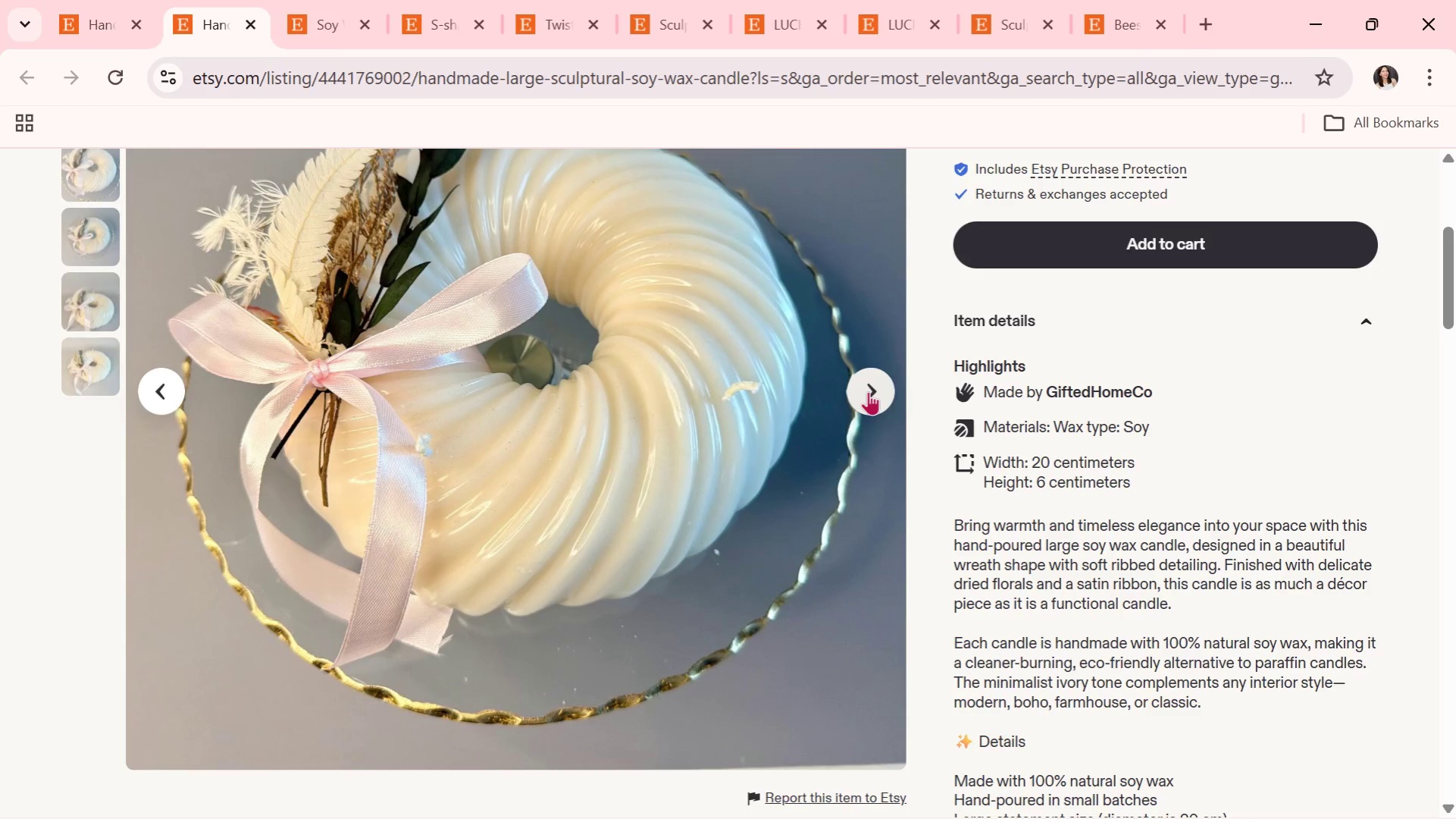 
wait(24.23)
 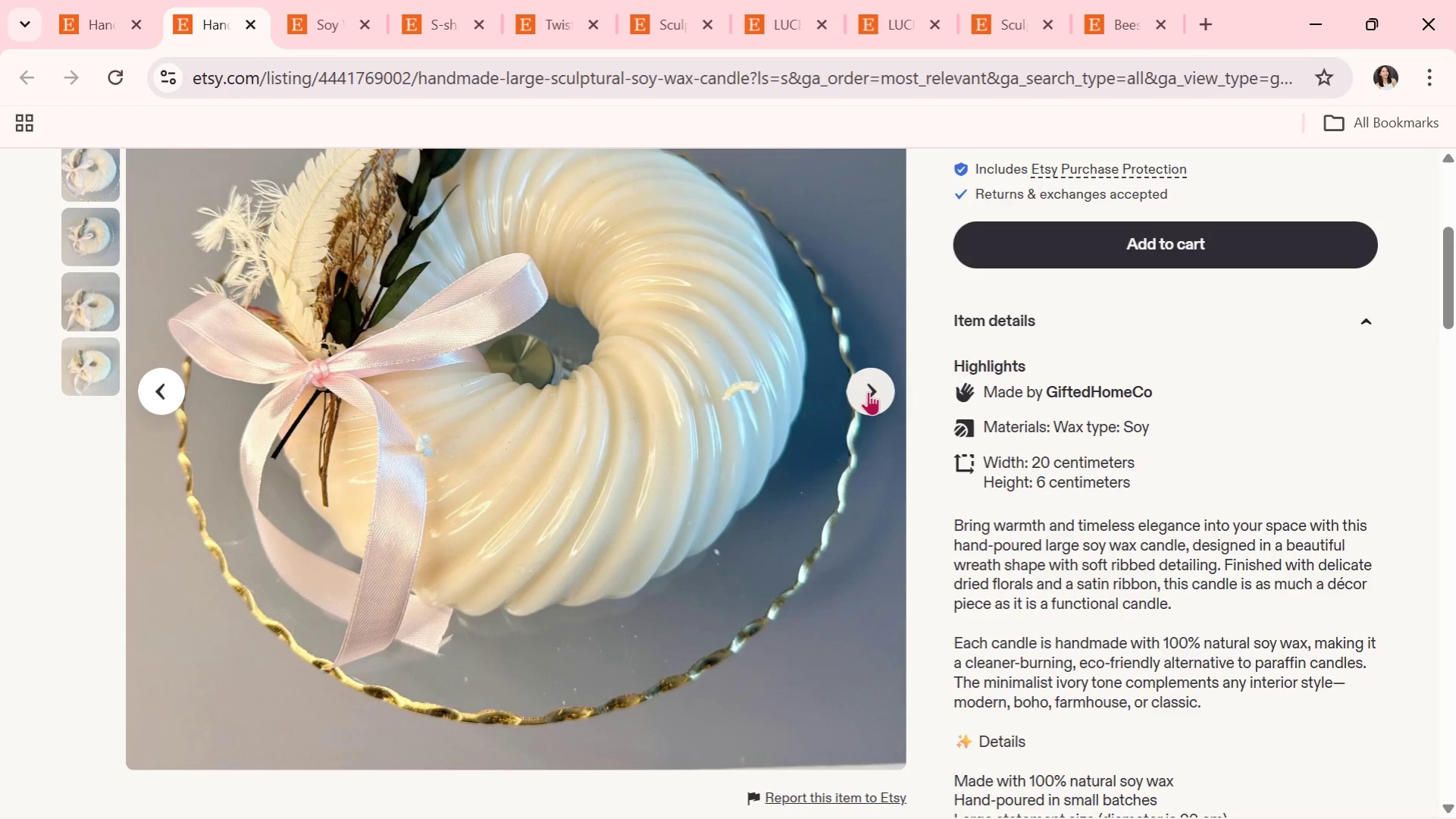 
scroll: coordinate [1016, 601], scroll_direction: down, amount: 3.0
 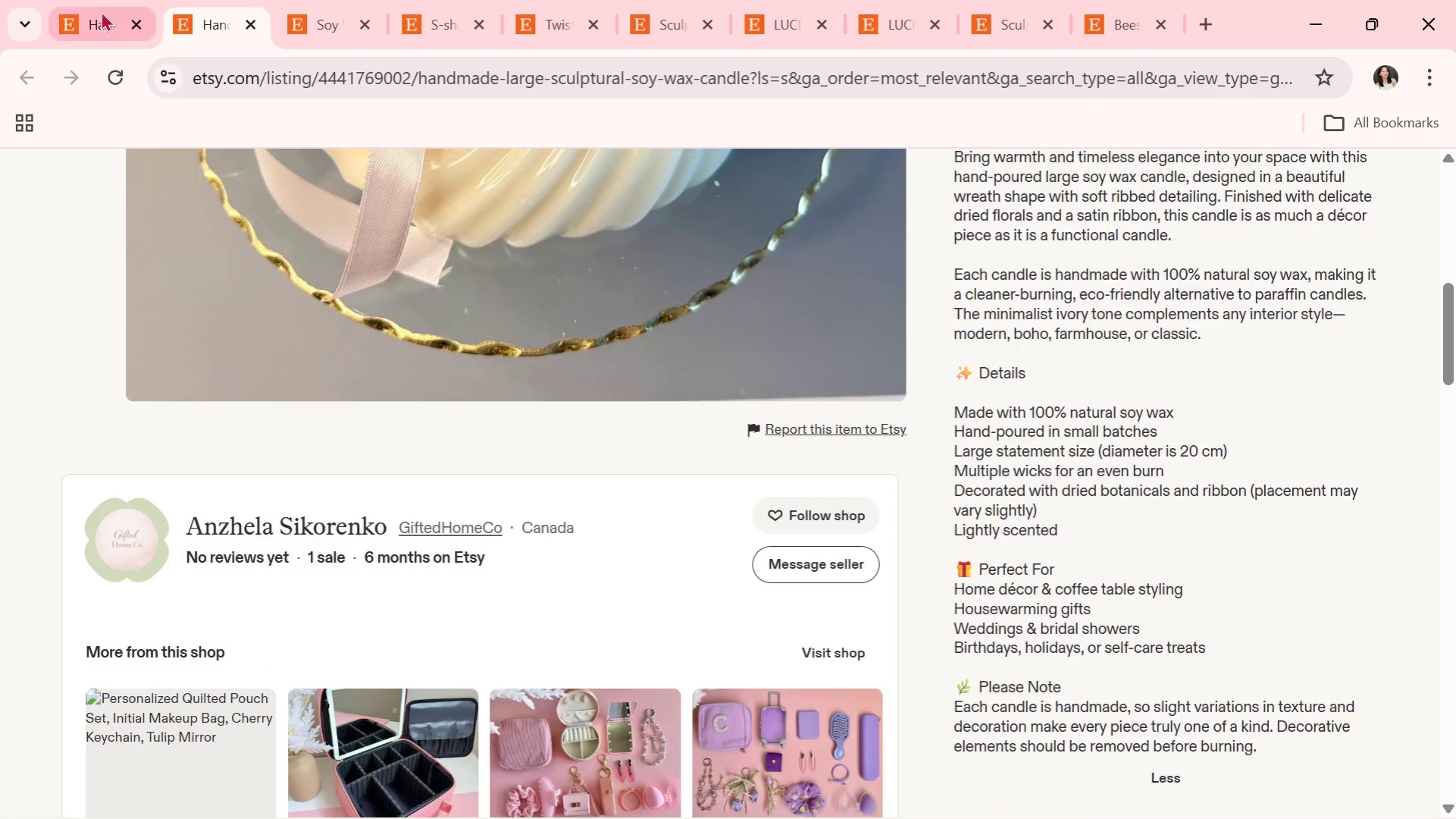 
left_click([90, 0])
 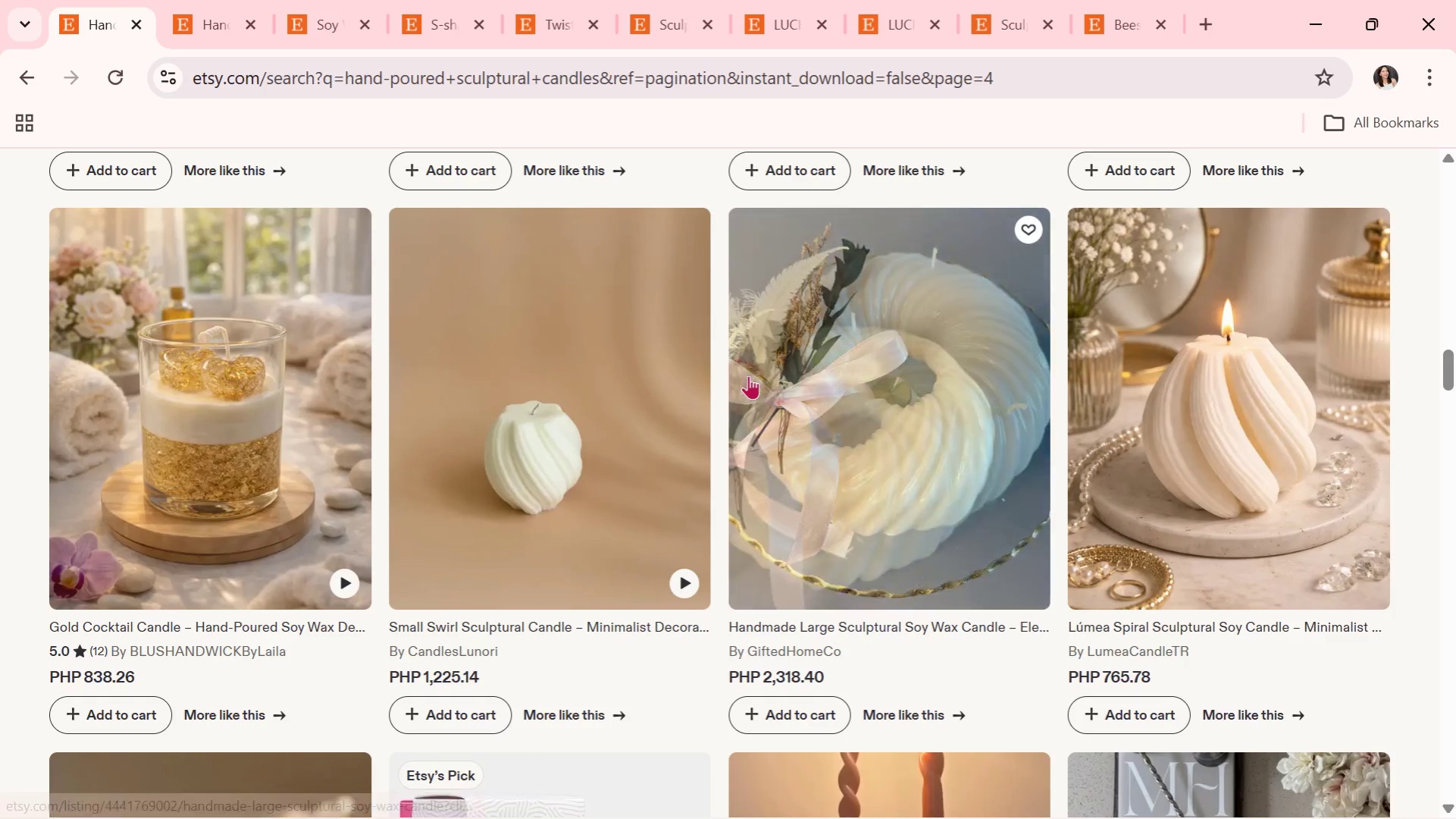 
scroll: coordinate [748, 375], scroll_direction: down, amount: 2.0
 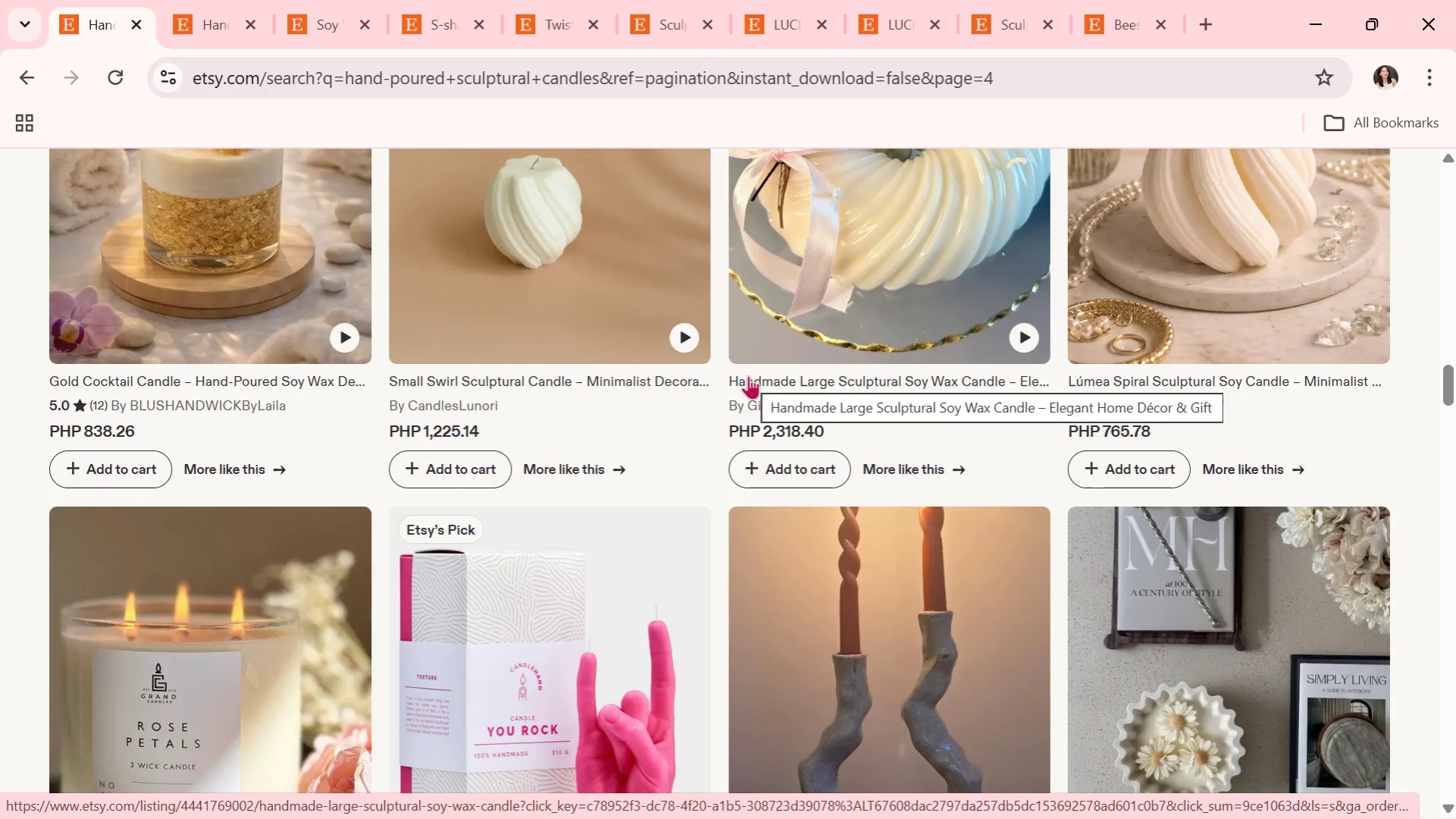 
wait(5.89)
 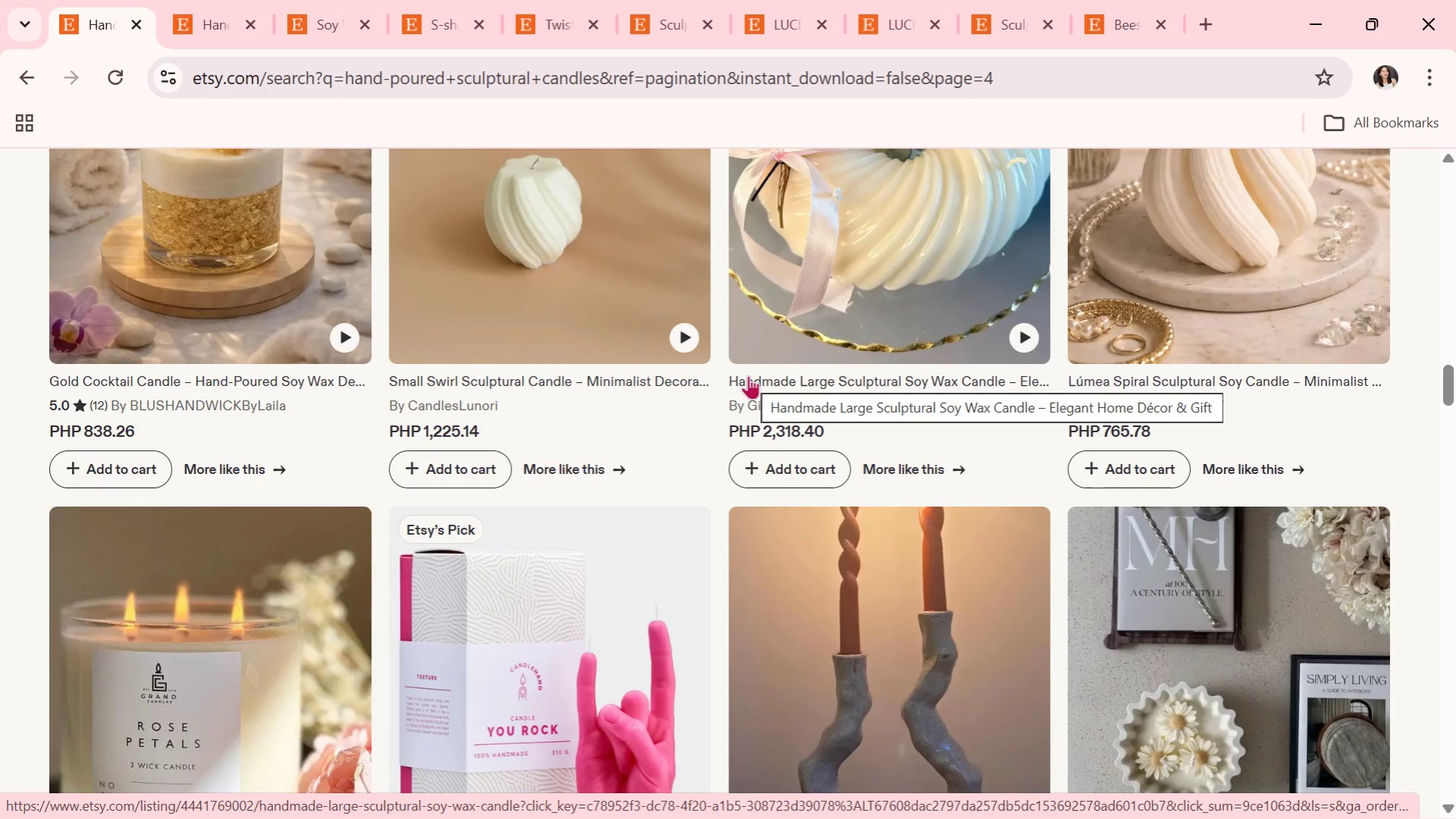 
scroll: coordinate [736, 384], scroll_direction: down, amount: 1.0
 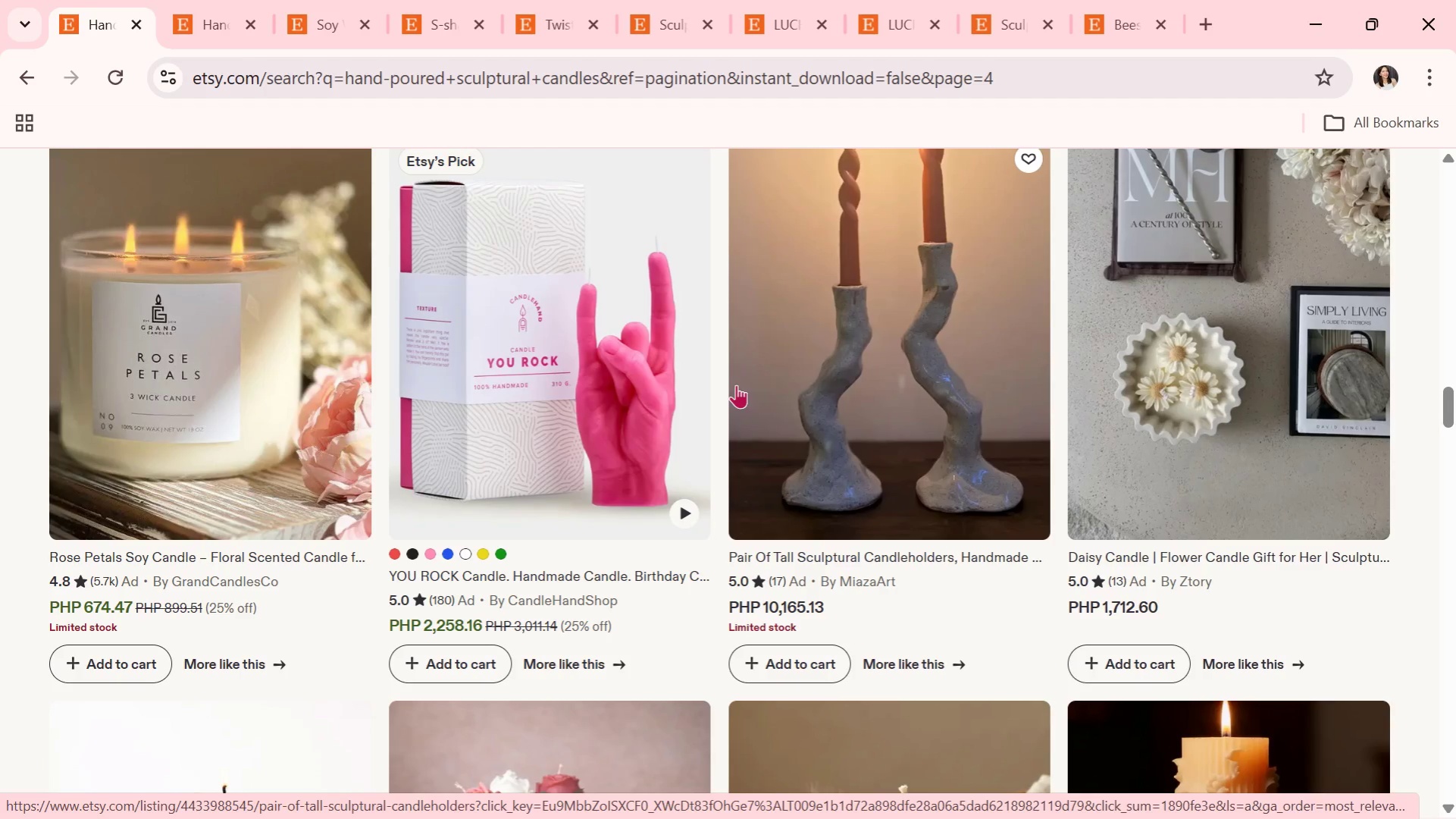 
wait(12.14)
 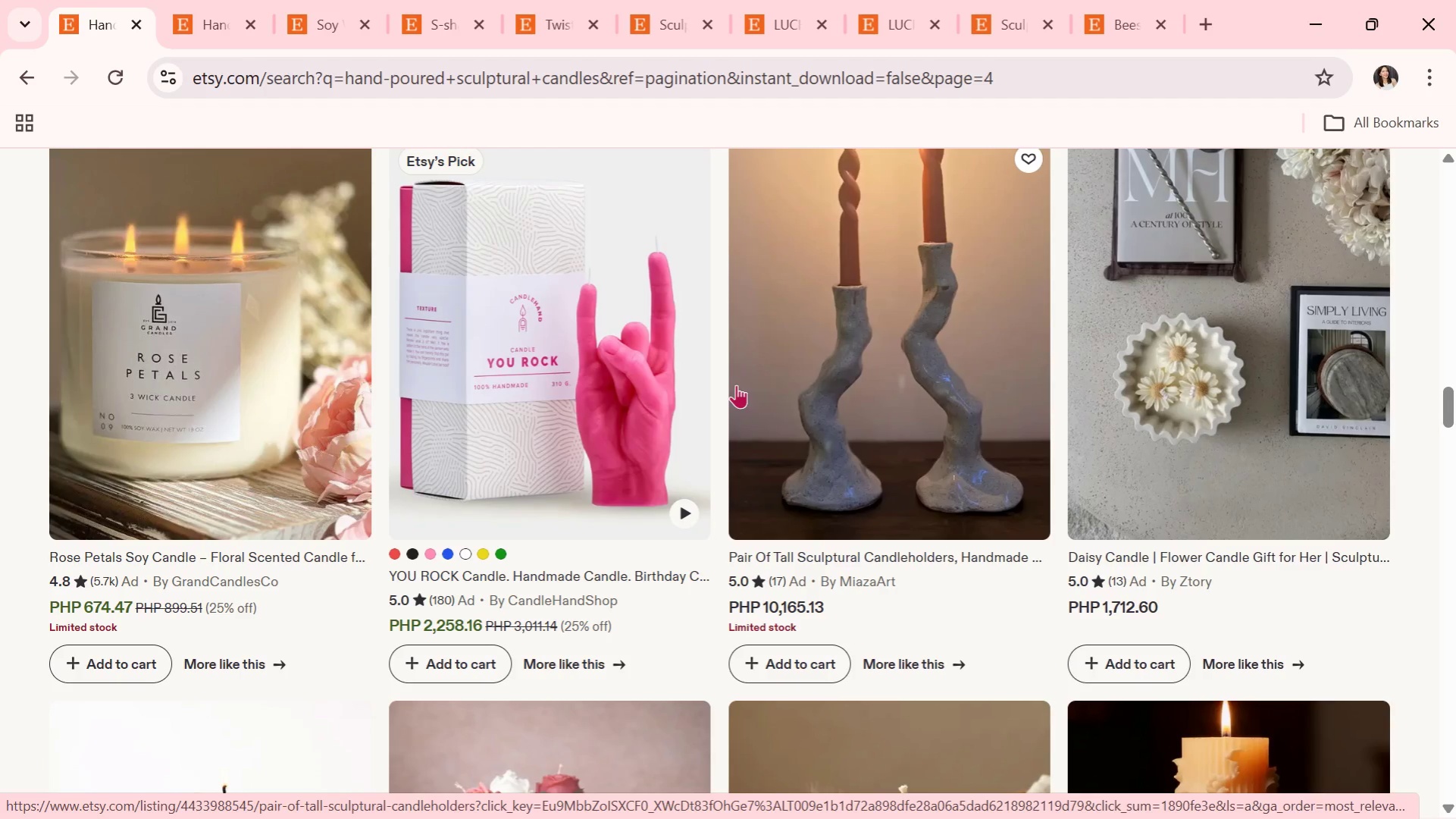 
scroll: coordinate [734, 614], scroll_direction: down, amount: 3.0
 